 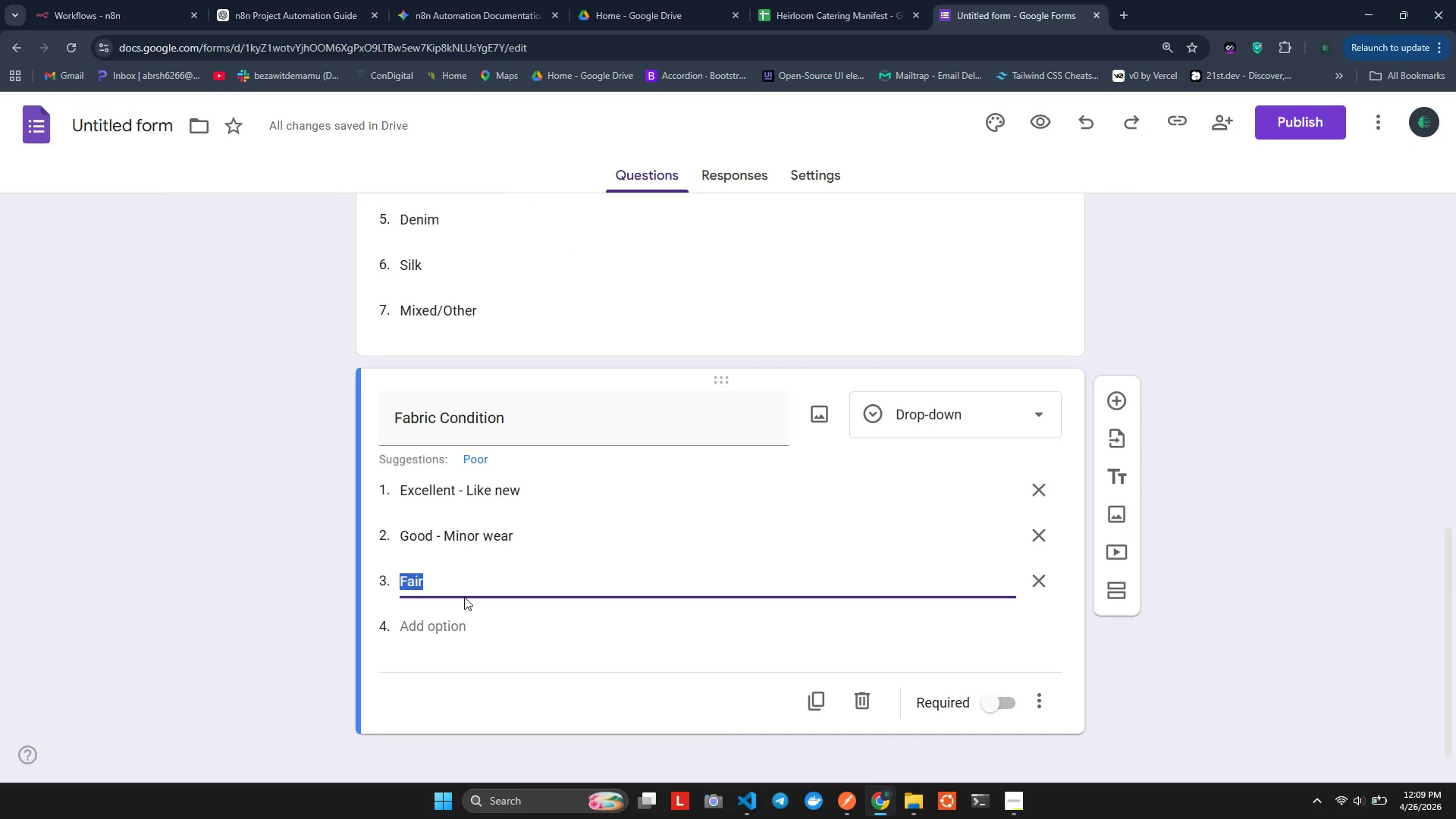 
type(Fair - Visible wear, still usable)
 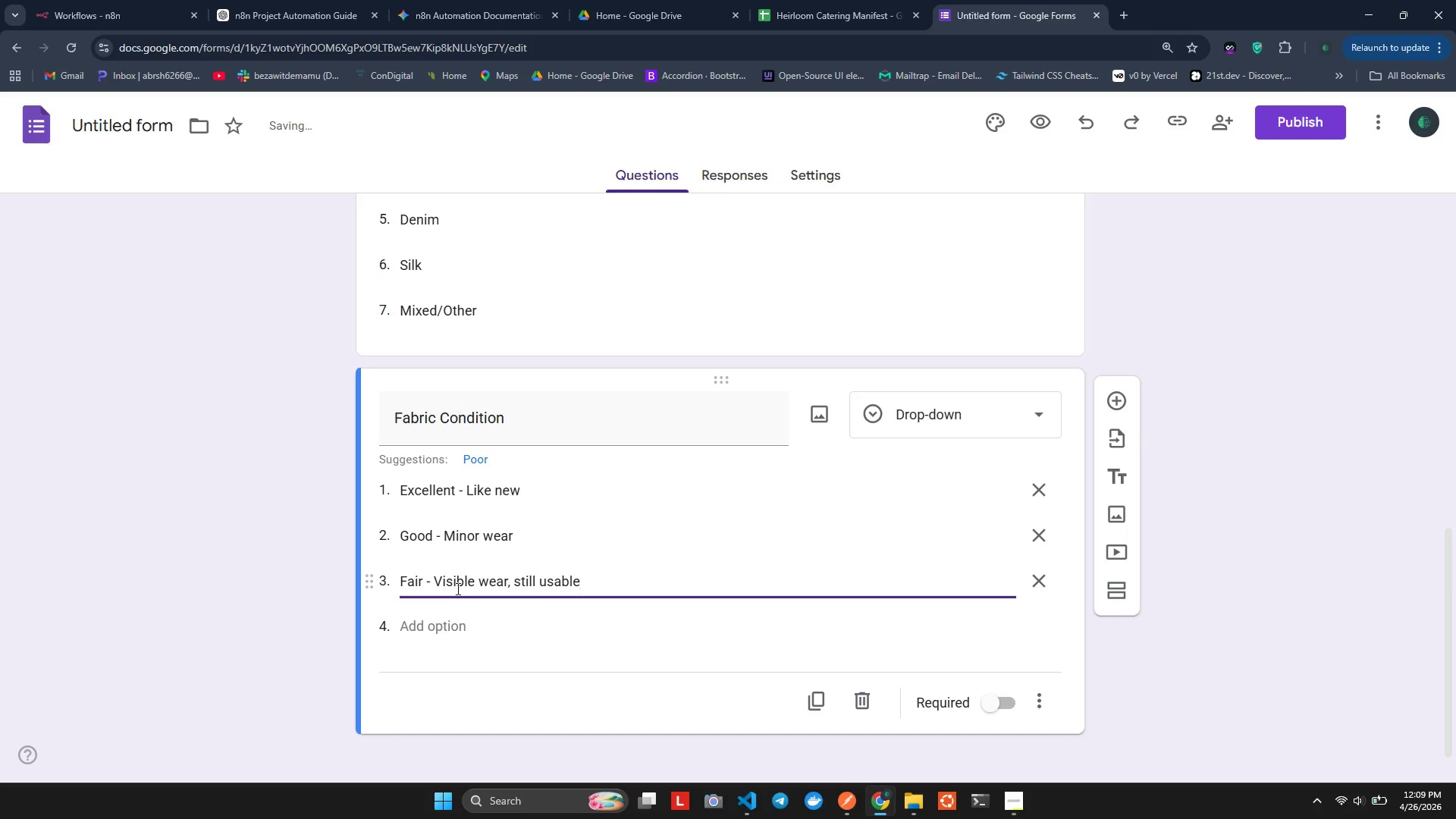 
left_click([433, 625])
 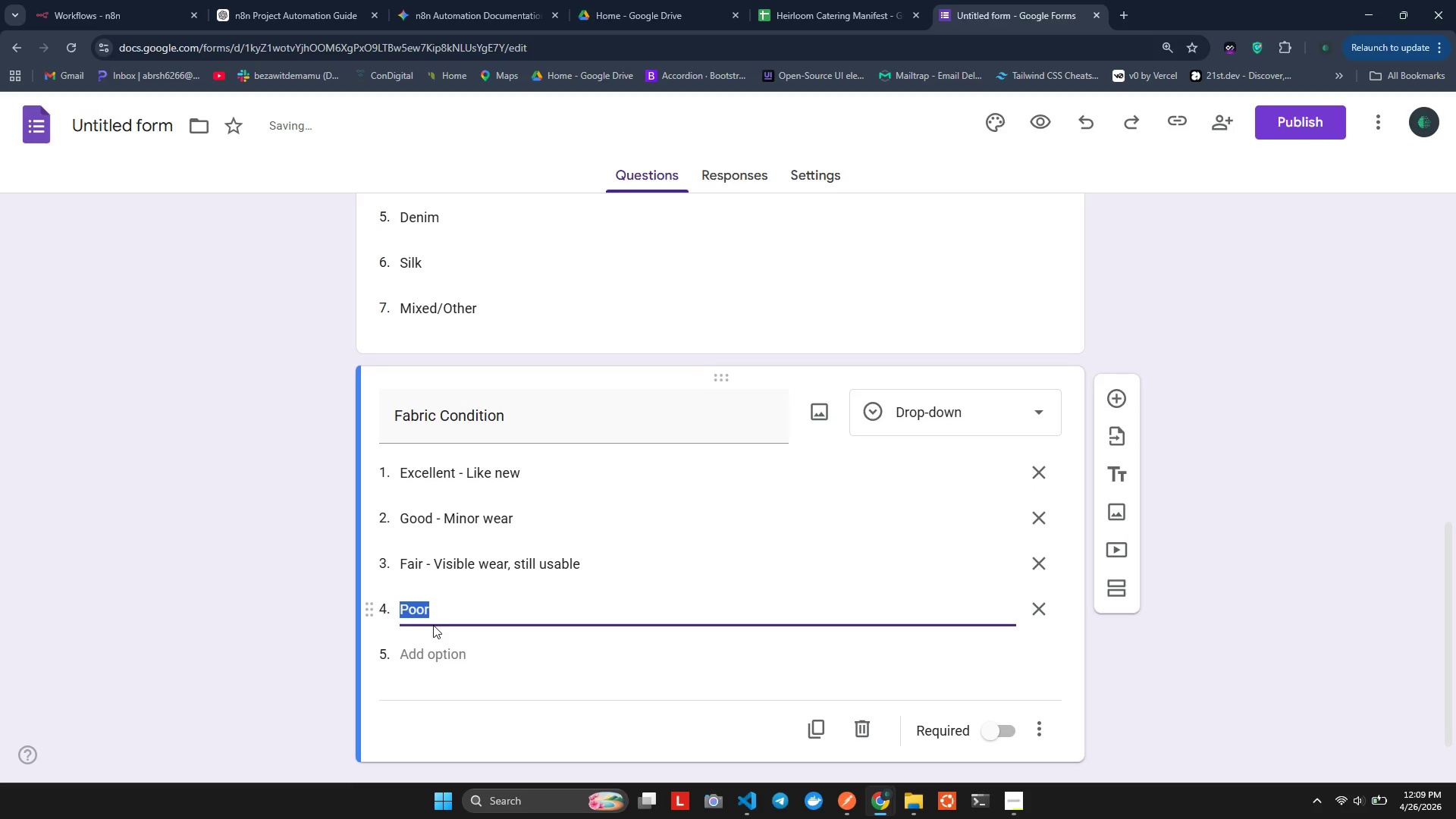 
type(Poor - Heavilt)
key(Backspace)
type(y wrk)
key(Backspace)
type(n)
 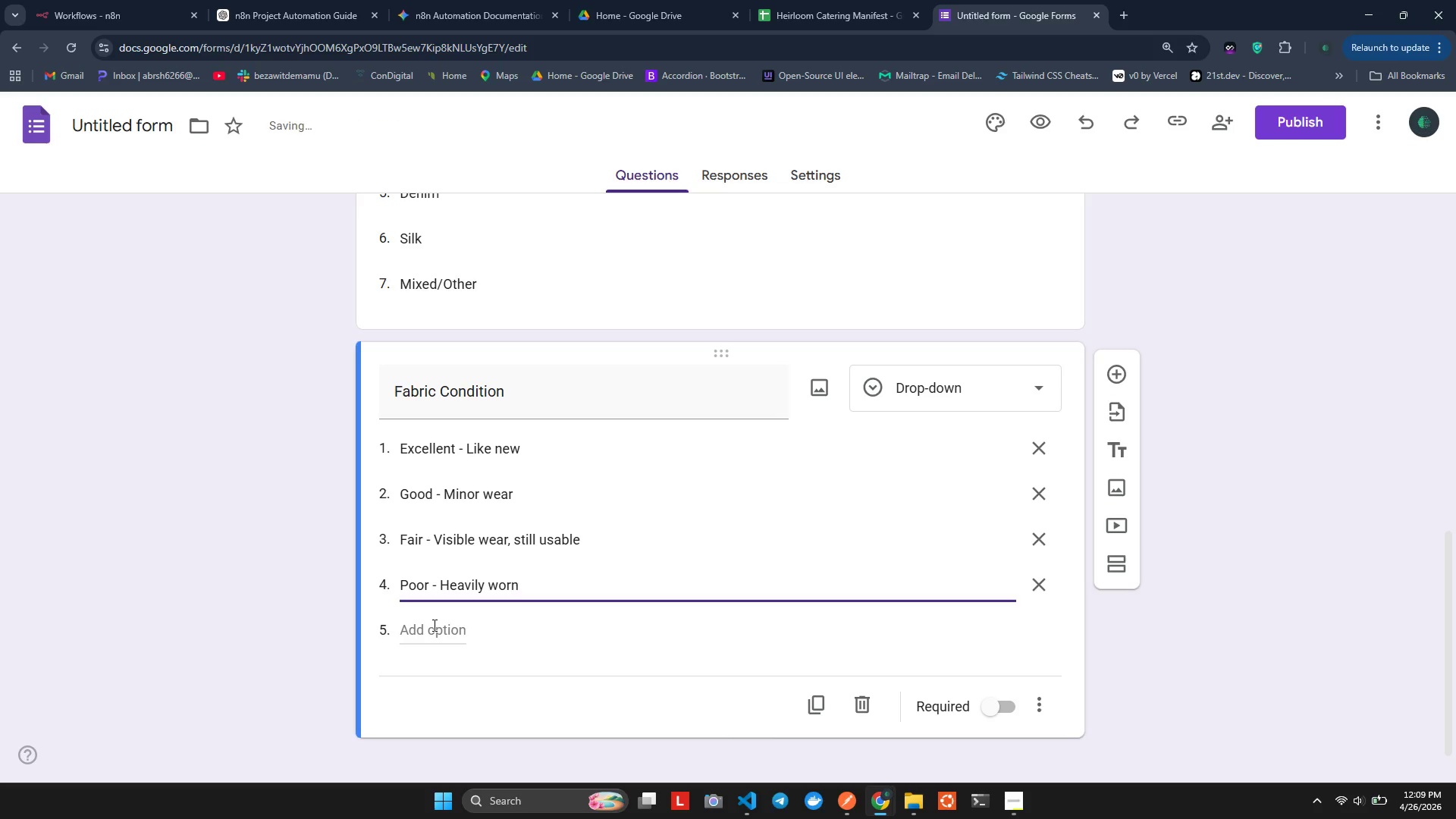 
left_click([278, 534])
 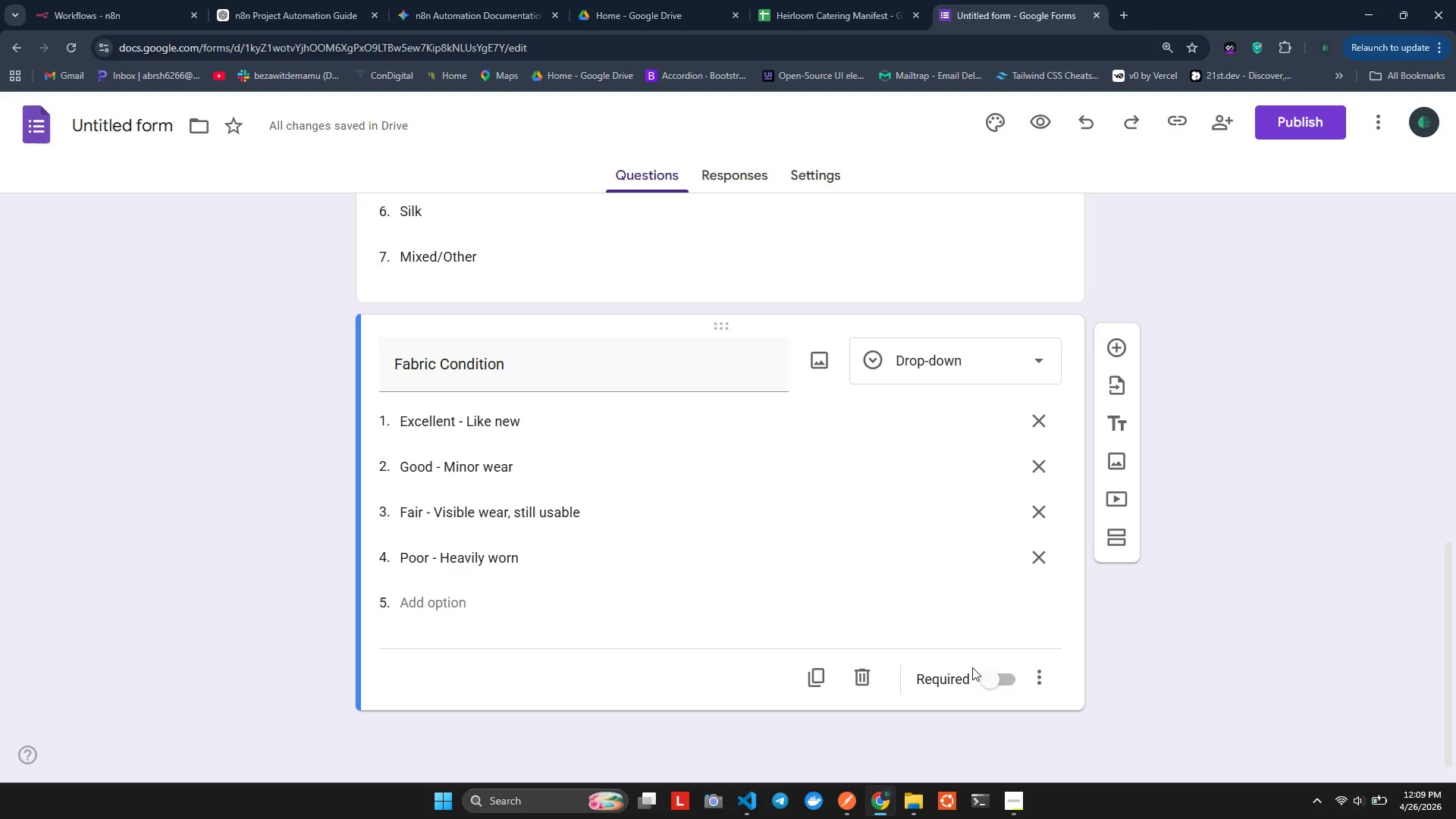 
left_click([993, 680])
 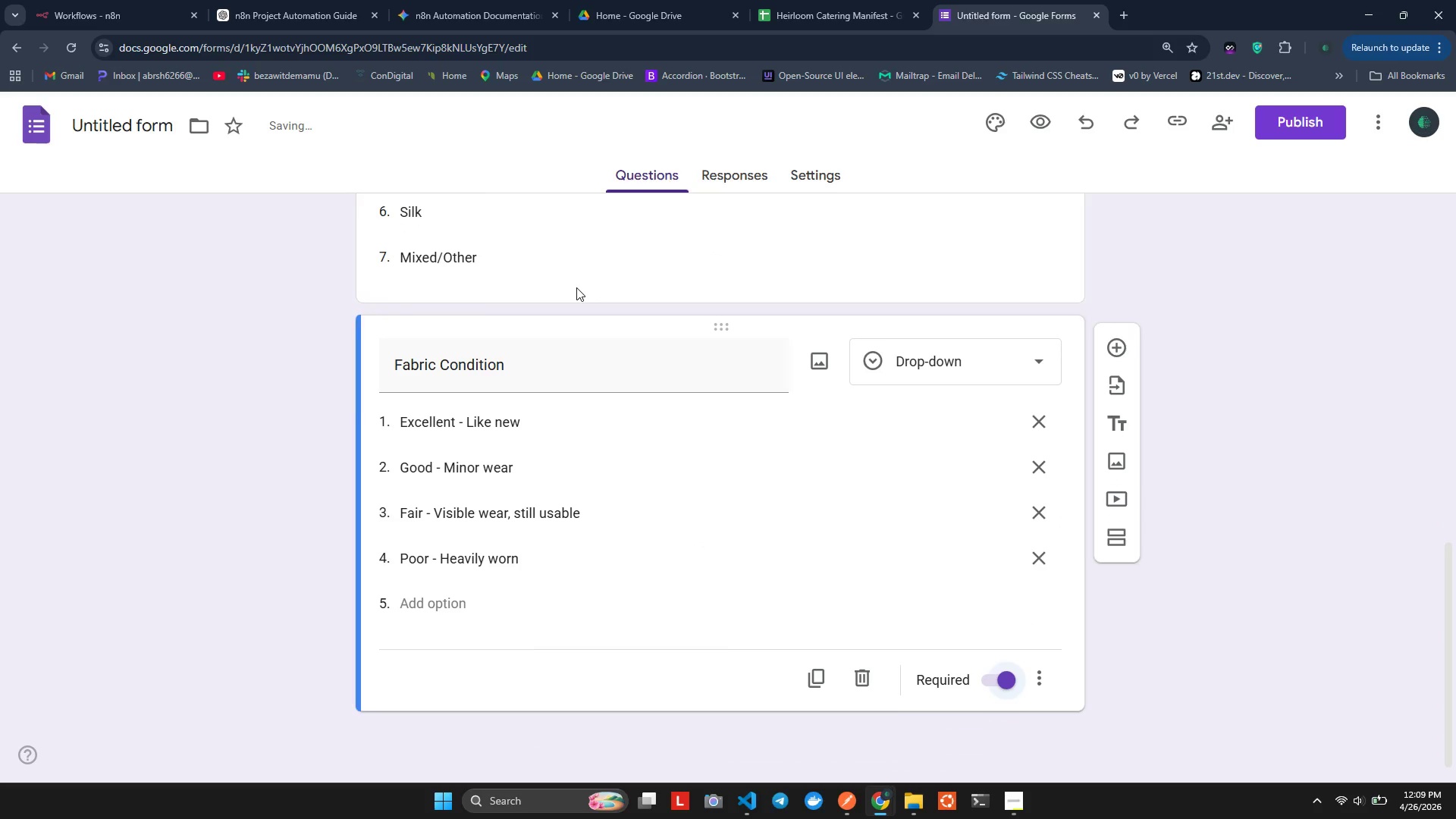 
left_click([285, 453])
 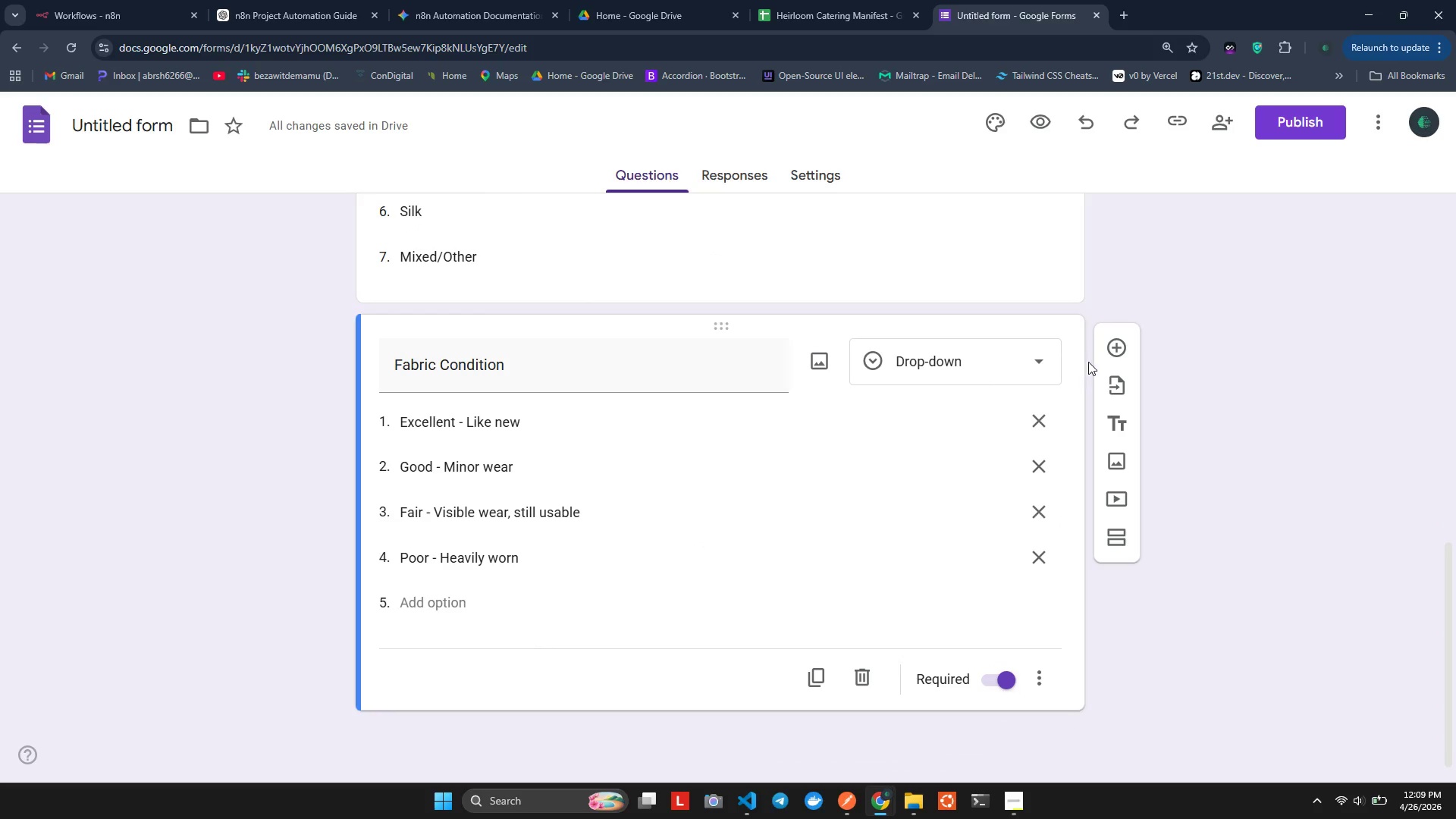 
left_click([1117, 350])
 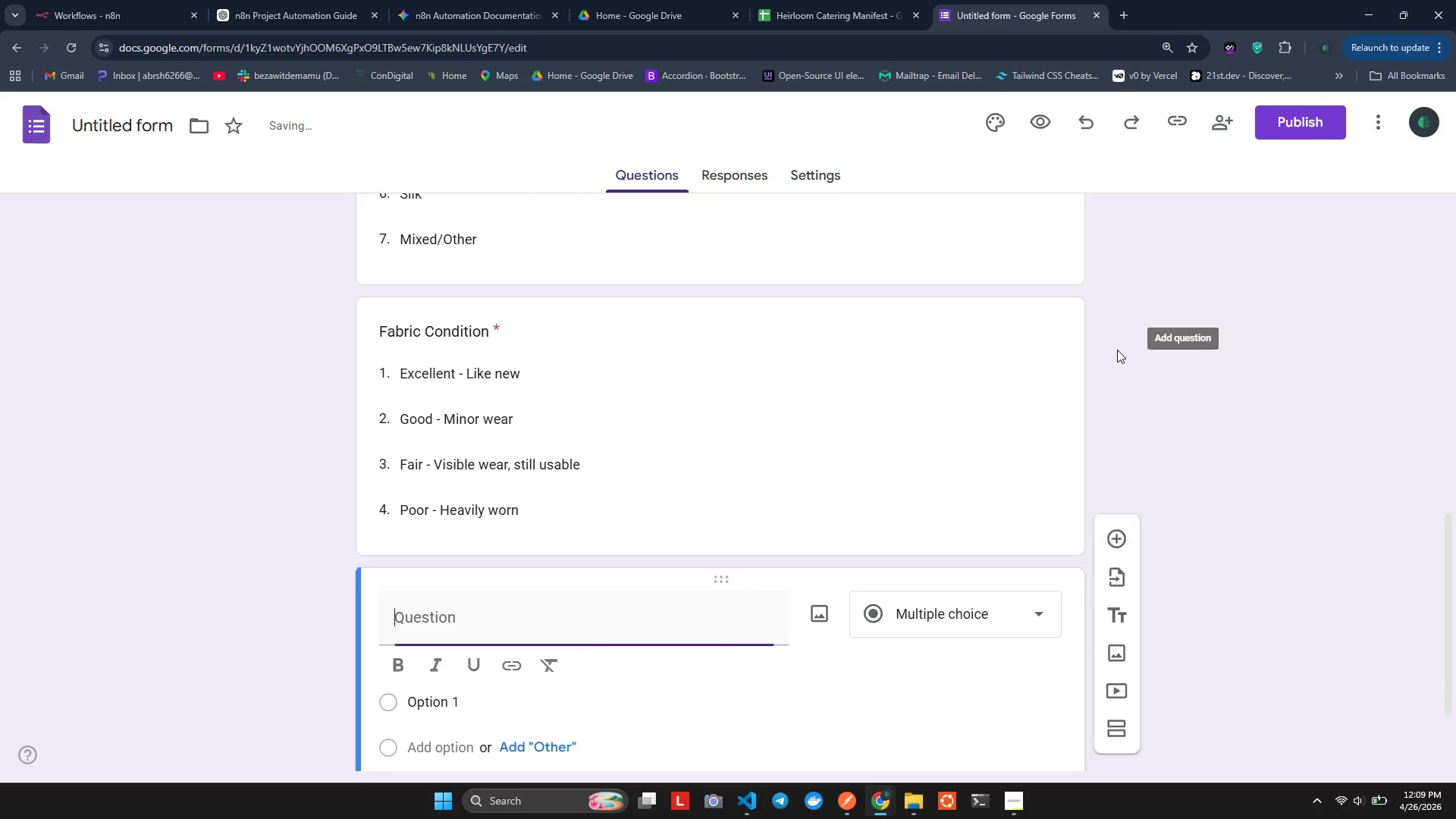 
mouse_move([684, 497])
 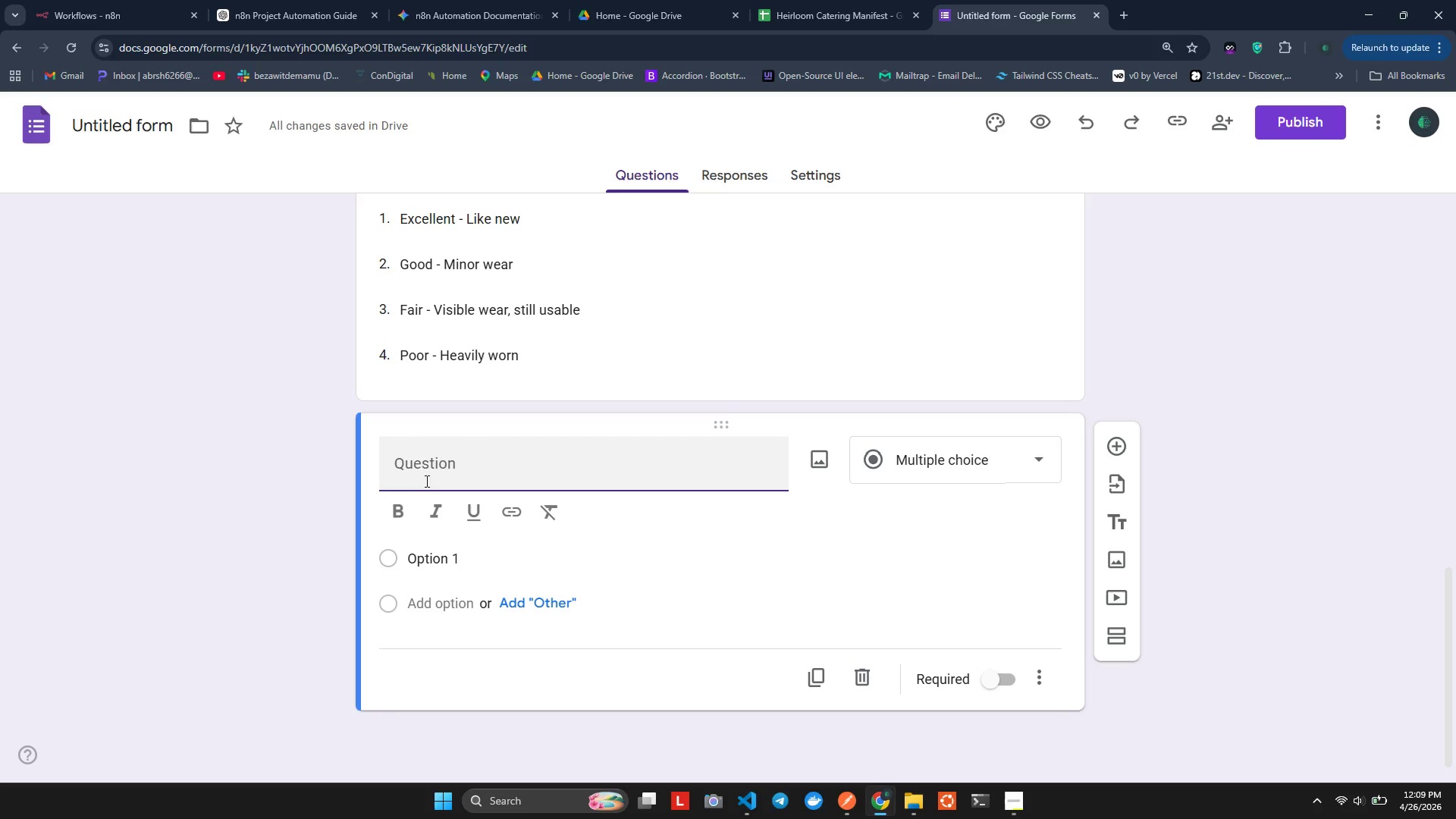 
type(Estin)
key(Backspace)
type(mated We)
key(Backspace)
key(Backspace)
type( Weight)_)
key(Backspace)
key(Backspace)
type(())
 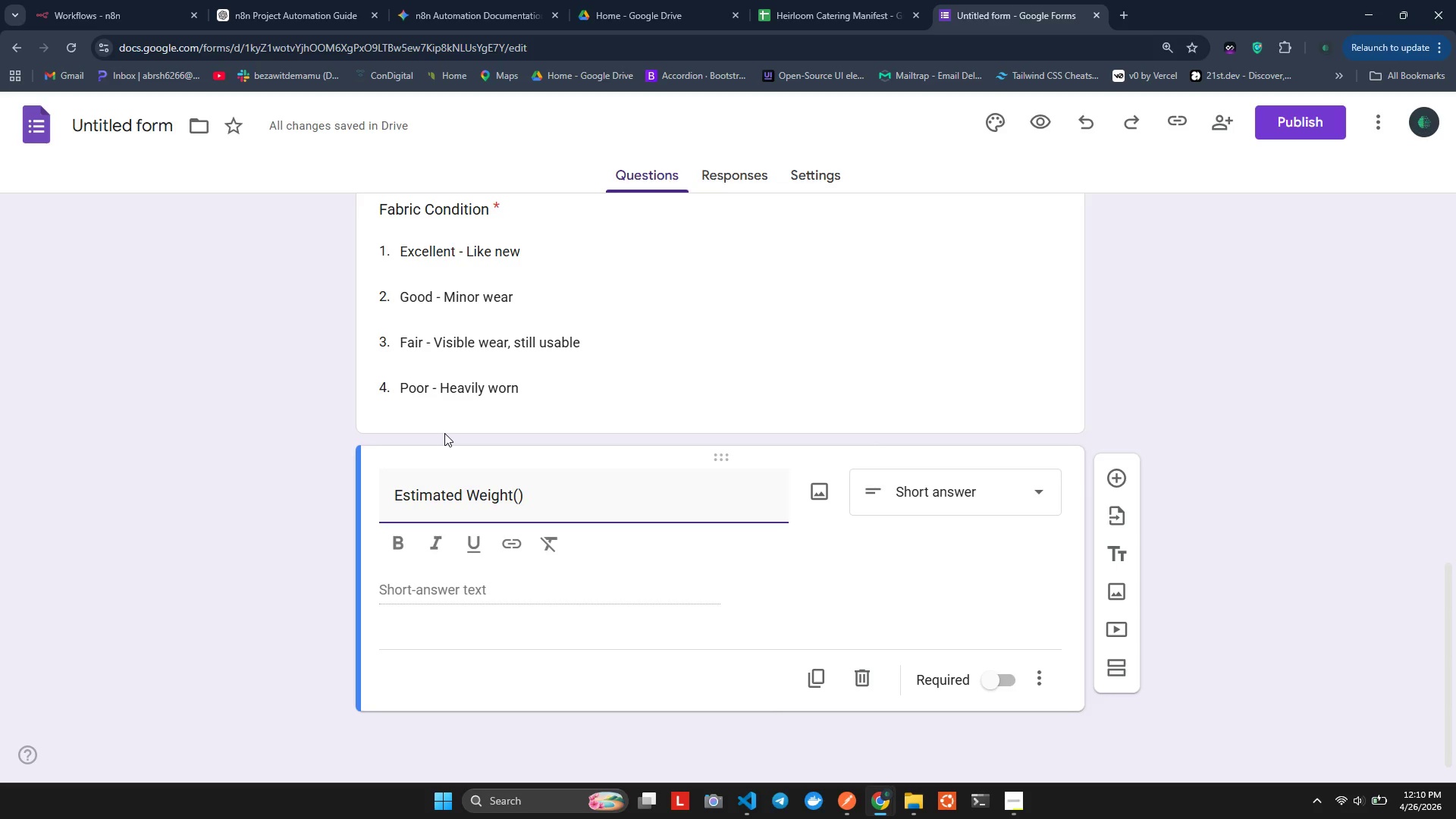 
key(ArrowLeft)
 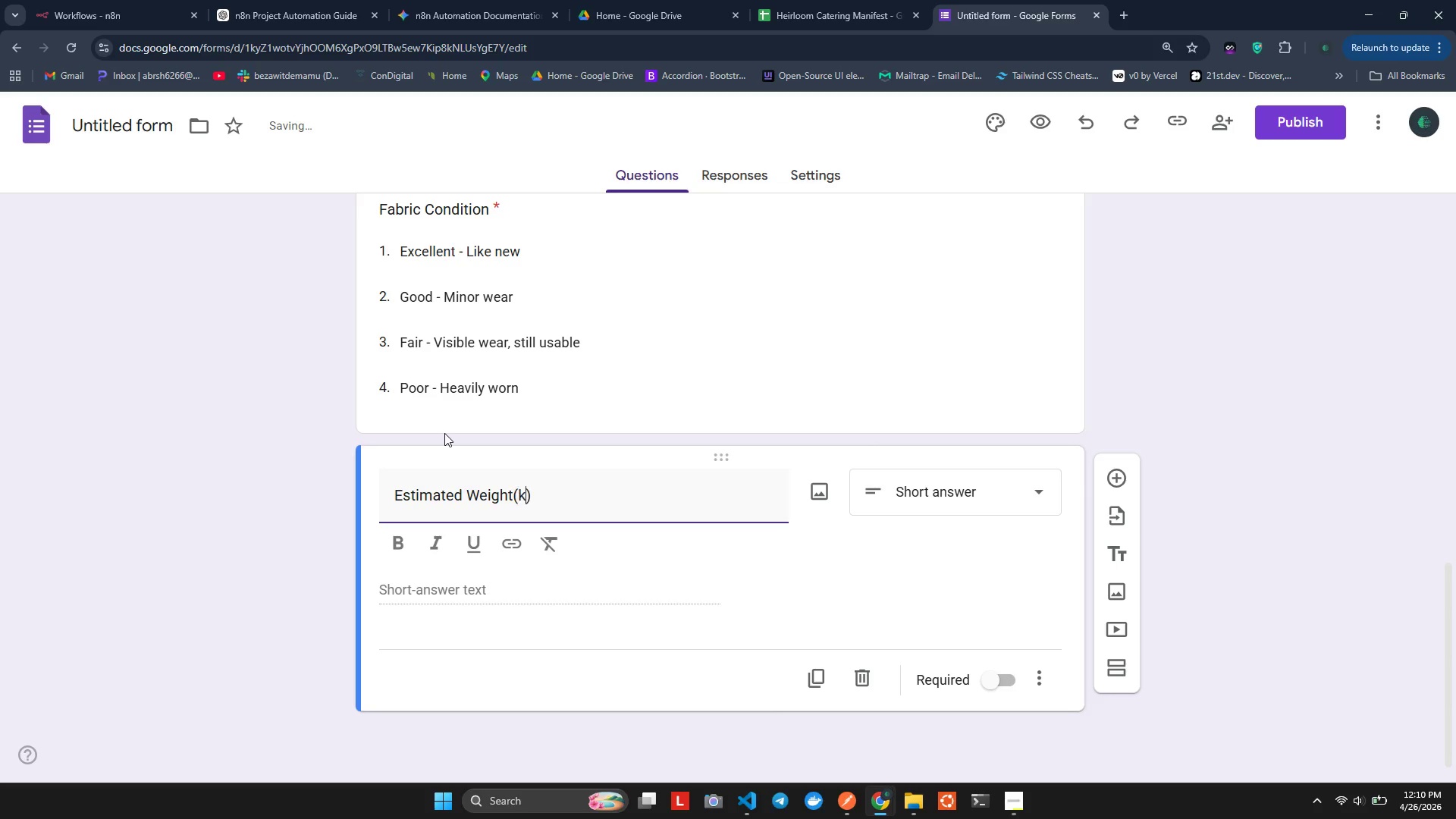 
type(kg)
 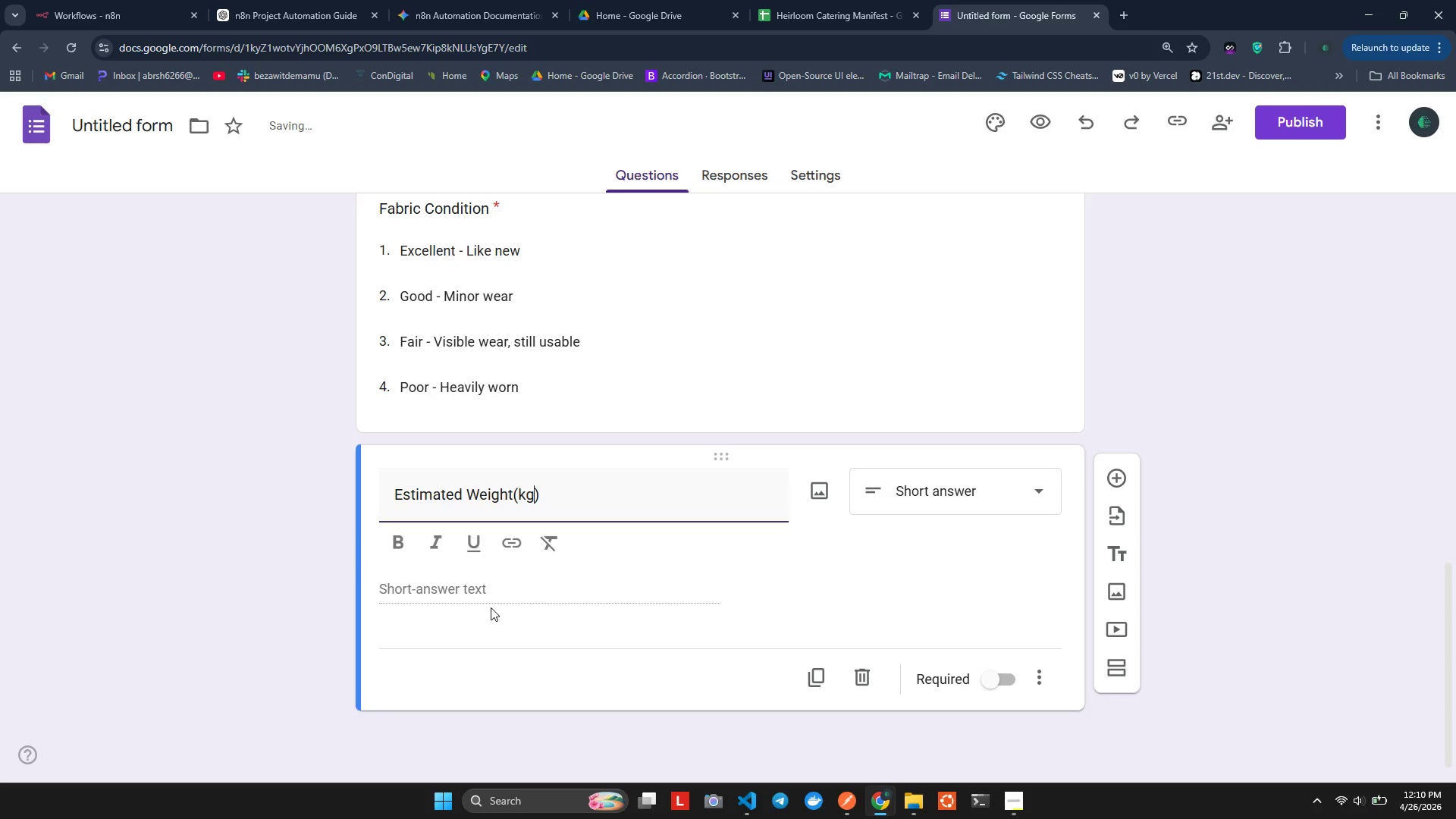 
left_click([504, 591])
 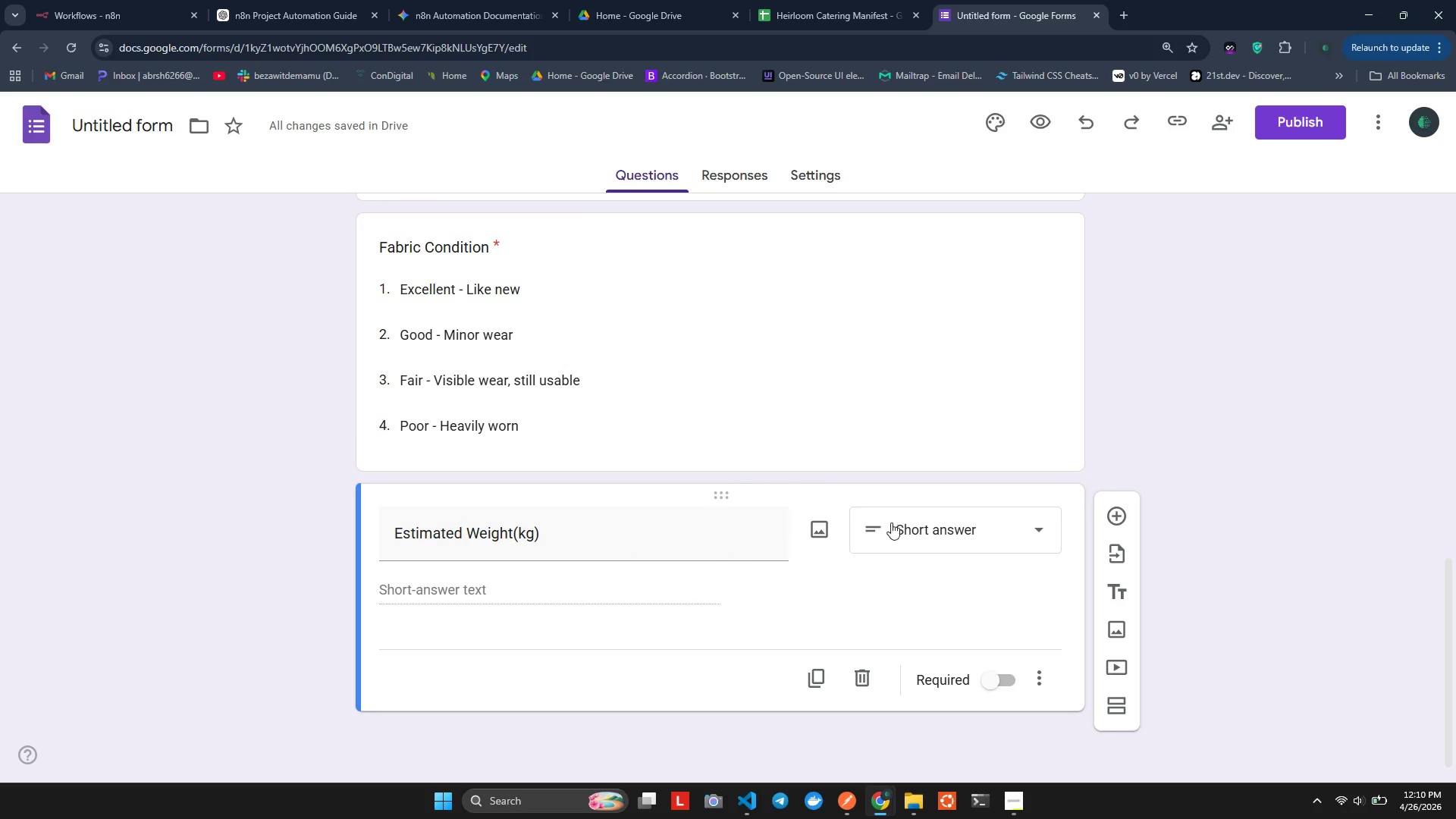 
left_click([898, 529])
 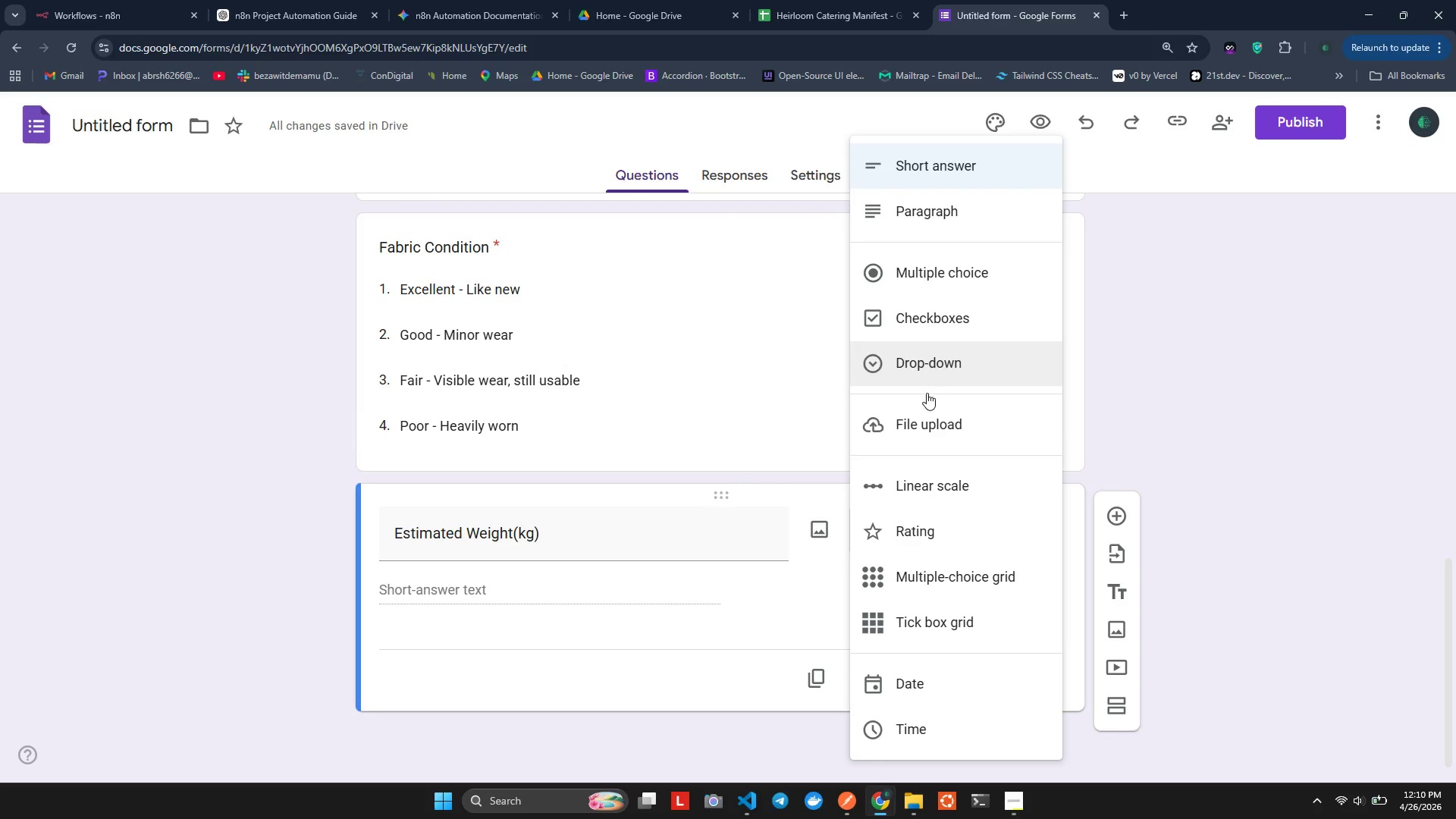 
left_click([943, 374])
 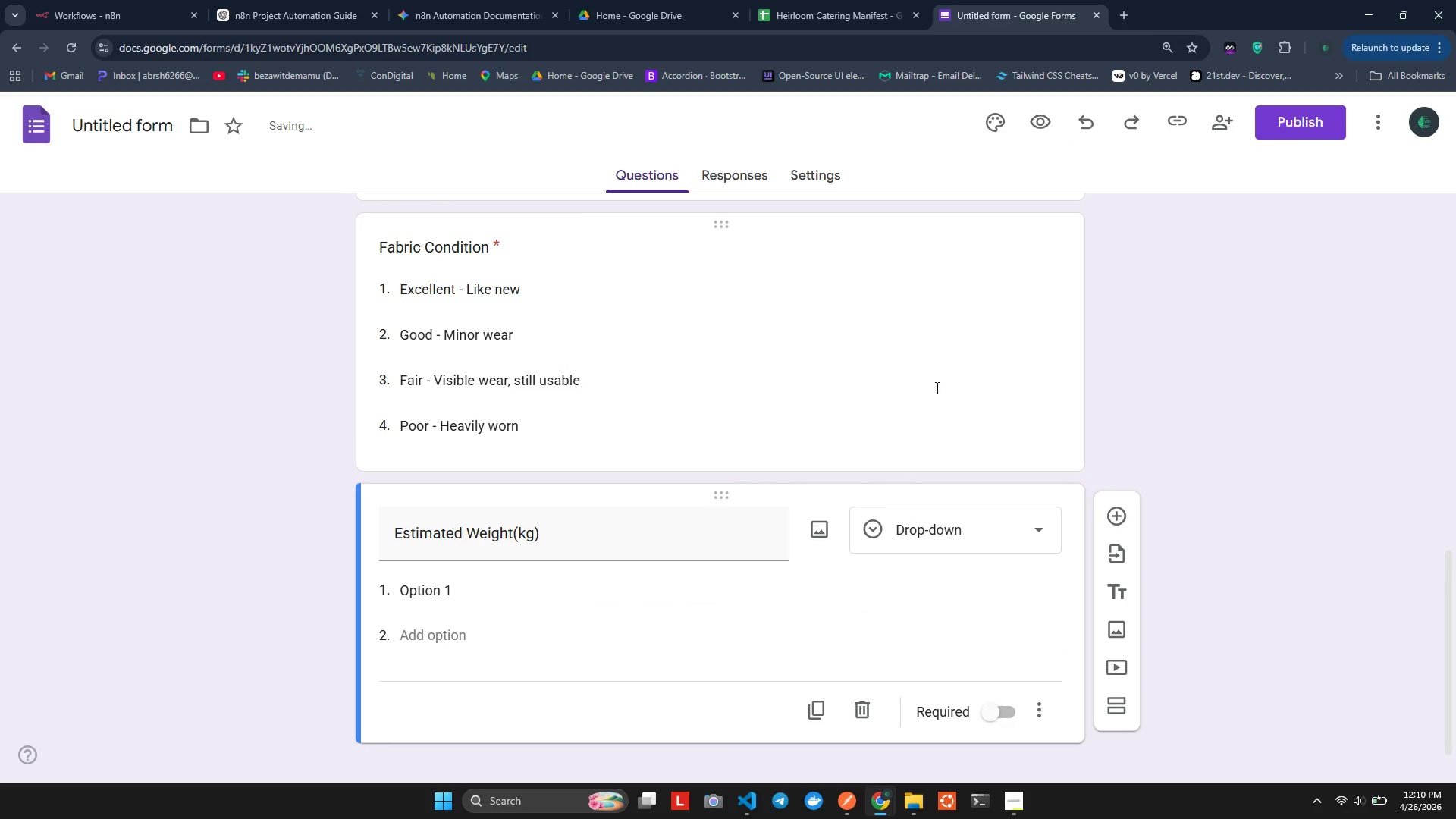 
left_click([907, 519])
 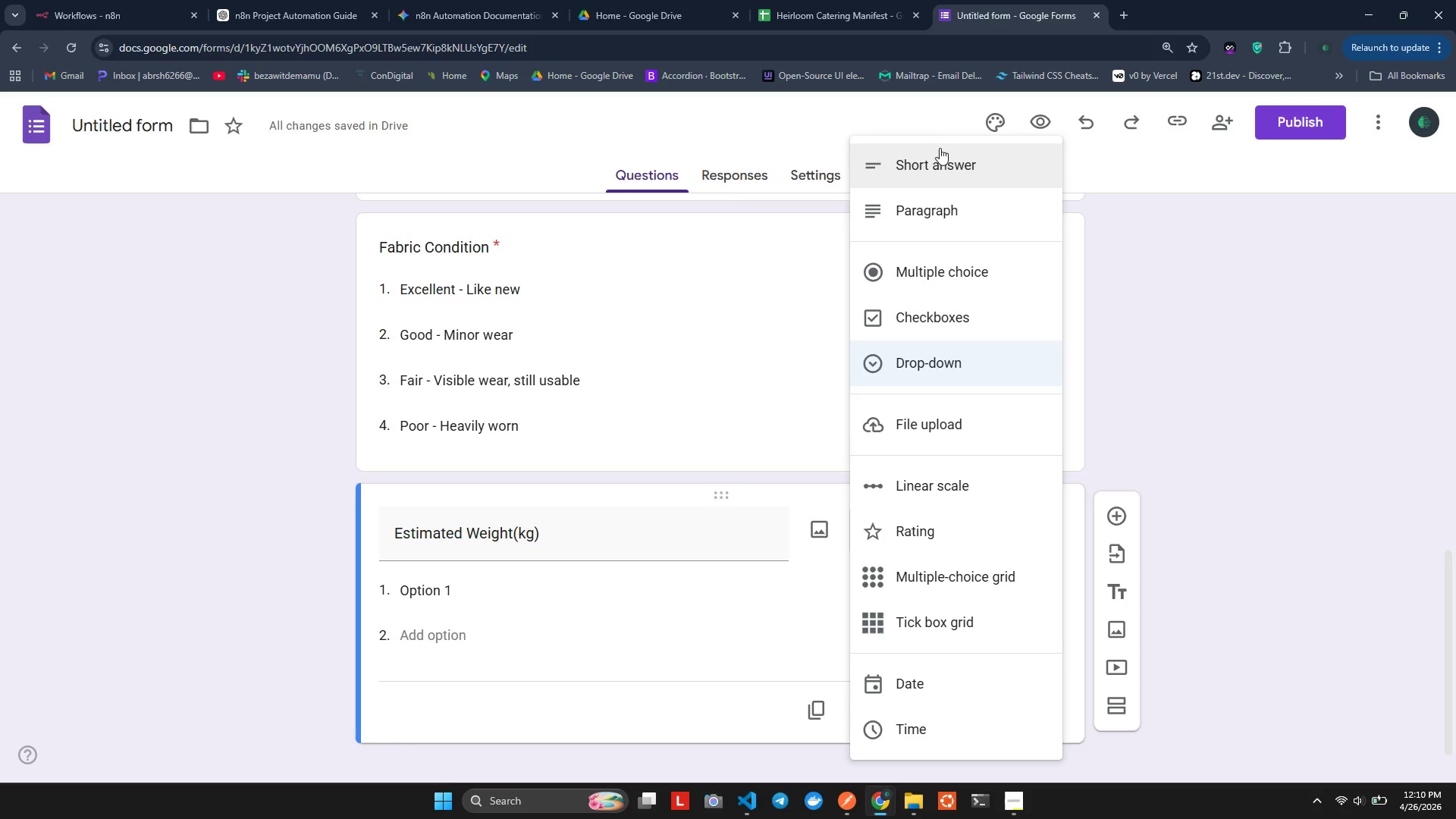 
left_click([933, 166])
 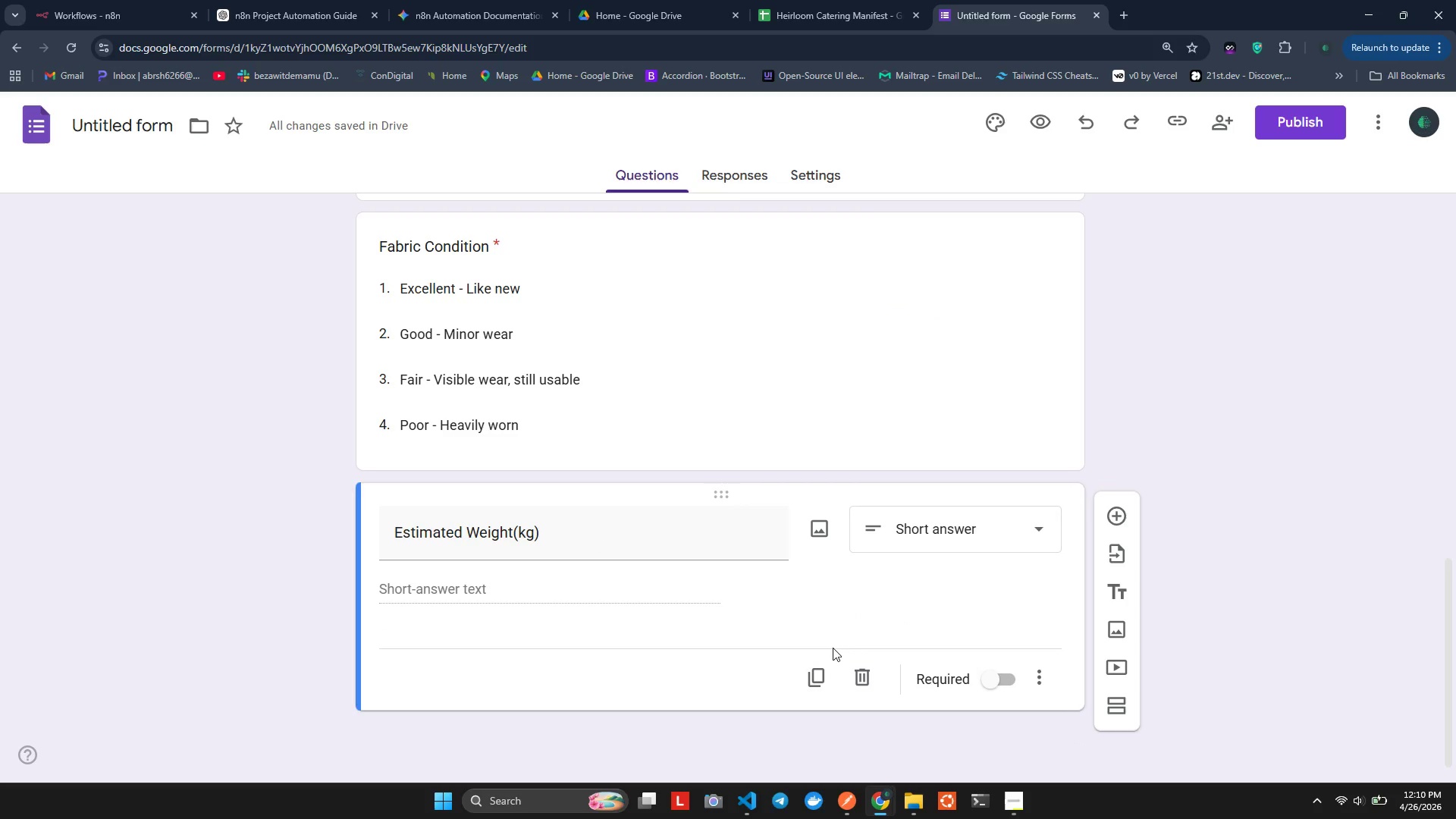 
left_click([991, 673])
 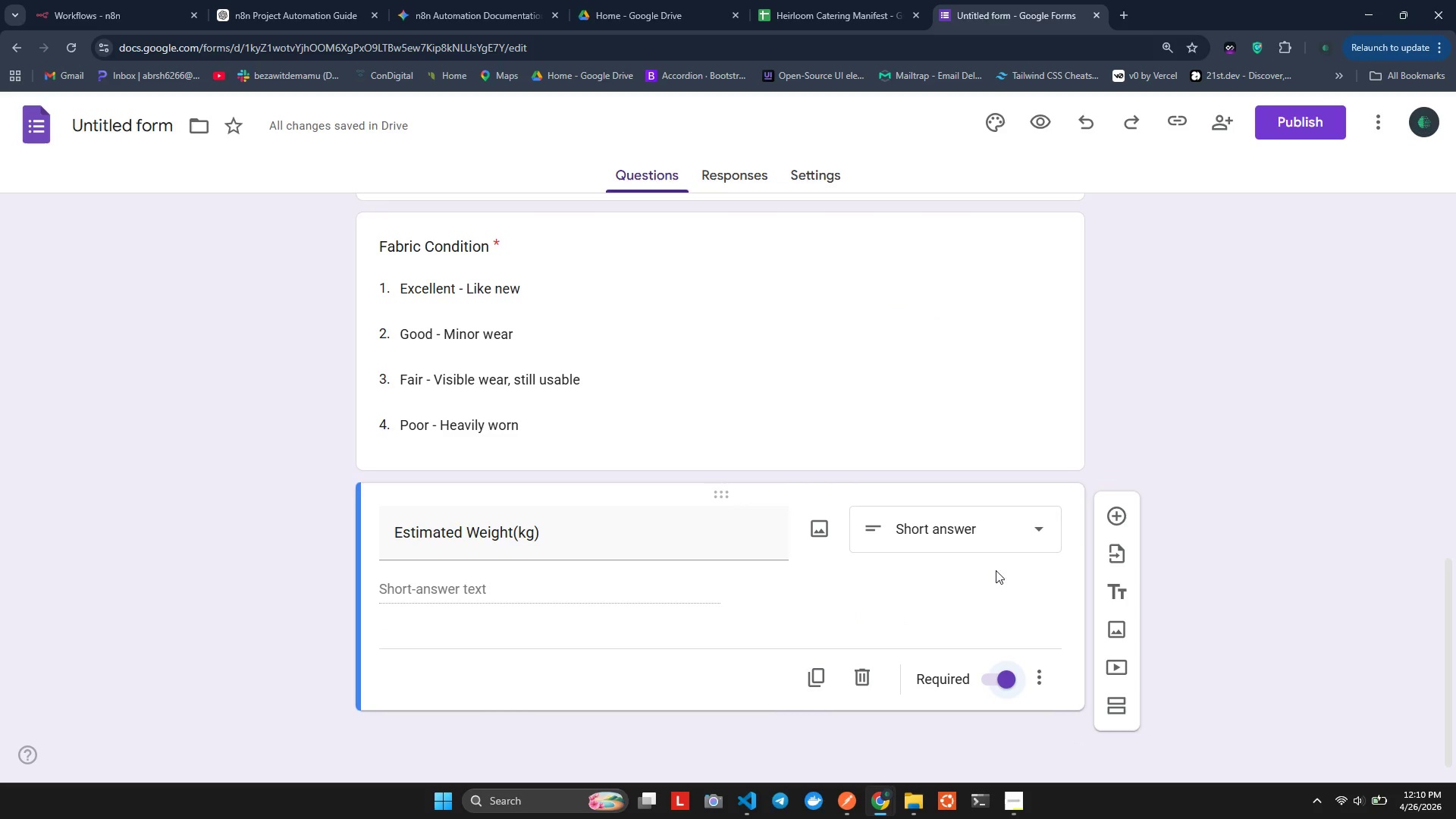 
left_click([1118, 517])
 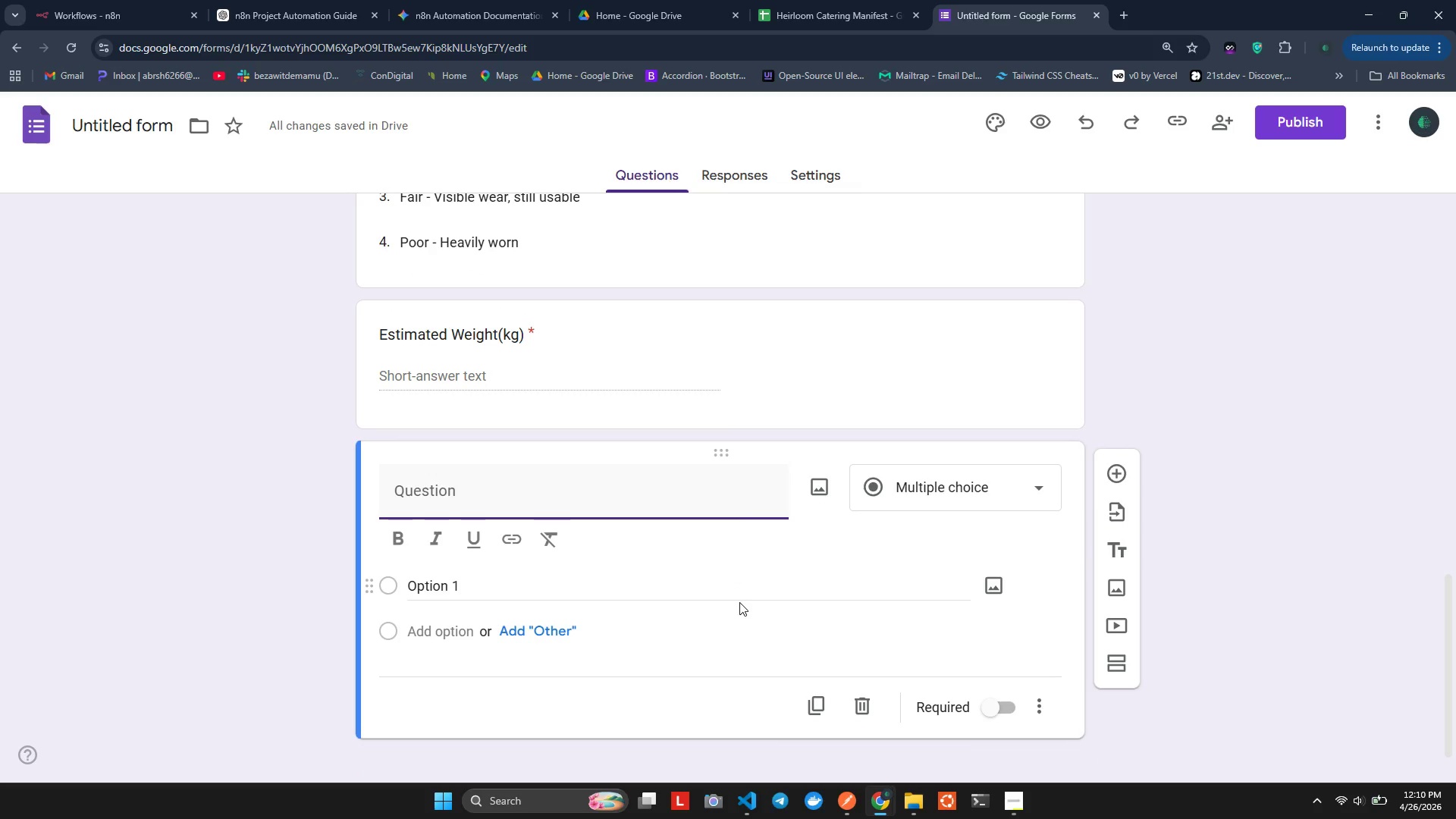 
wait(8.53)
 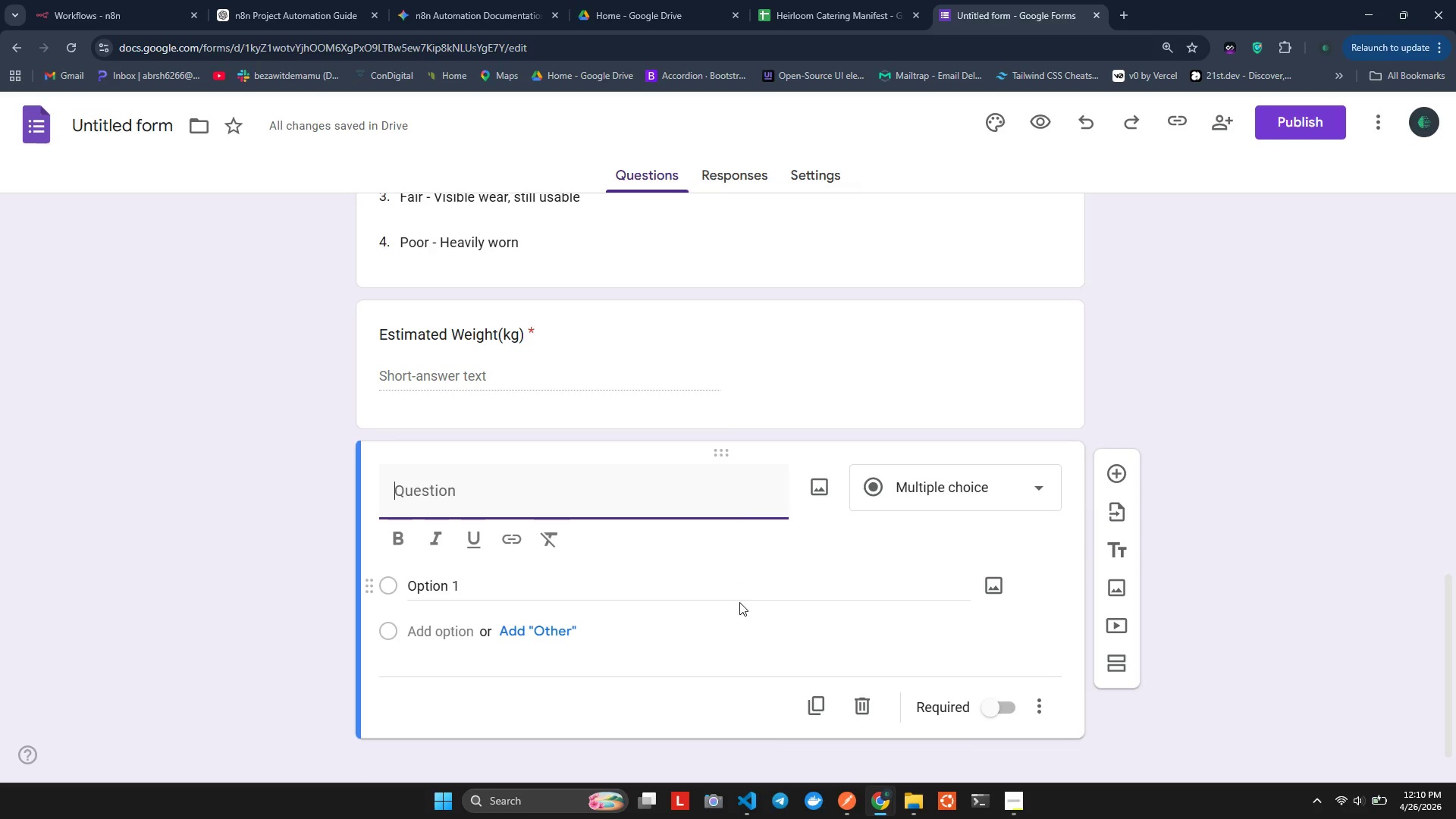 
type(Pcj)
key(Backspace)
type(kp Needed?)
 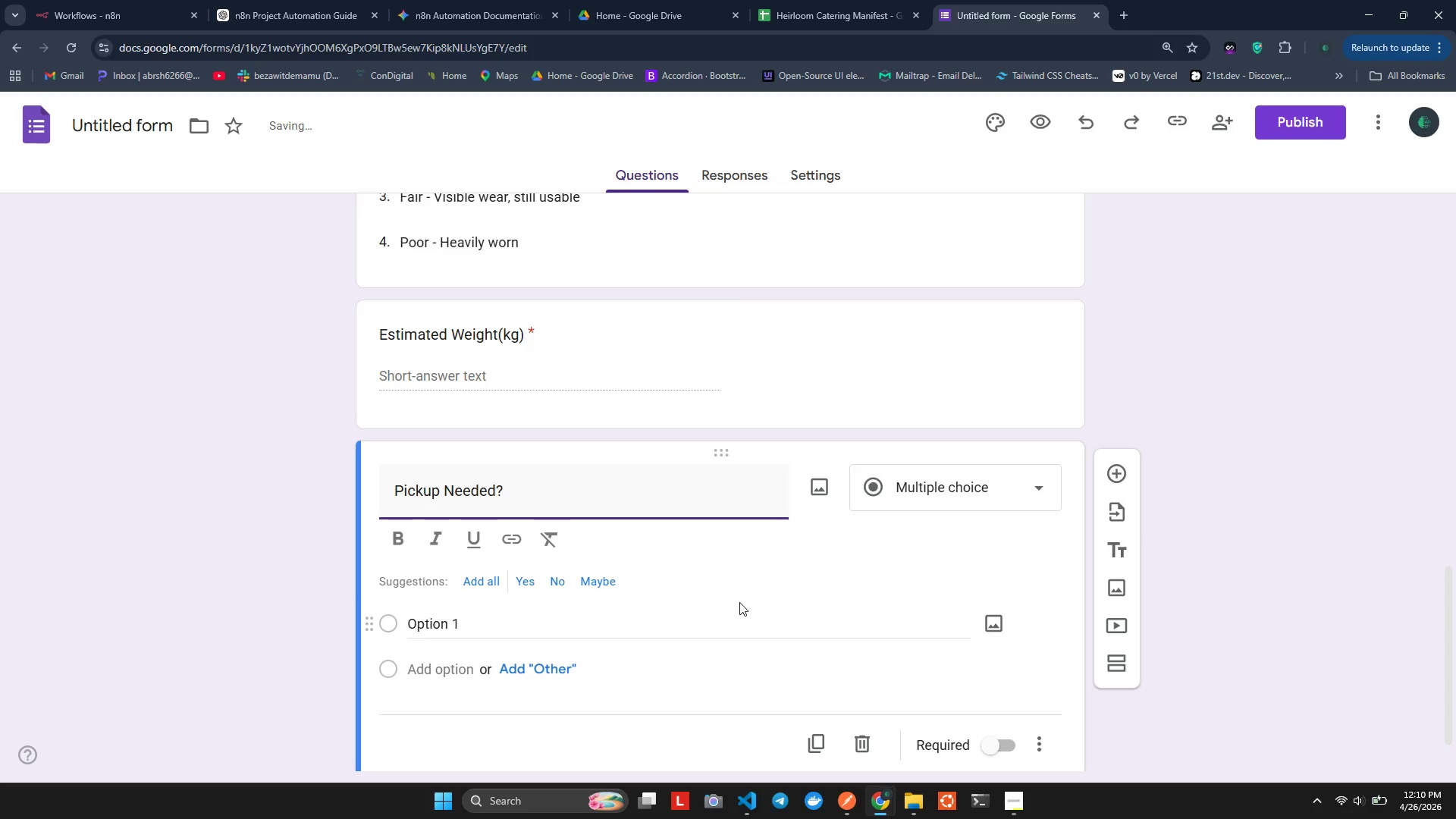 
hold_key(key=I, duration=0.31)
 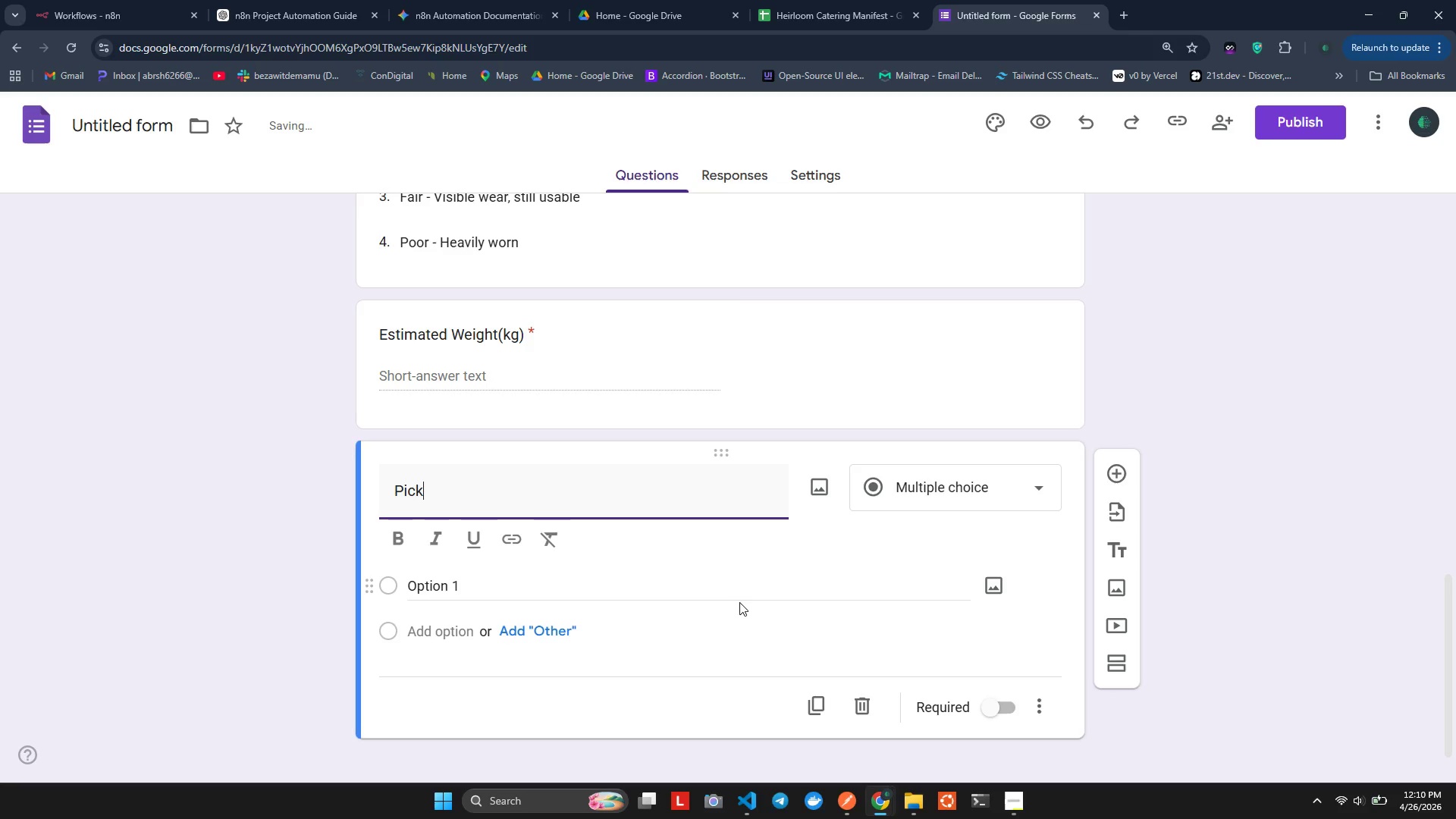 
hold_key(key=U, duration=0.33)
 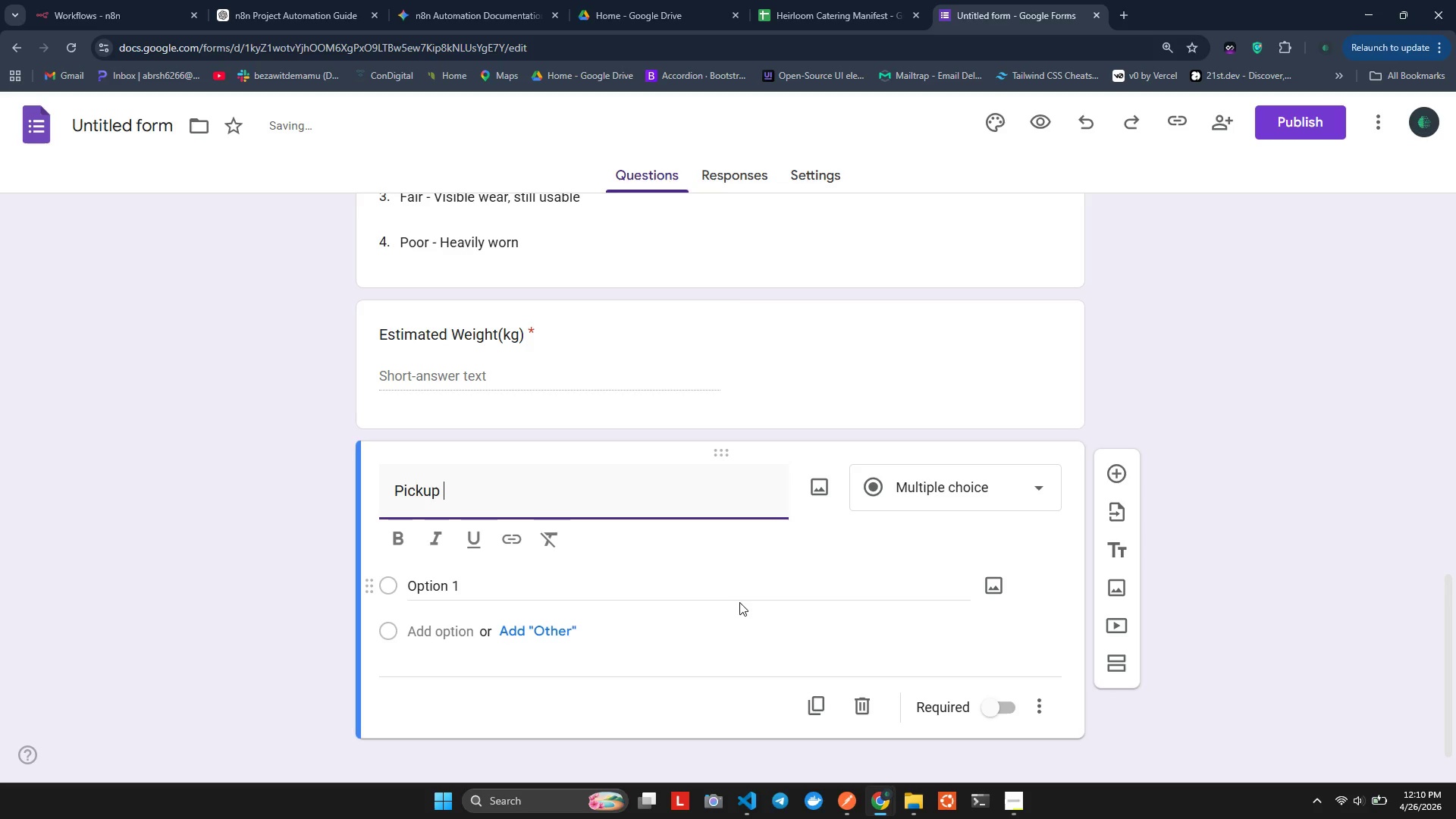 
left_click([877, 498])
 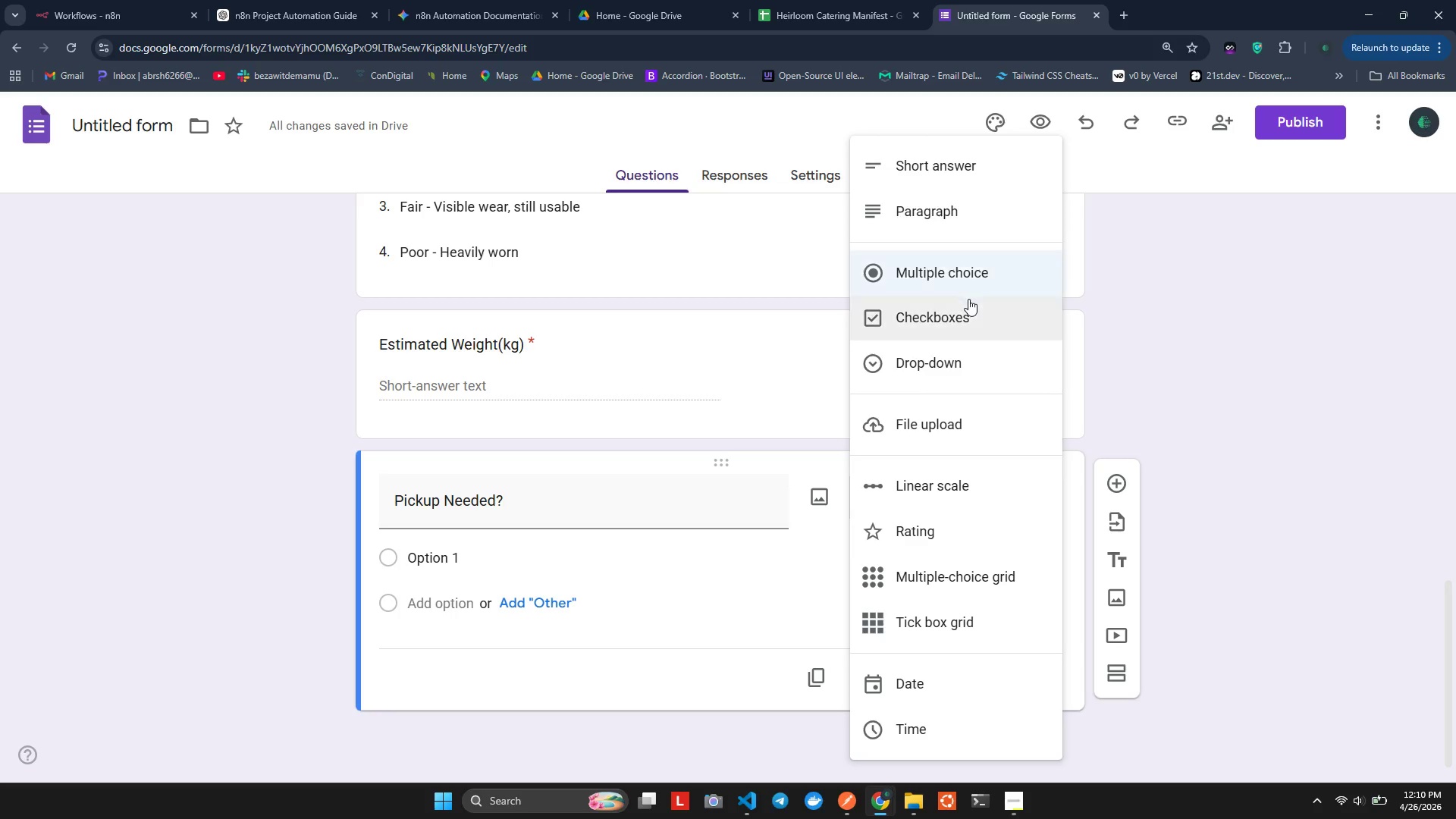 
left_click([984, 251])
 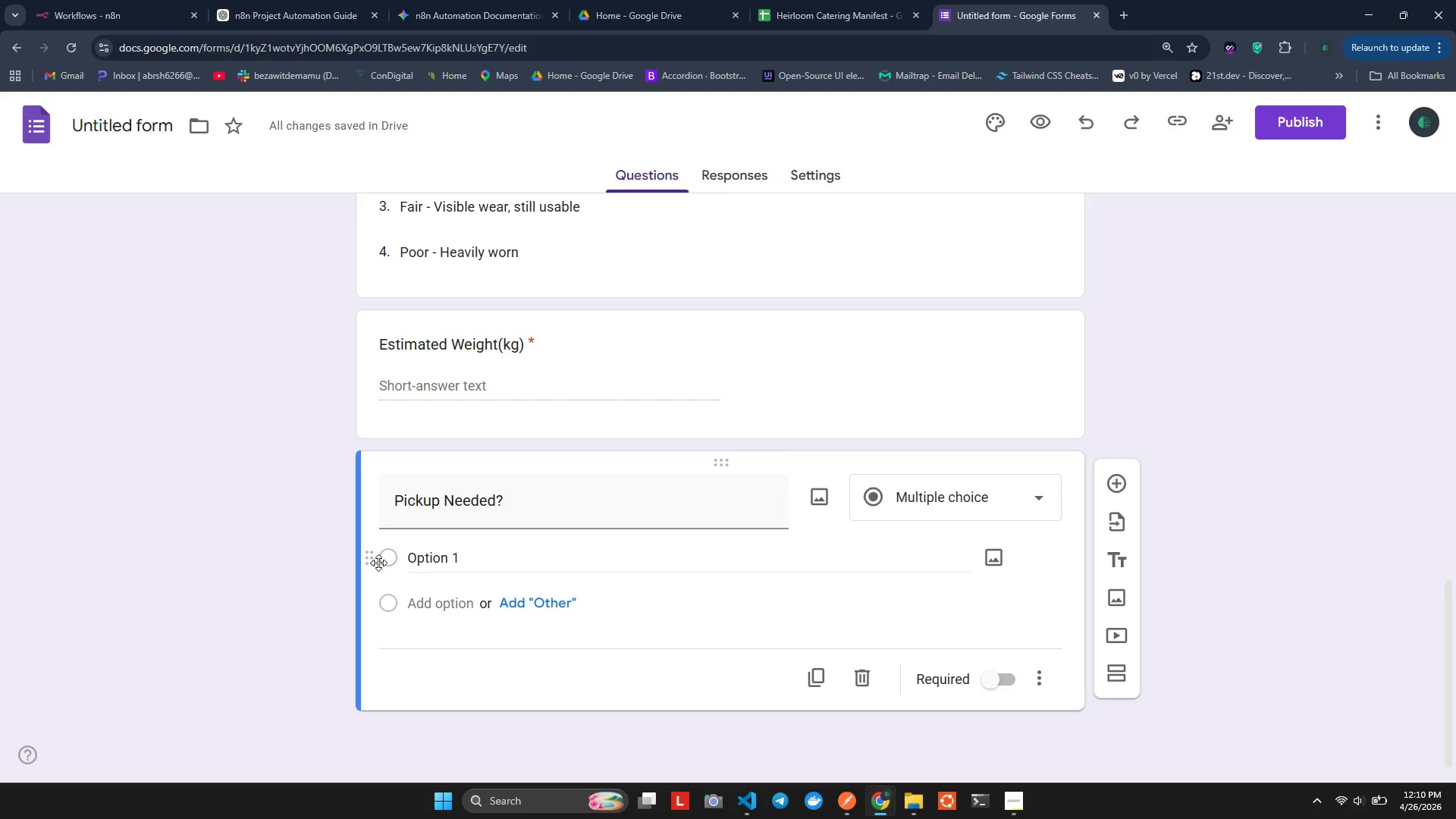 
wait(7.33)
 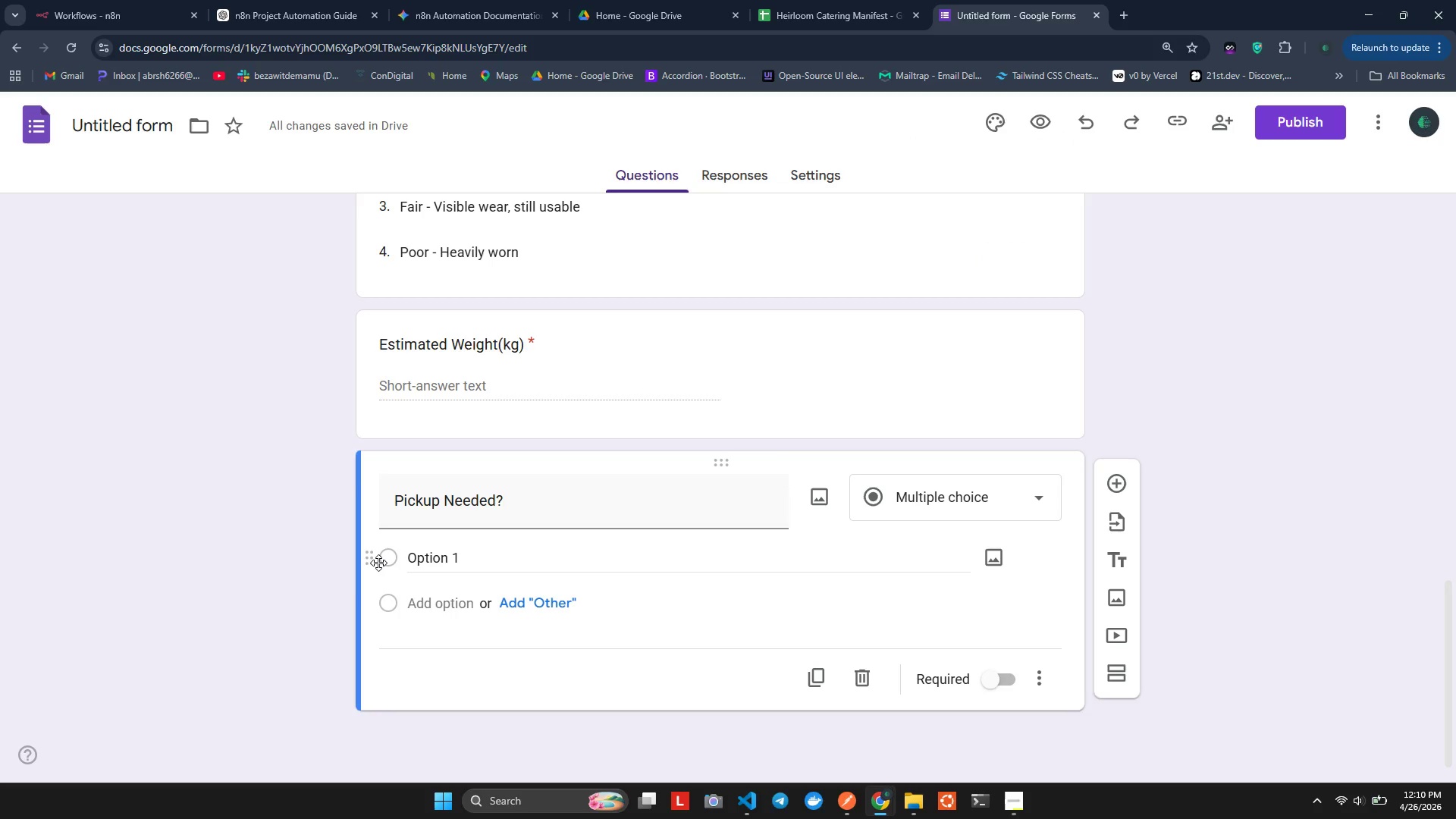 
left_click([416, 558])
 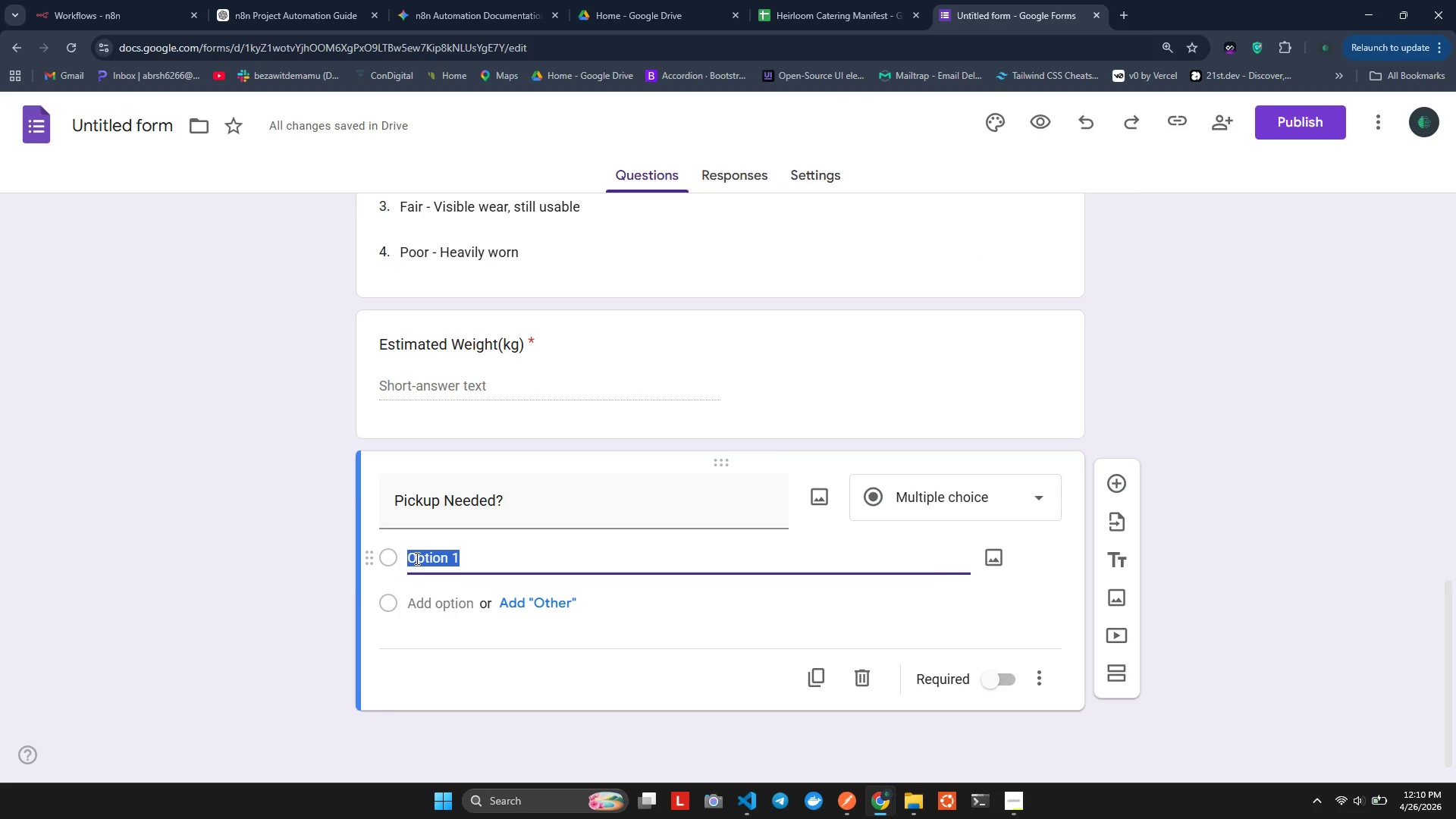 
type(Yese)
 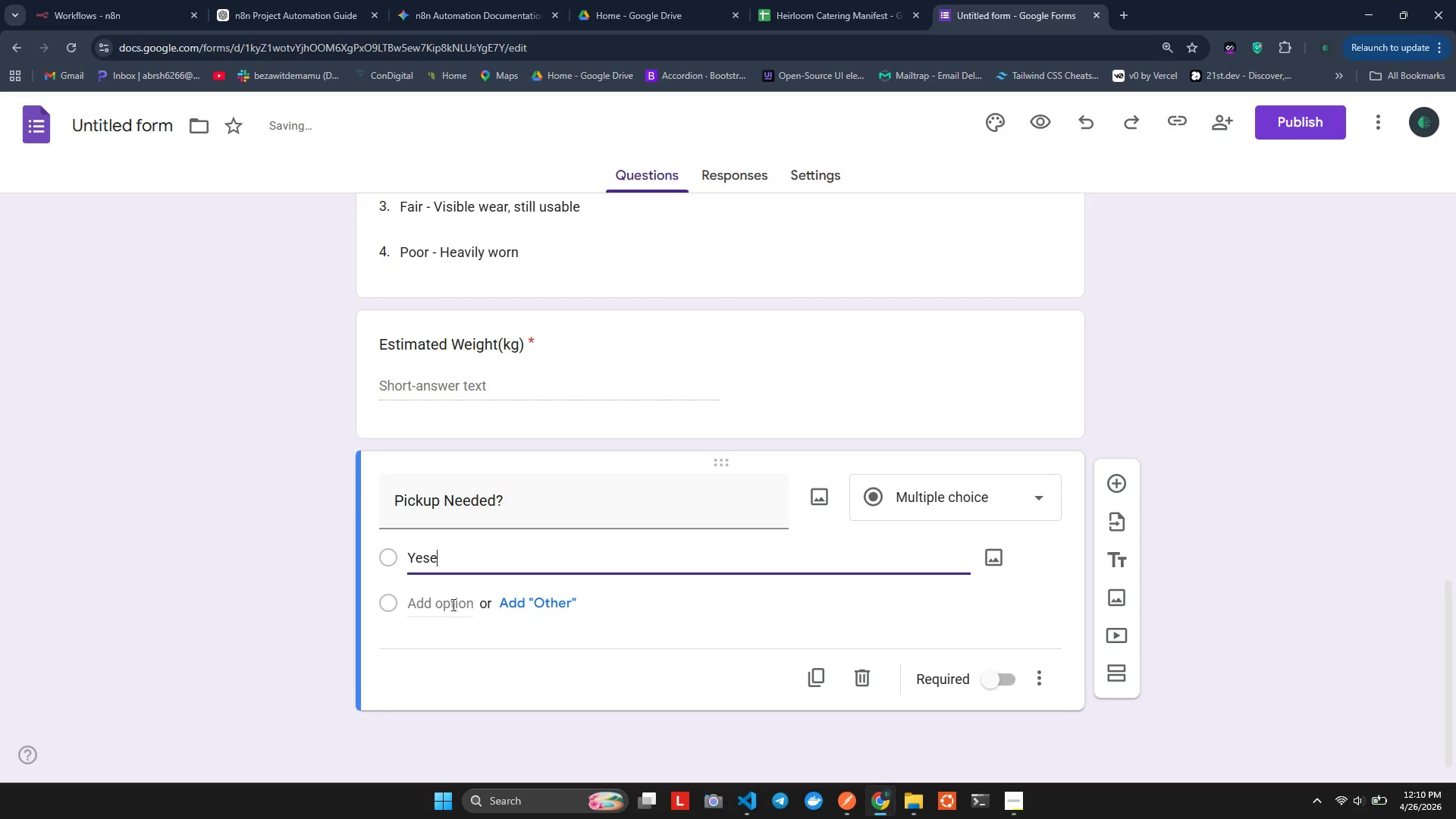 
left_click([447, 599])
 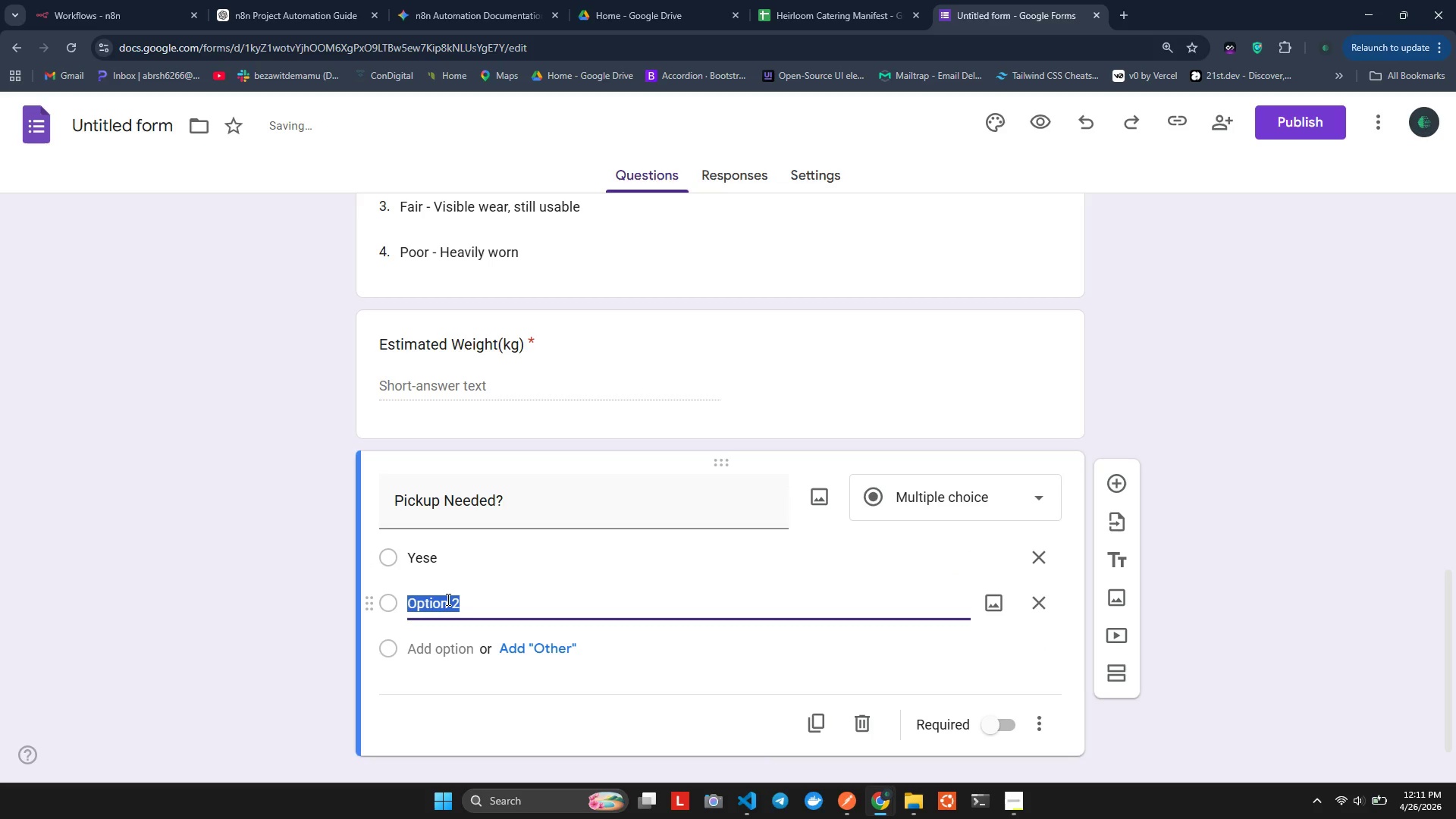 
type(Non)
key(Backspace)
 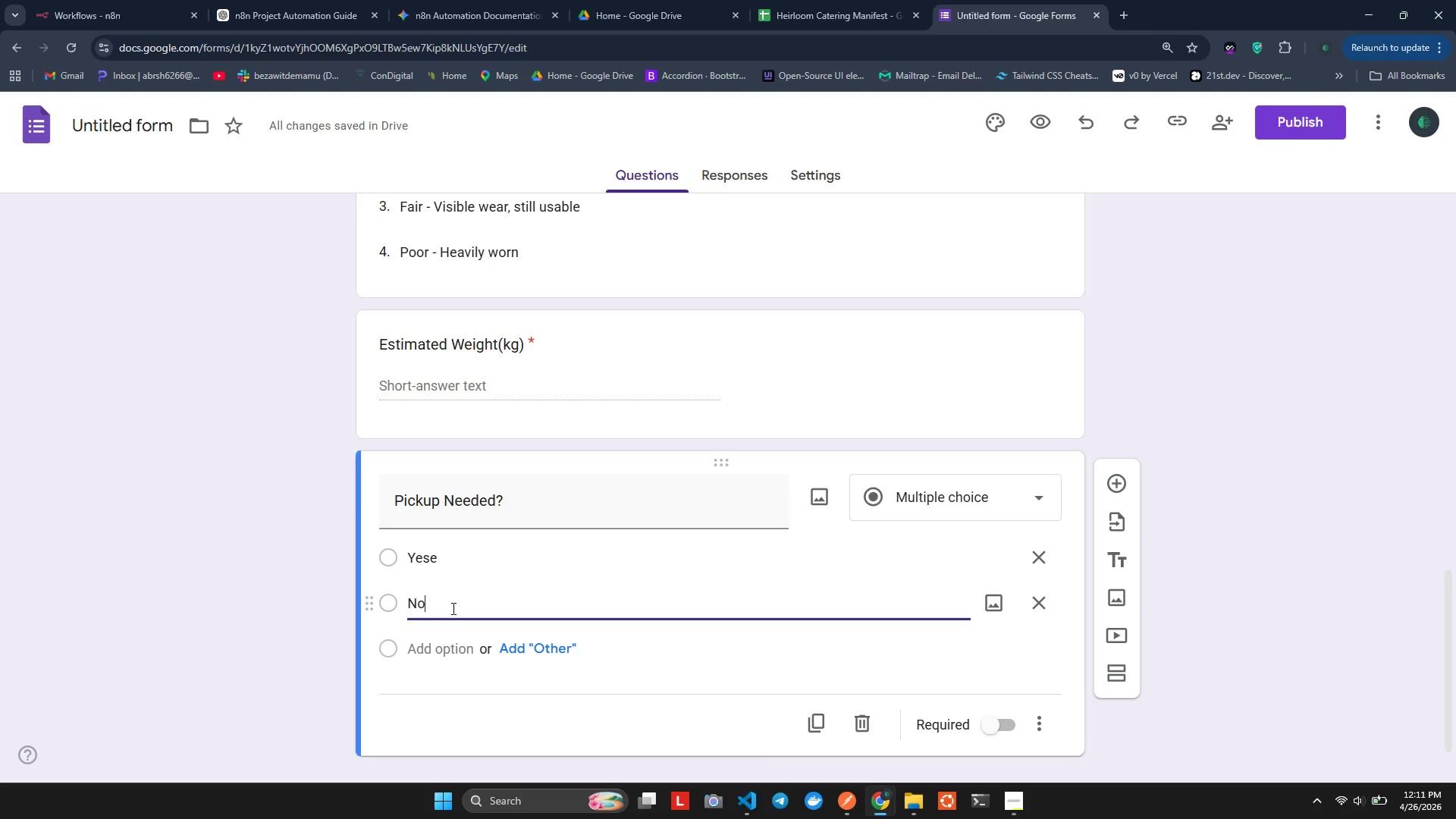 
left_click([465, 560])
 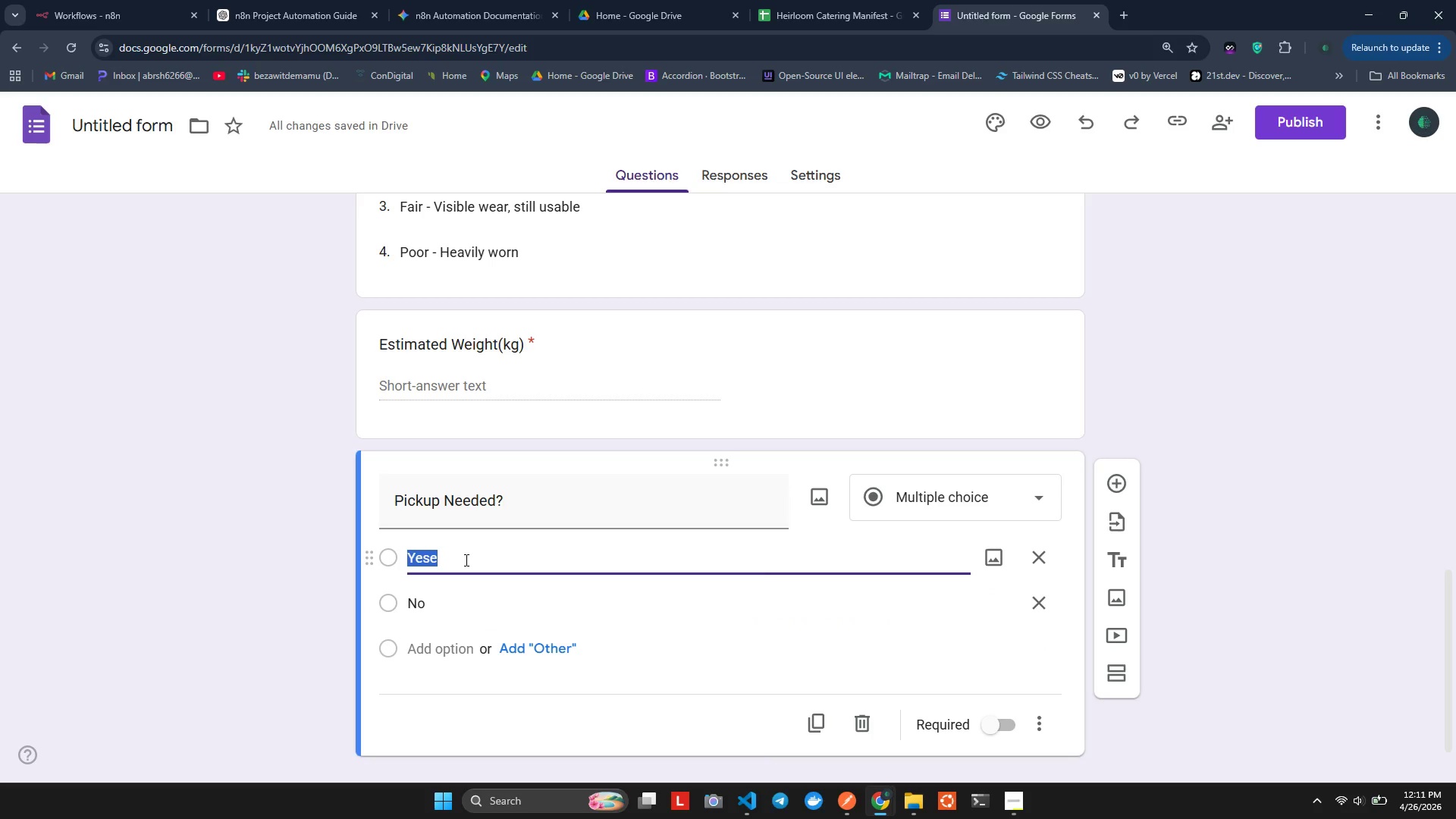 
key(ArrowRight)
 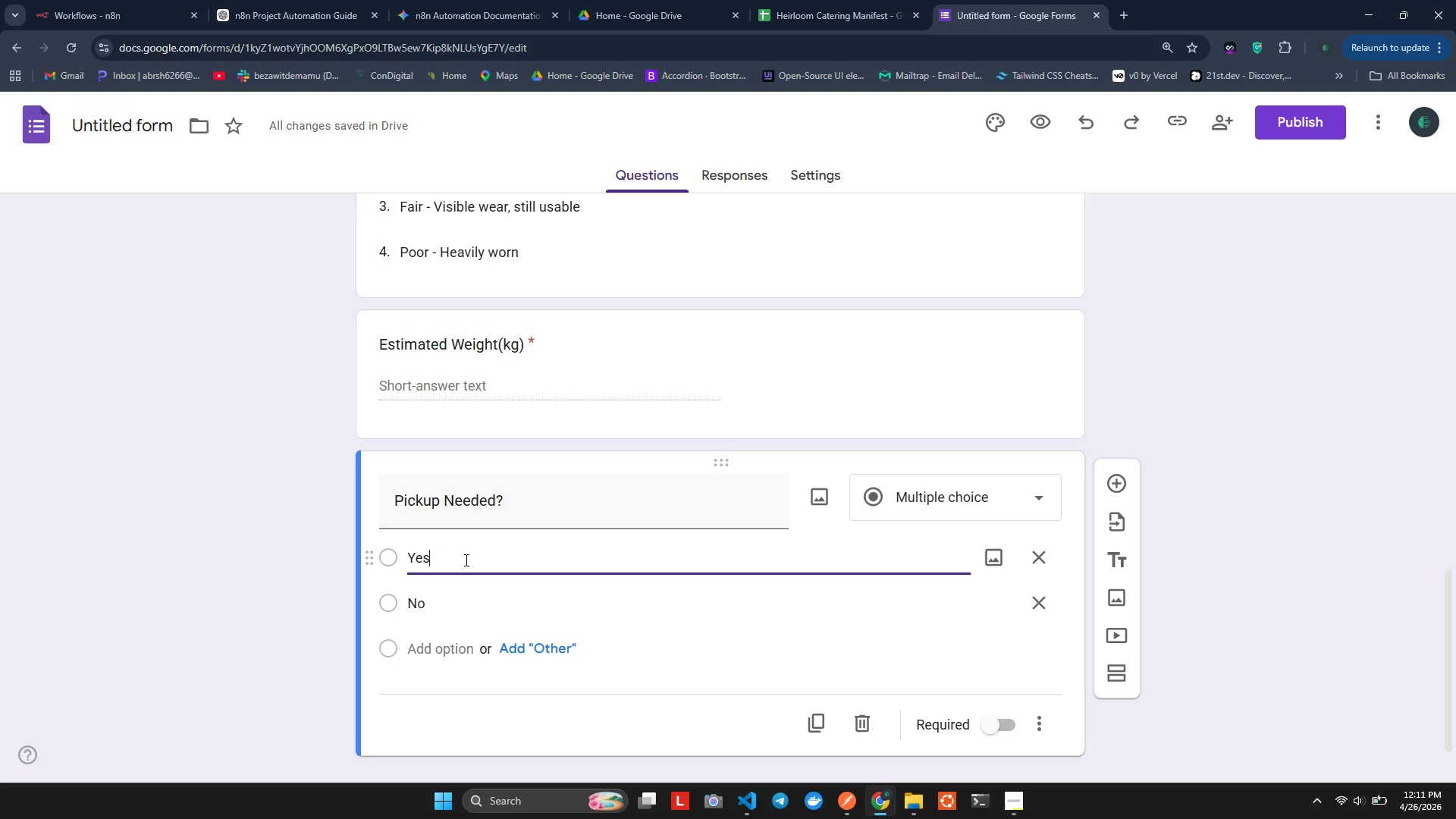 
key(Backspace)
type( - Please Collect from me)
 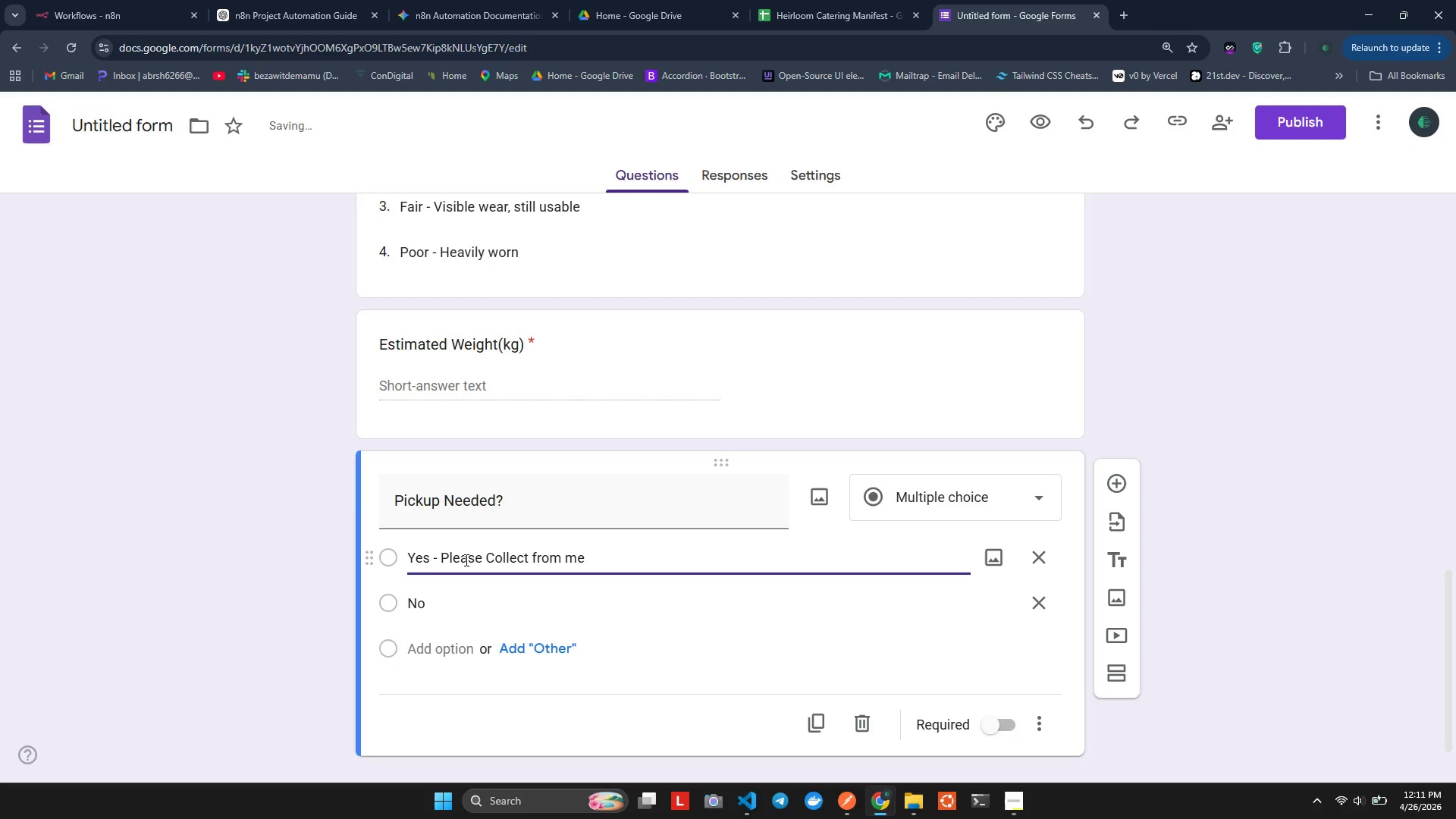 
left_click([493, 555])
 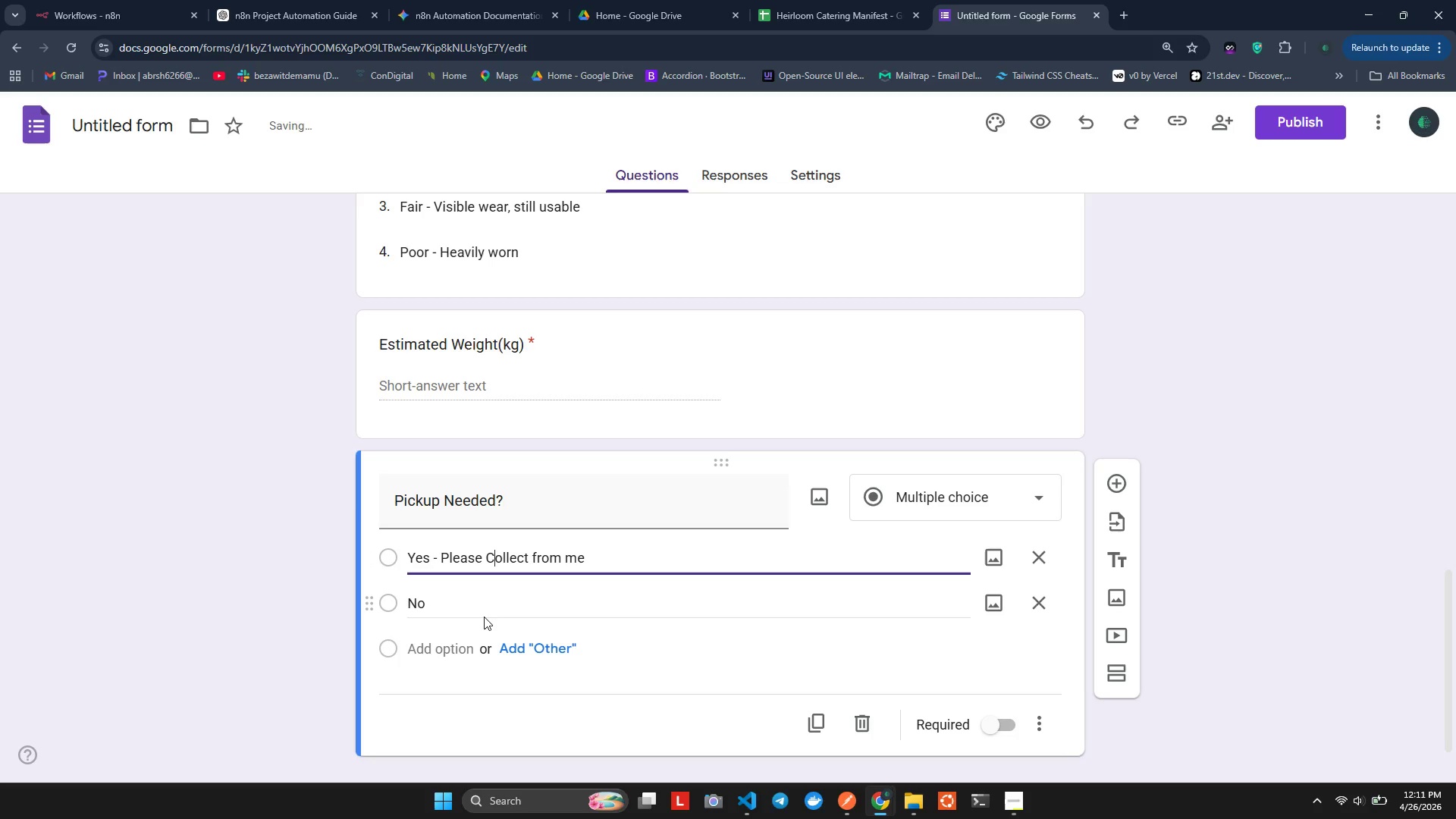 
key(Backspace)
 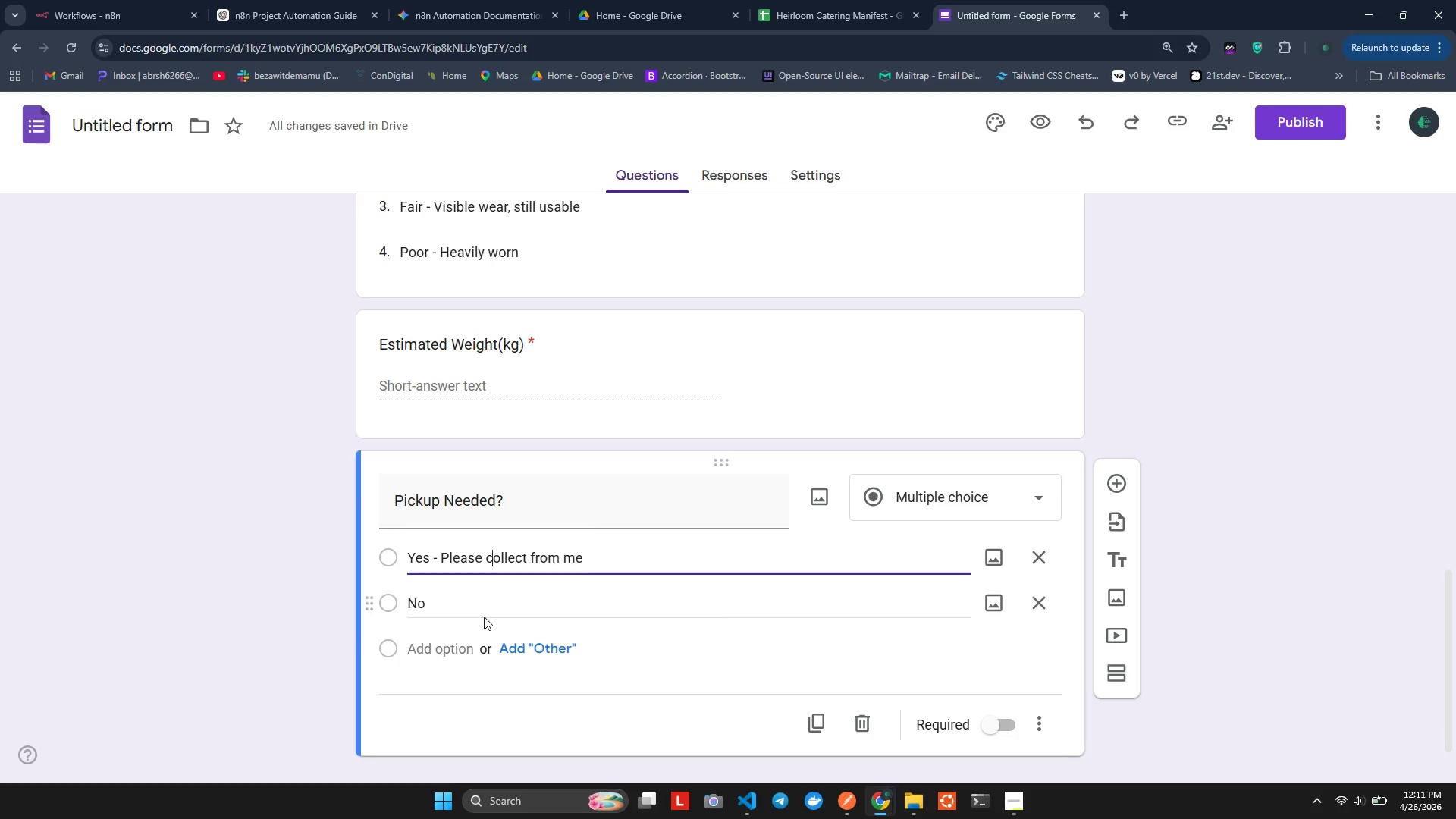 
key(C)
 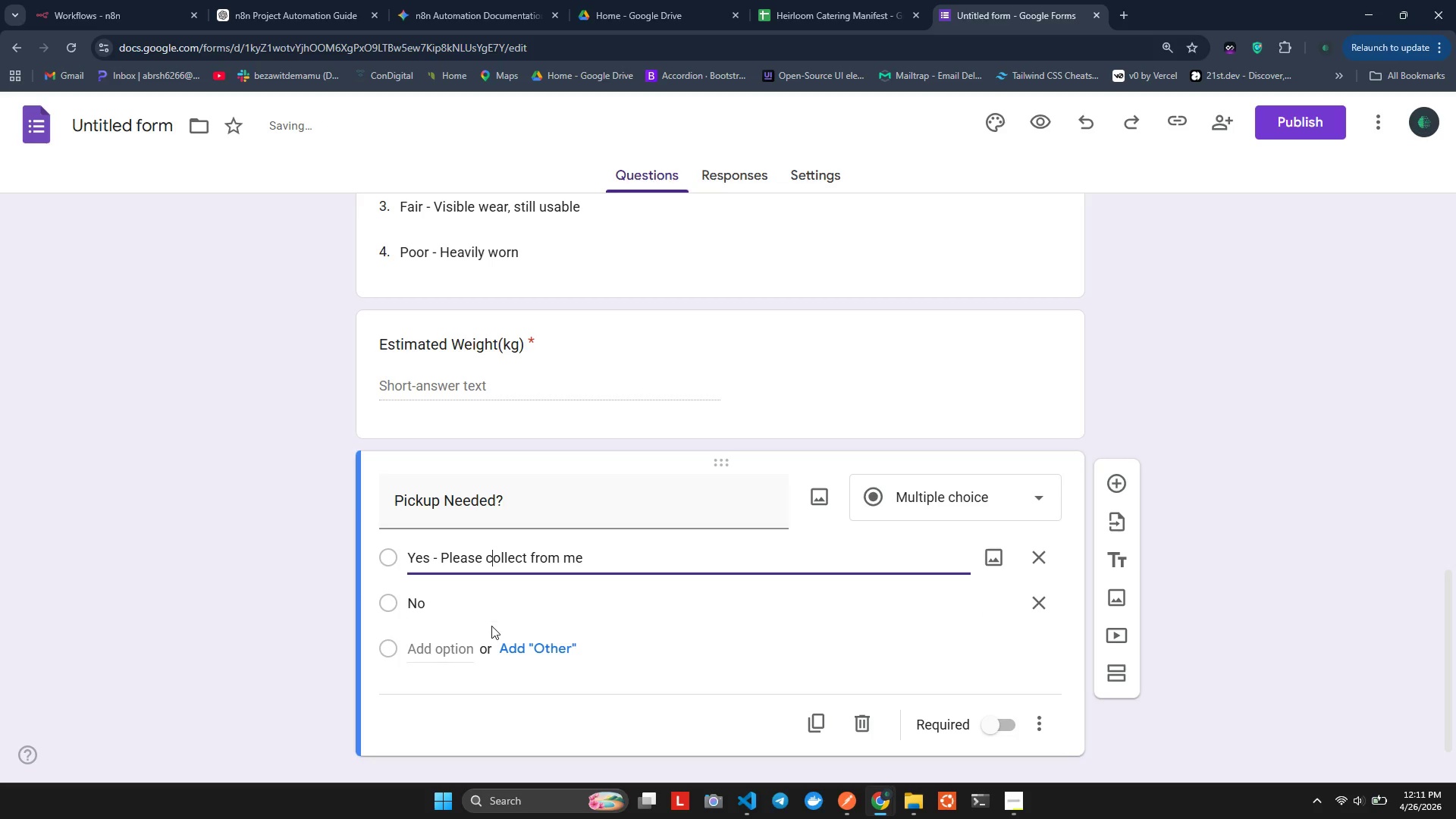 
left_click([497, 605])
 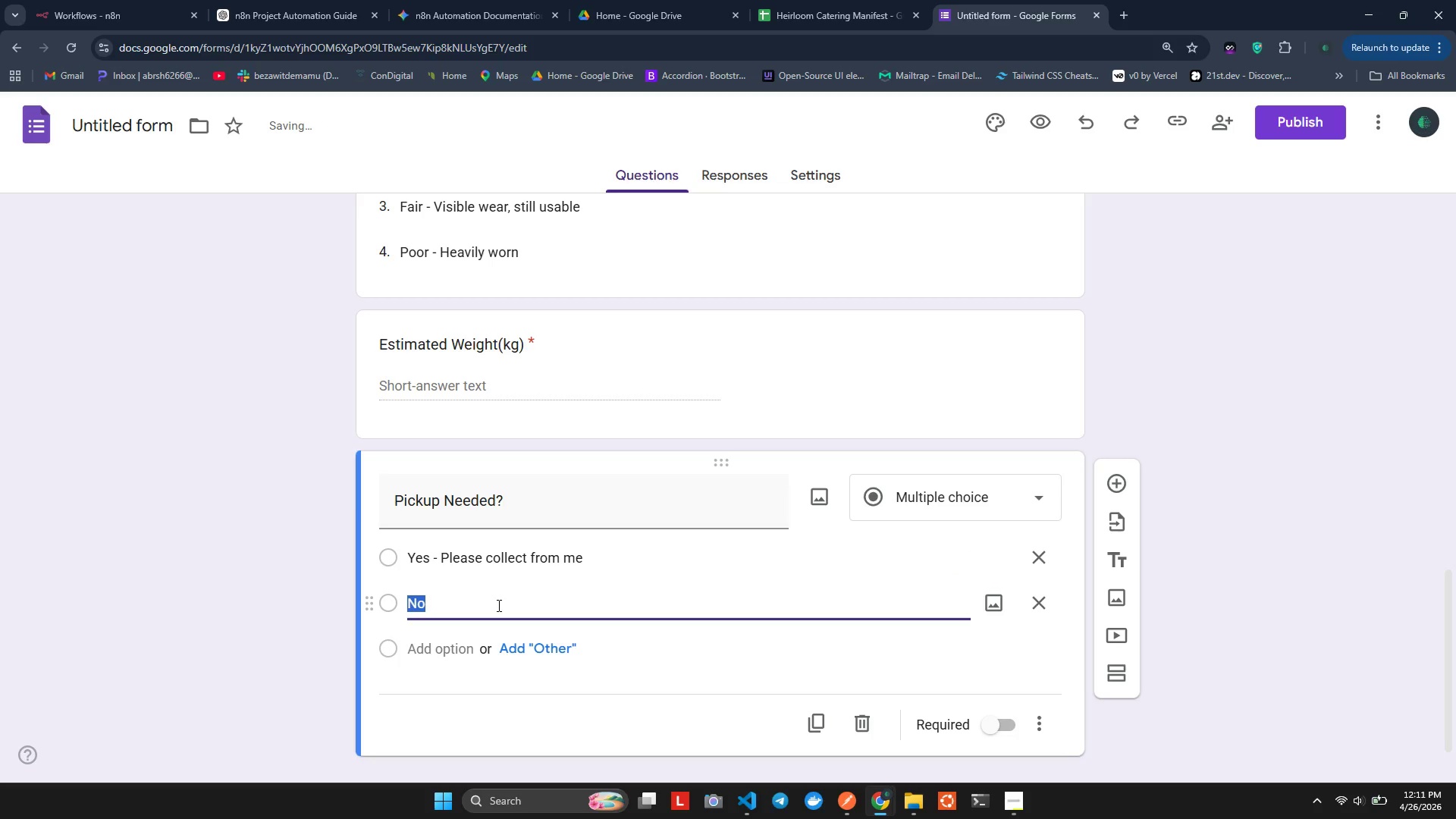 
key(ArrowRight)
 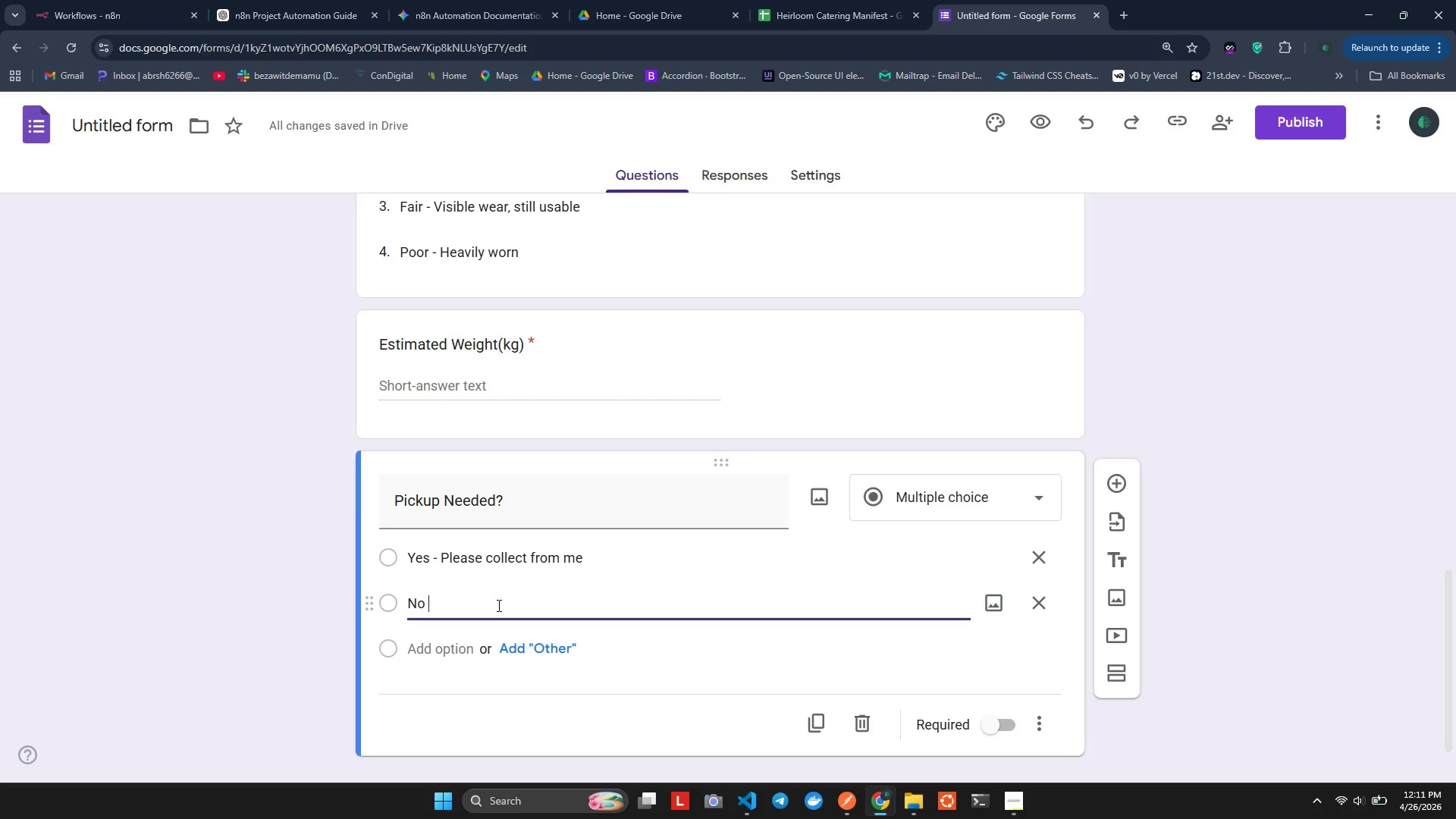 
type( - I wiil)
key(Backspace)
key(Backspace)
type(ll D)
key(Backspace)
type(Drio it iff)
key(Backspace)
key(Backspace)
type(o)
key(Backspace)
key(Backspace)
type(off)
 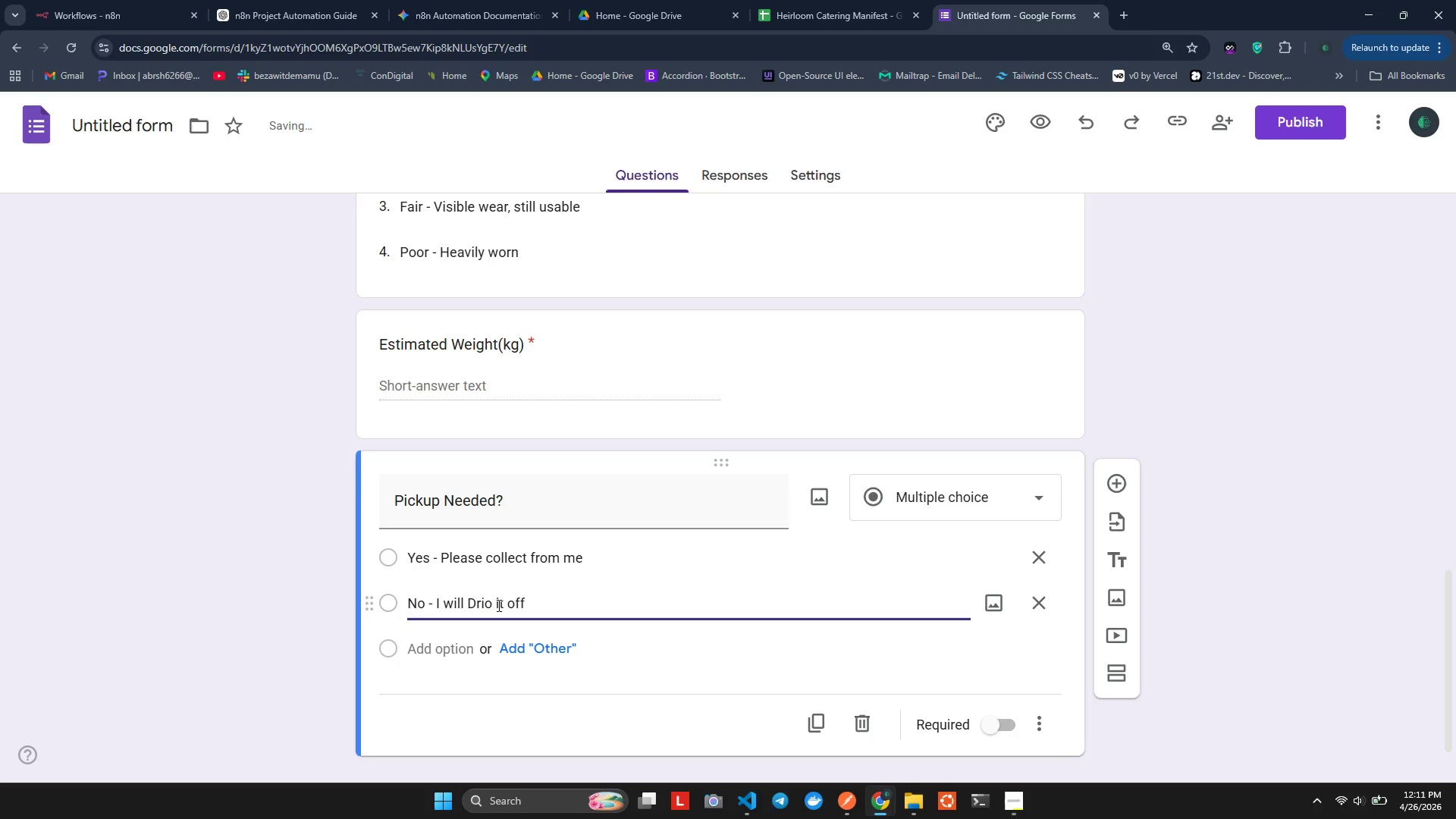 
left_click([223, 532])
 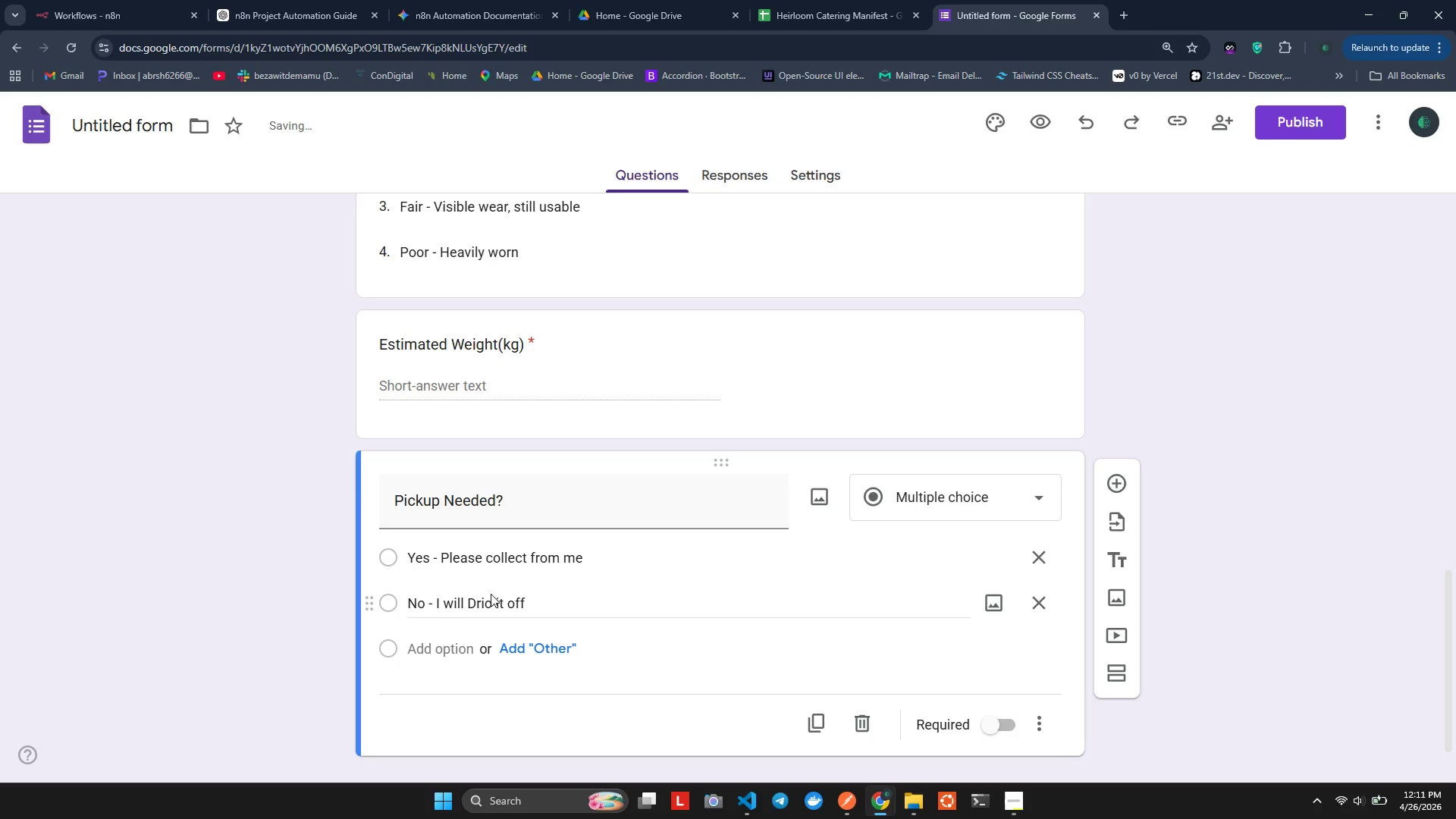 
left_click([490, 603])
 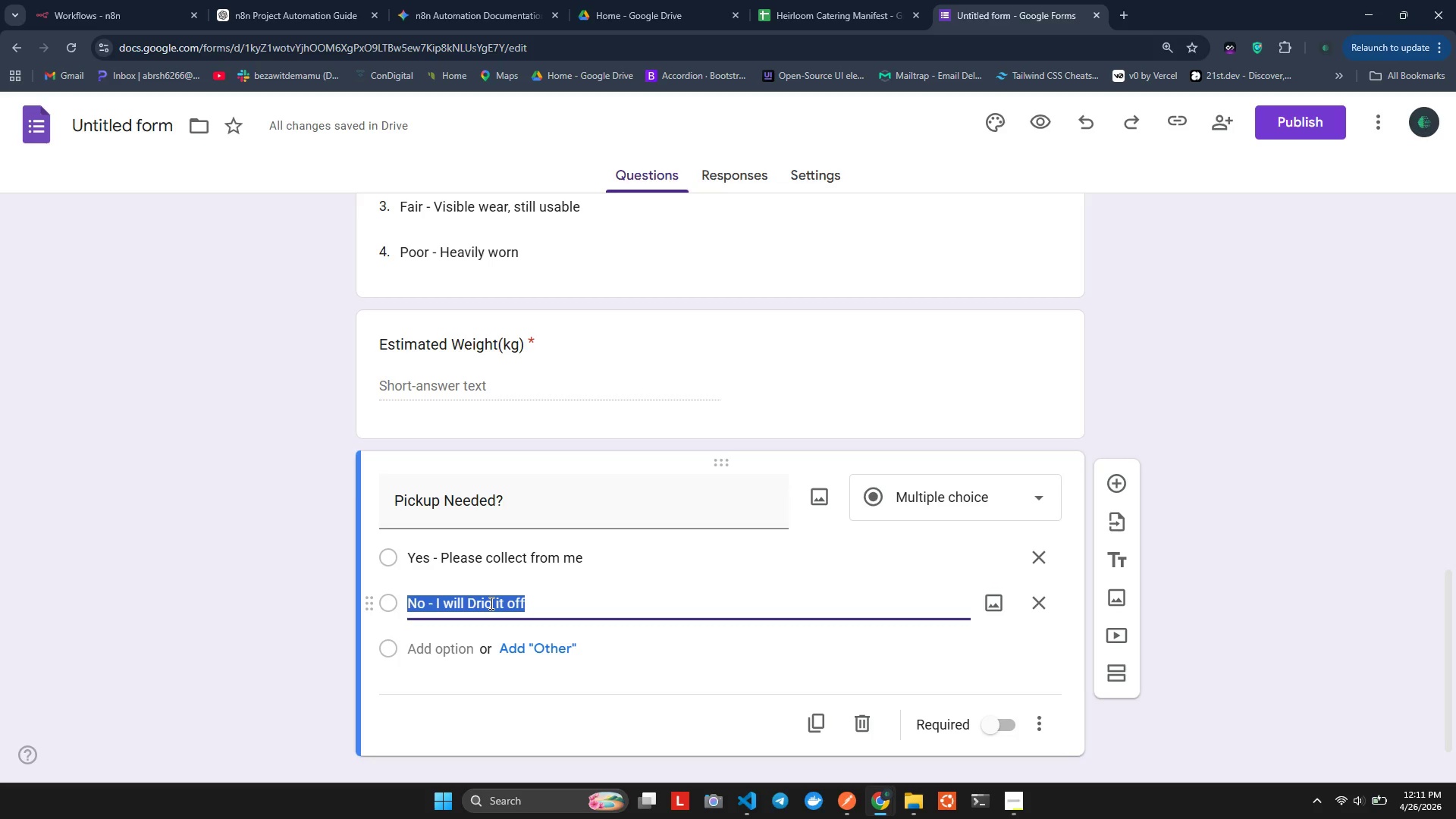 
key(ArrowRight)
 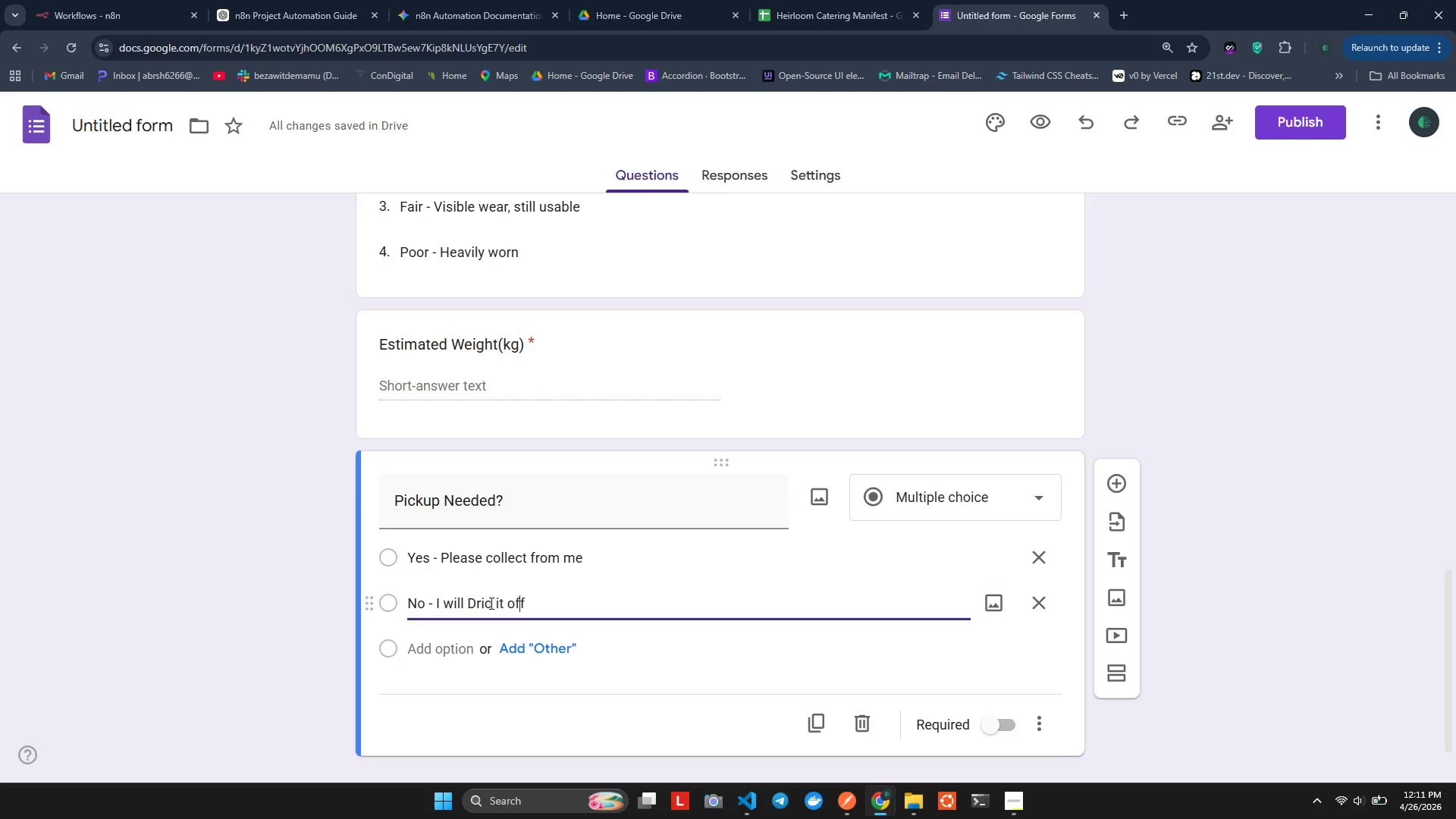 
key(ArrowLeft)
 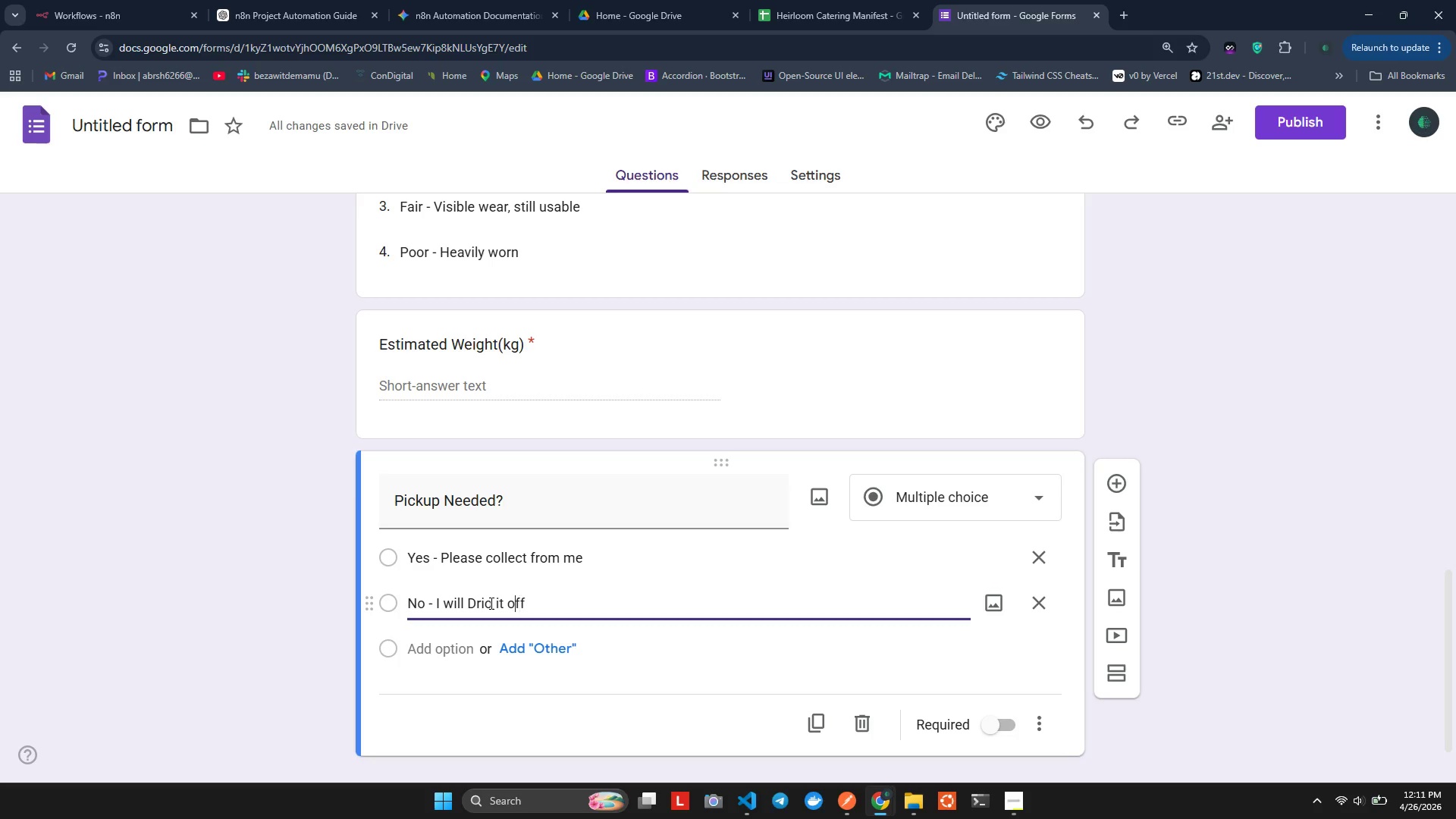 
key(ArrowLeft)
 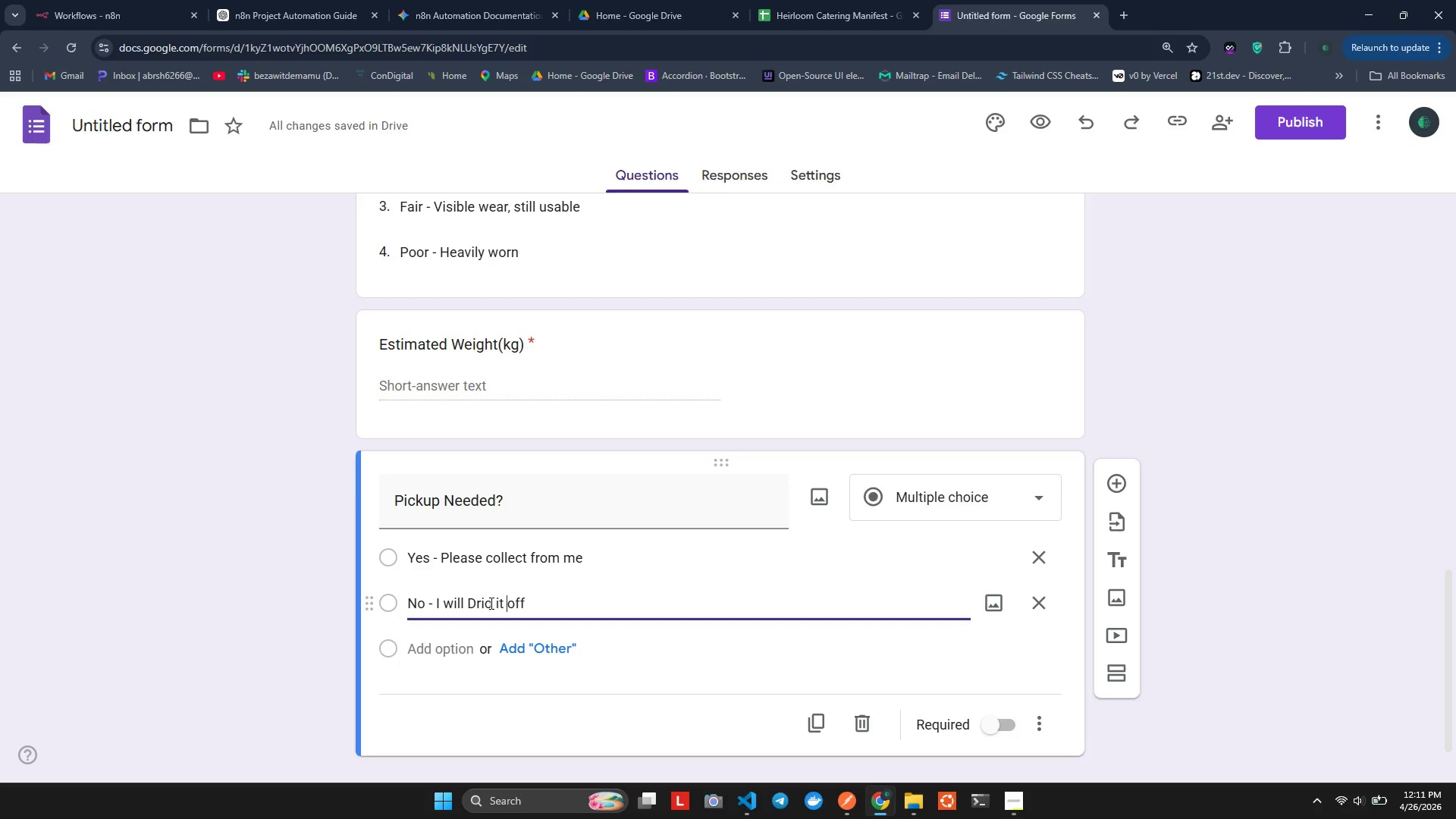 
hold_key(key=ArrowLeft, duration=0.62)
 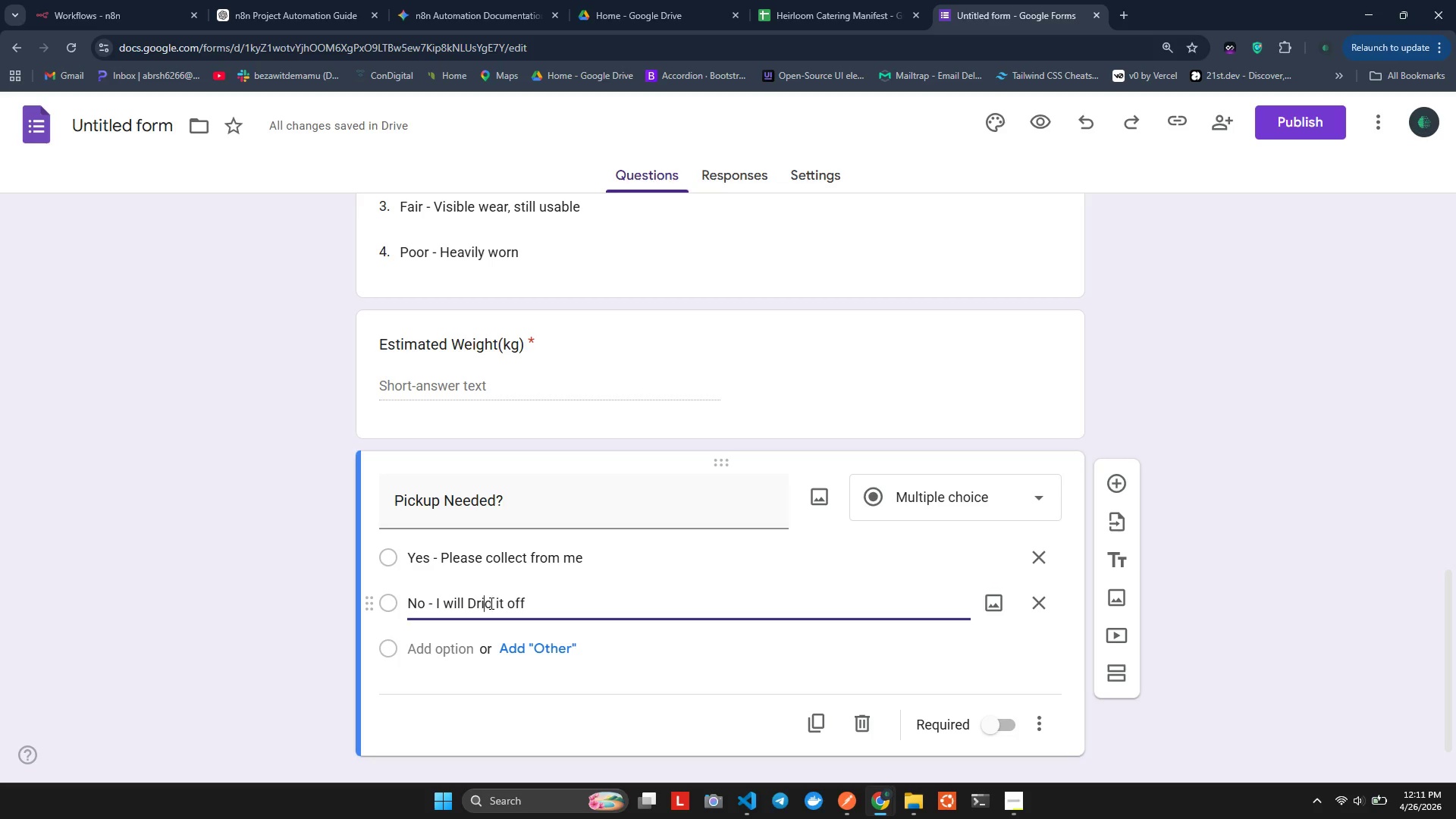 
key(ArrowLeft)
 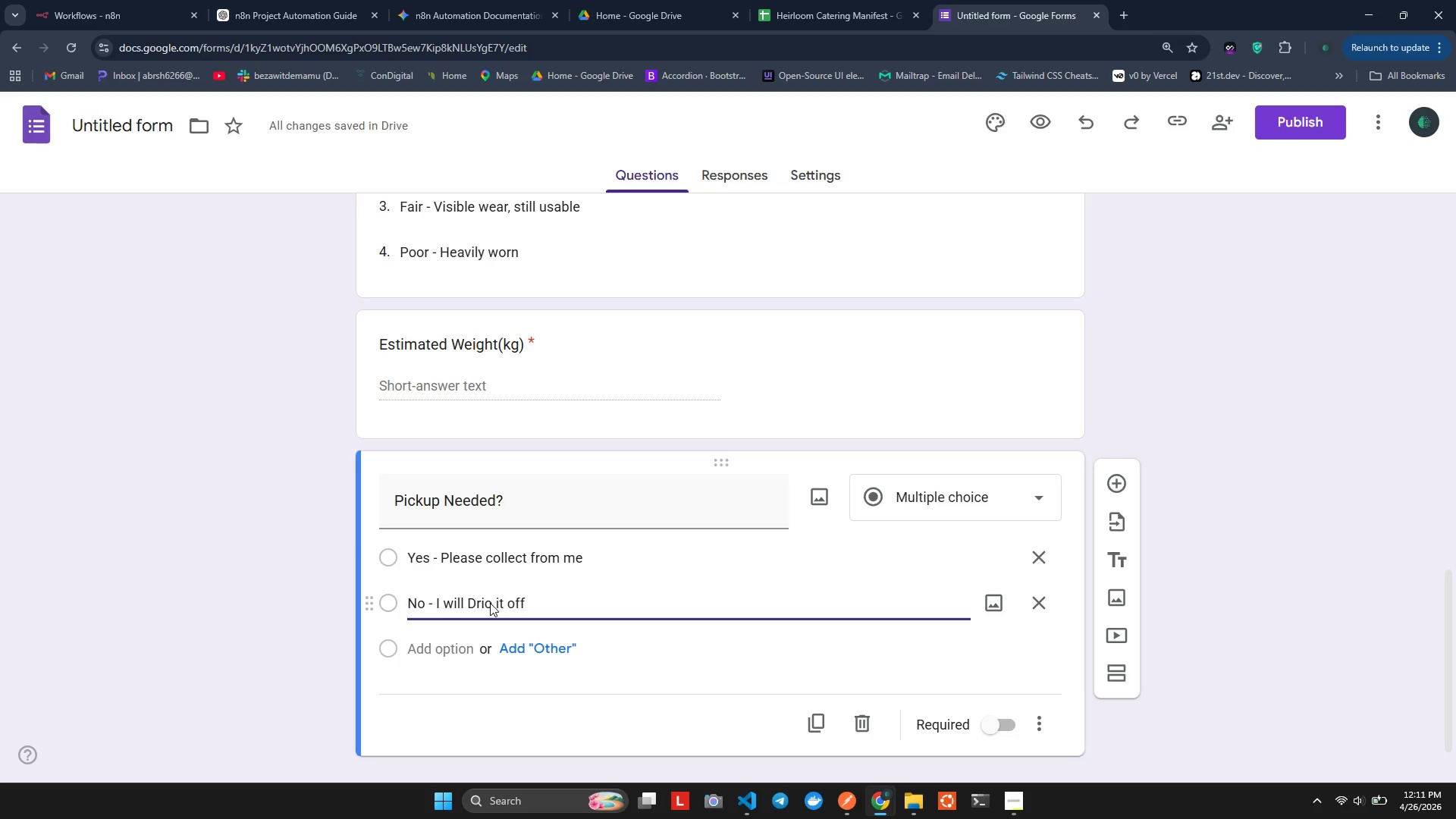 
key(Backspace)
 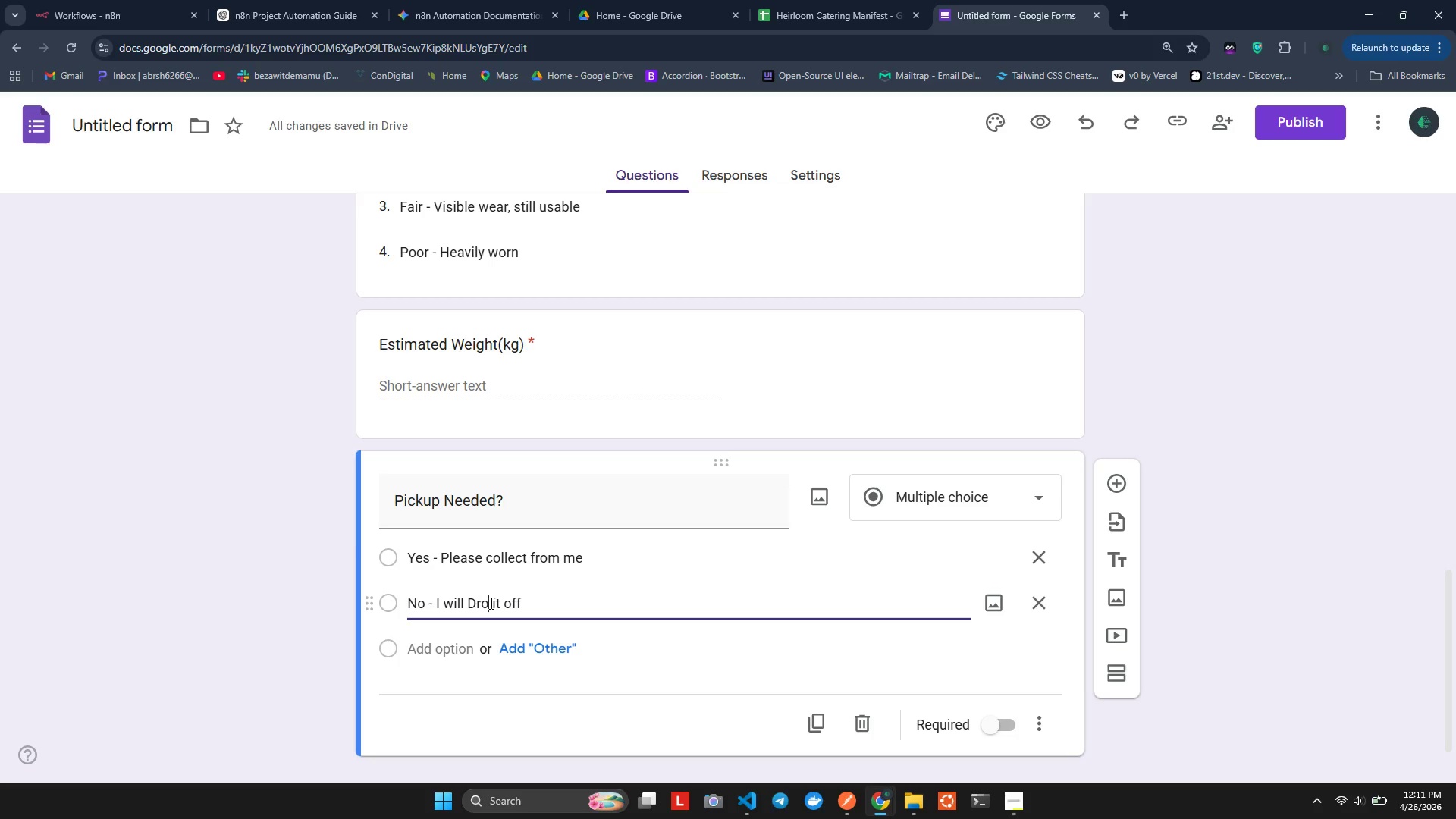 
key(ArrowRight)
 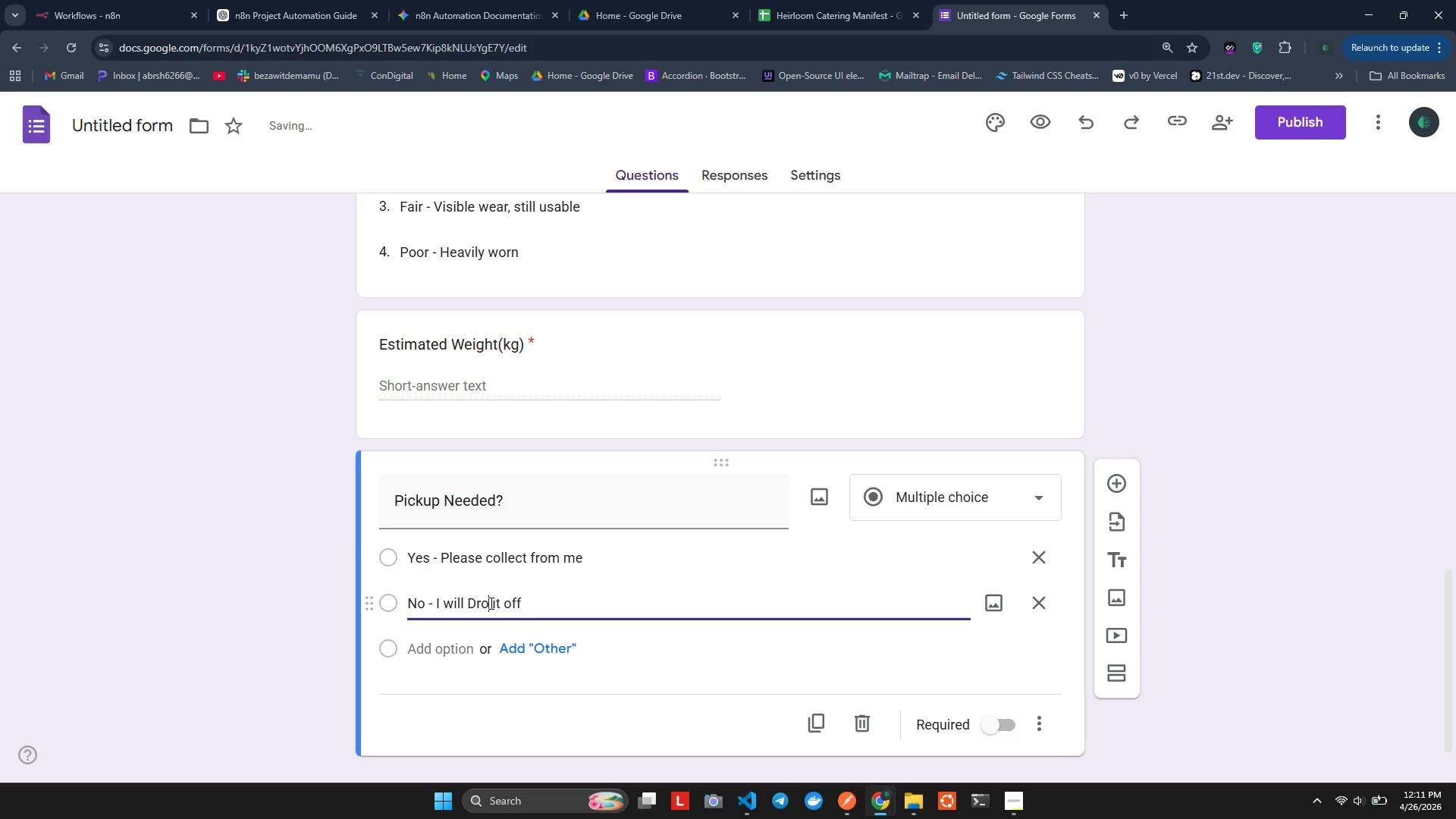 
key(P)
 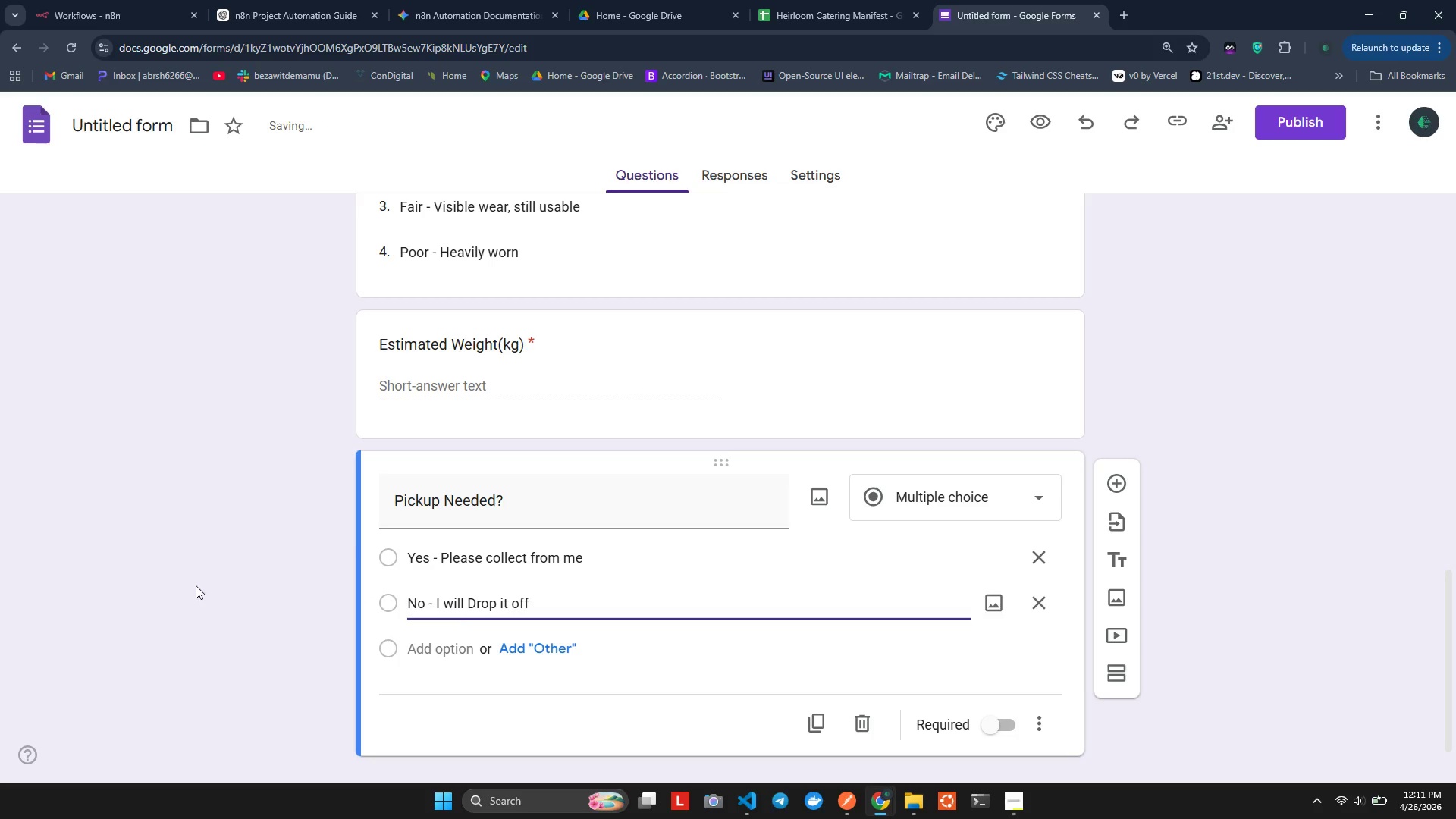 
left_click([196, 585])
 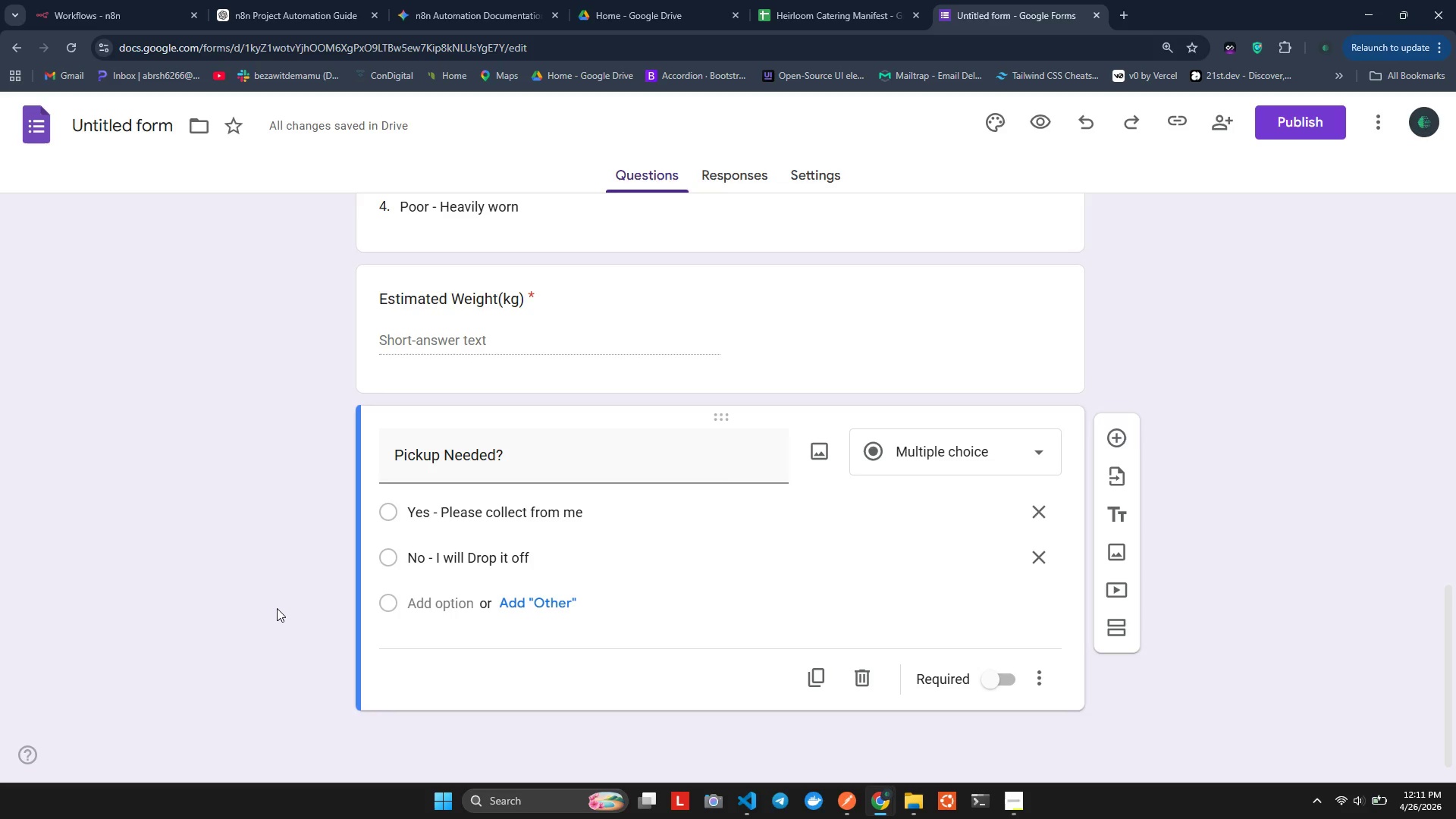 
wait(18.14)
 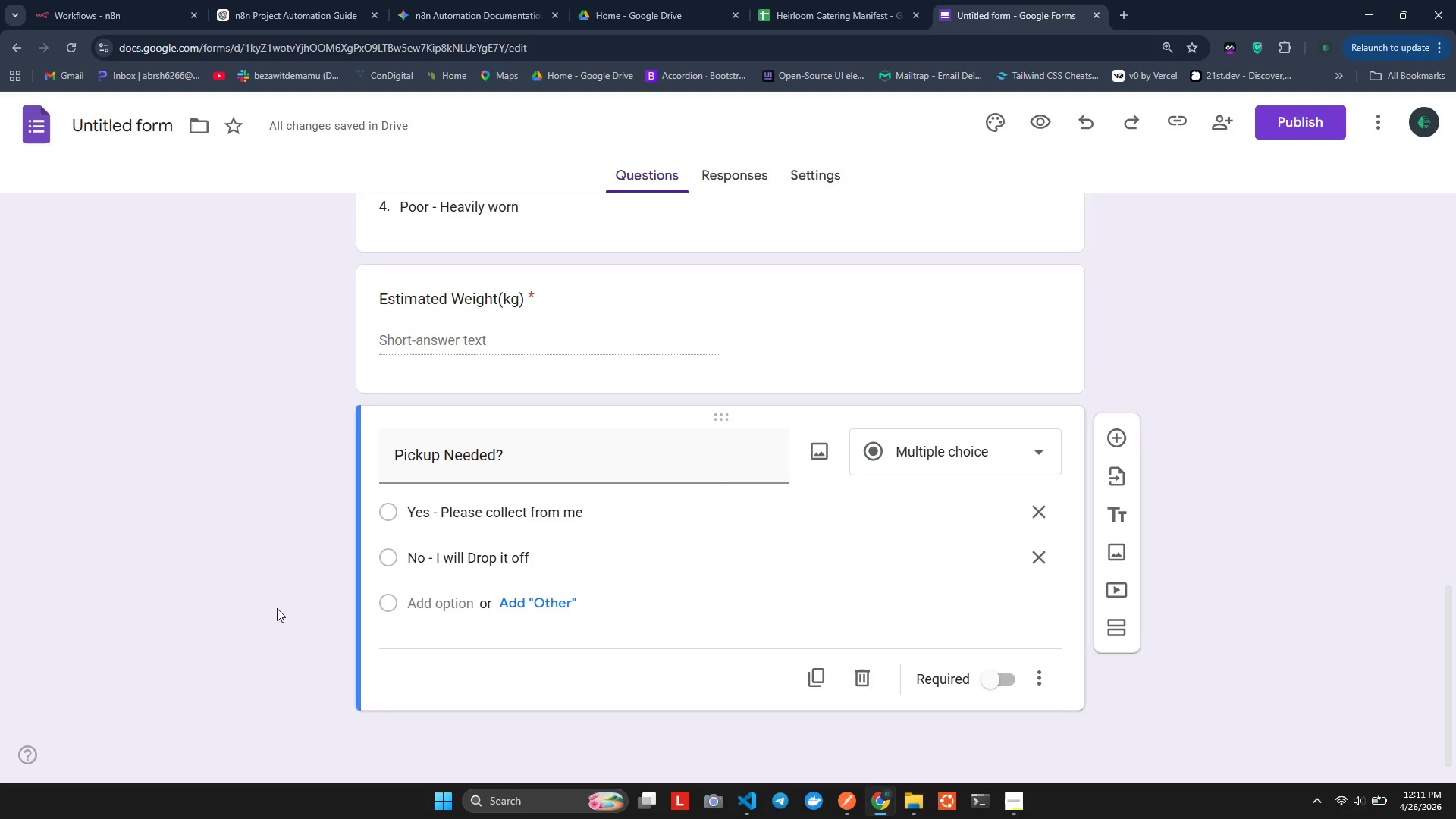 
left_click([999, 680])
 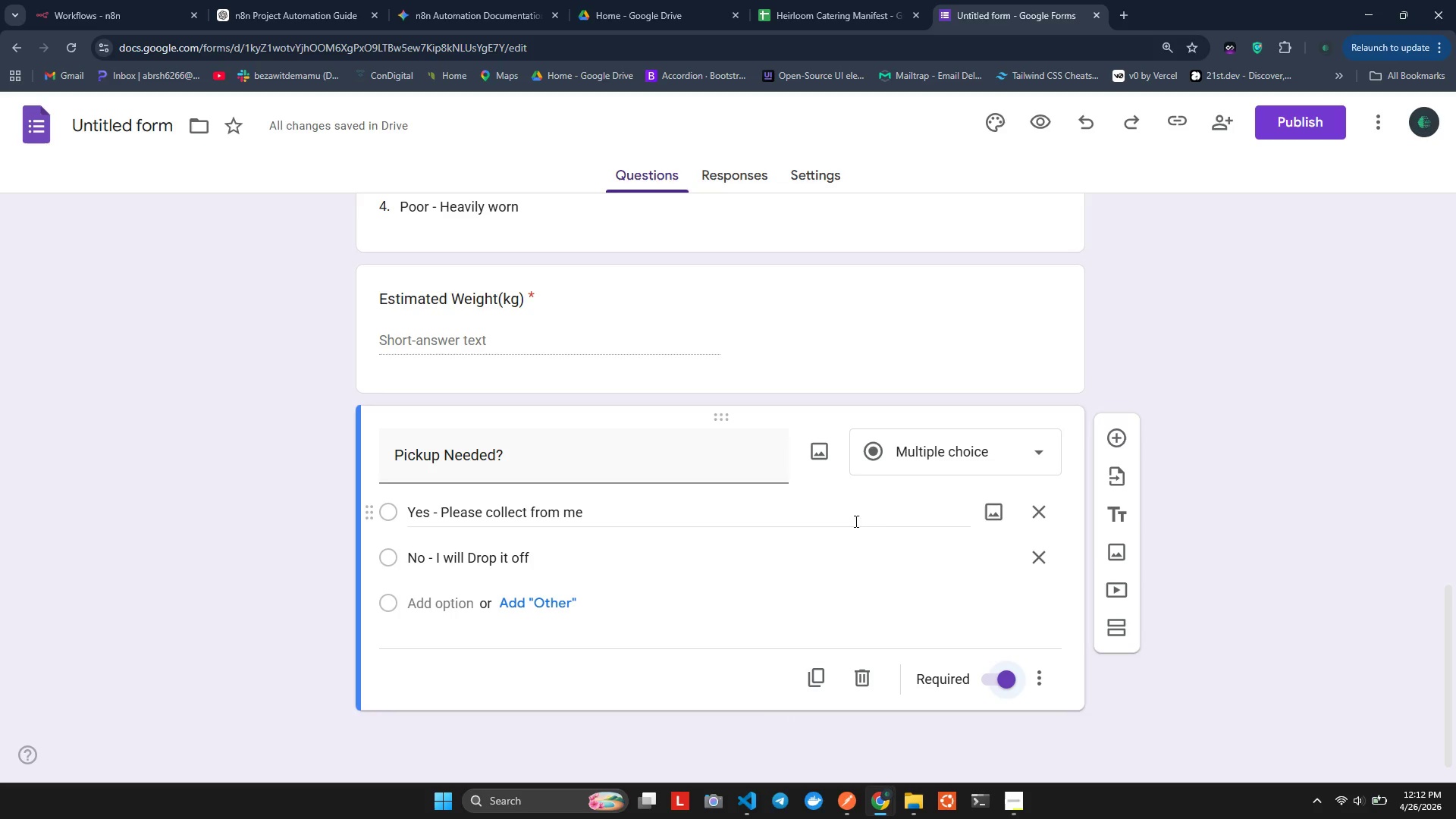 
wait(10.61)
 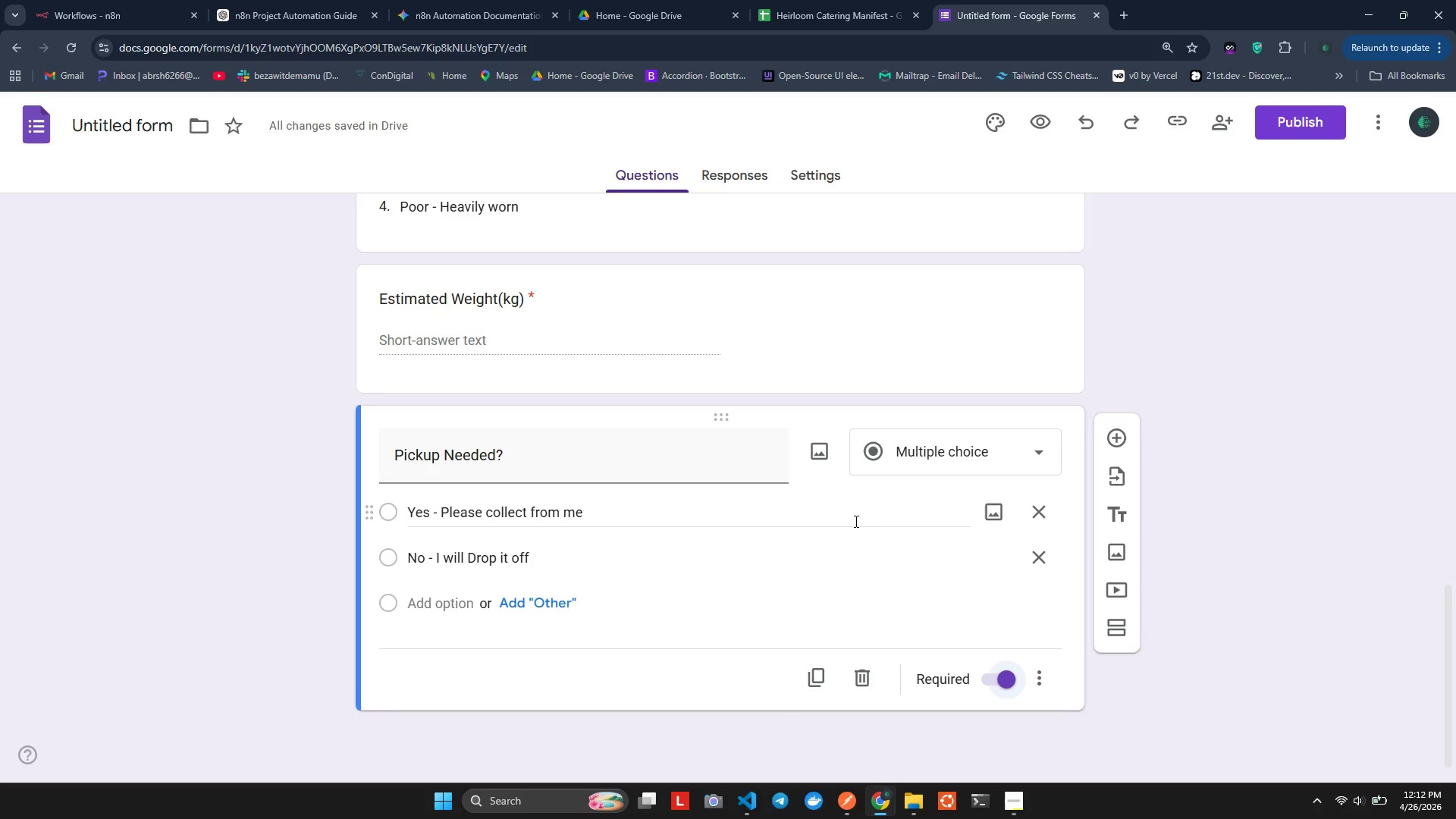 
left_click([1116, 443])
 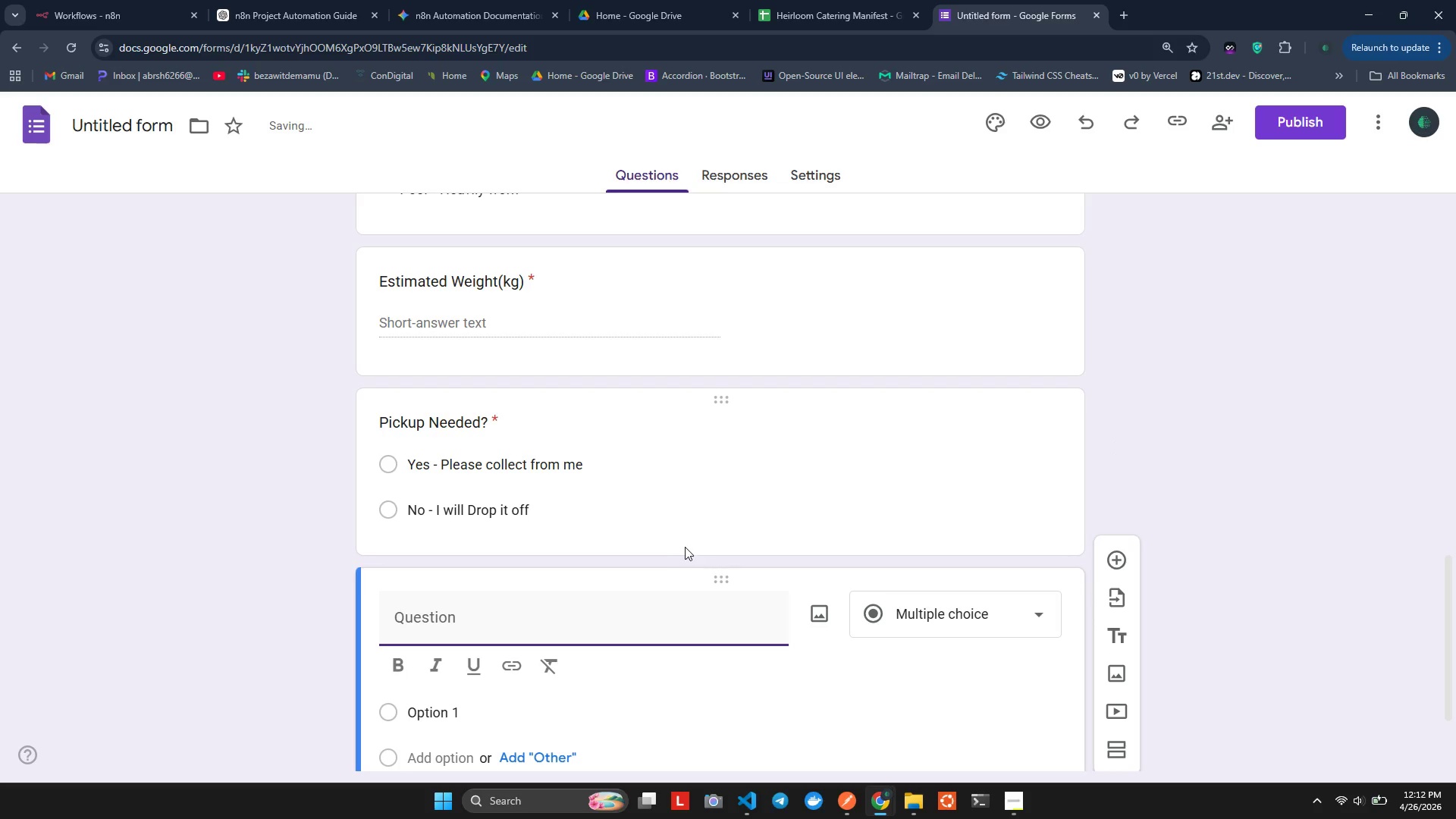 
type(Prefered Puc)
key(Backspace)
key(Backspace)
type(uv)
key(Backspace)
key(Backspace)
type(icjs)
key(Backspace)
key(Backspace)
type(ka)
key(Backspace)
type(up Dare)
key(Backspace)
key(Backspace)
type(te)
 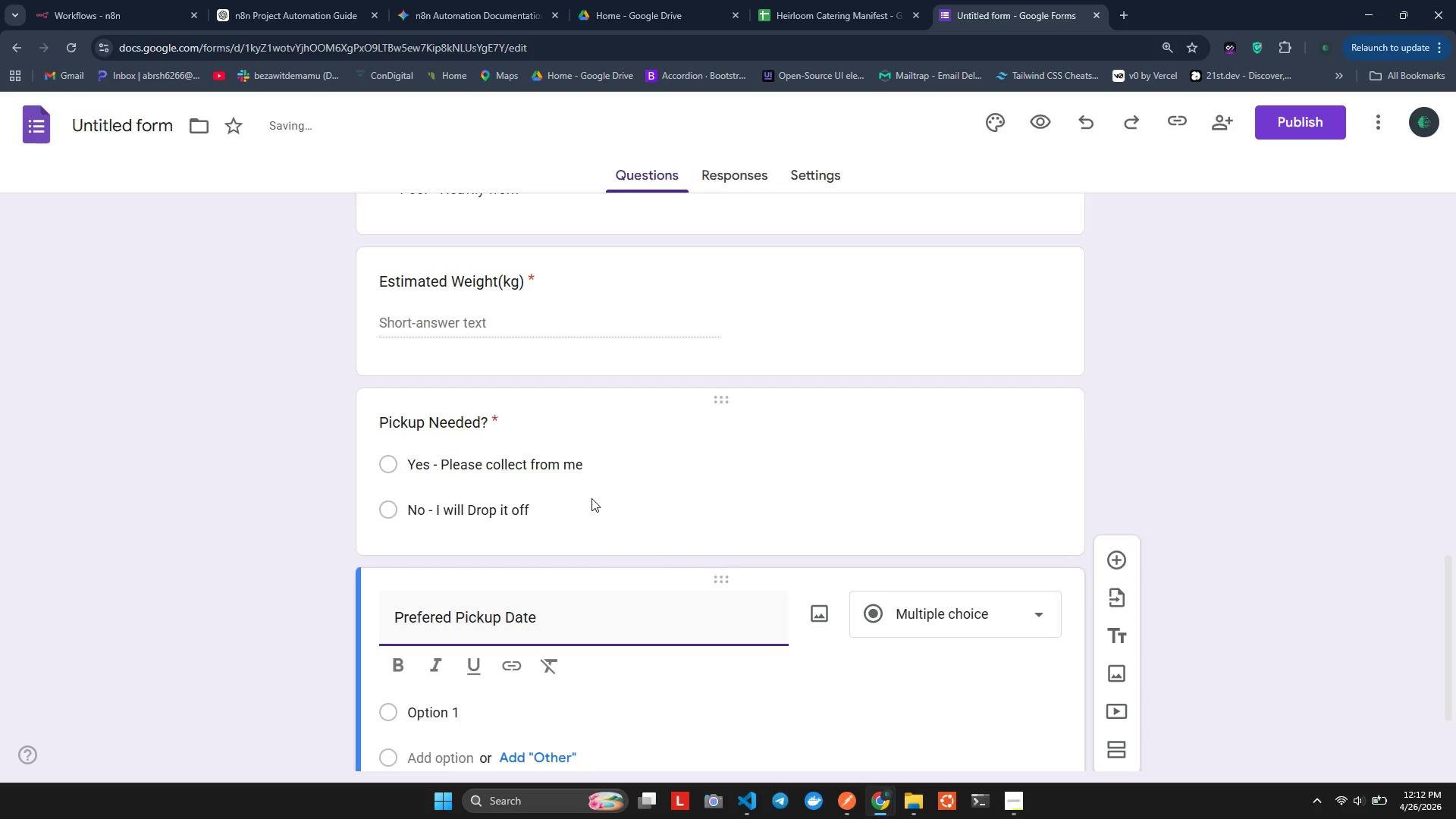 
left_click([592, 497])
 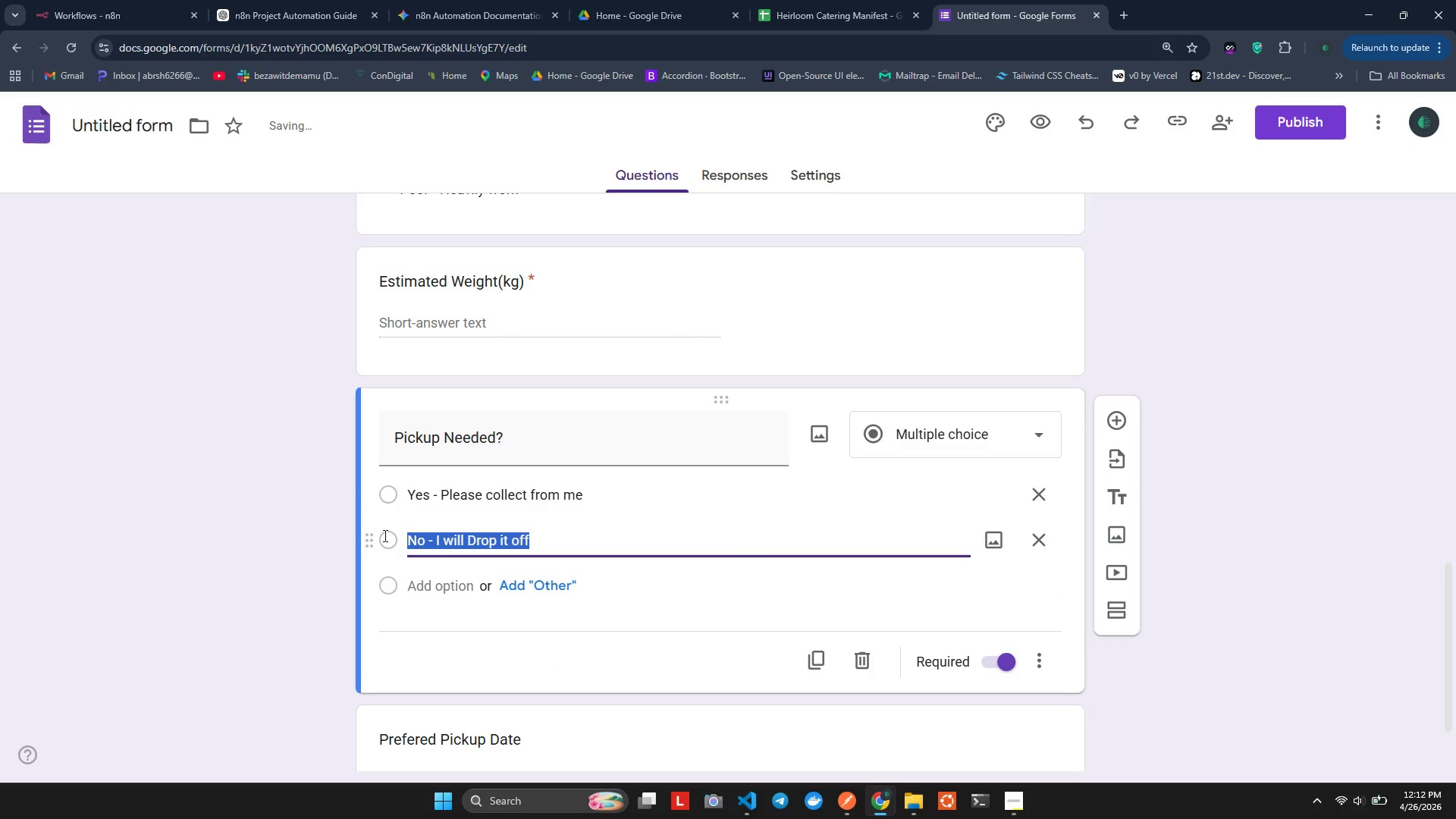 
left_click([167, 534])
 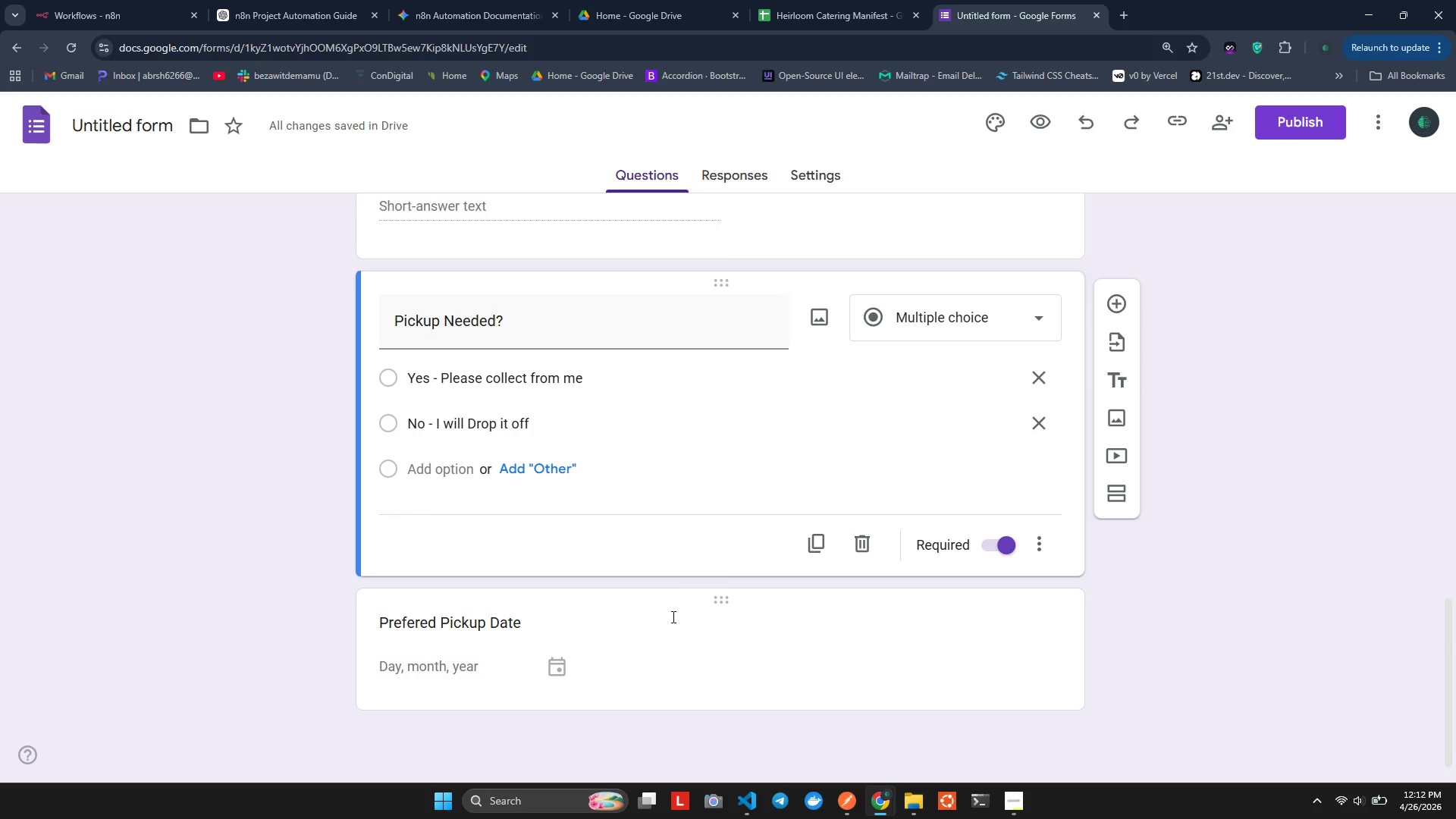 
left_click([510, 657])
 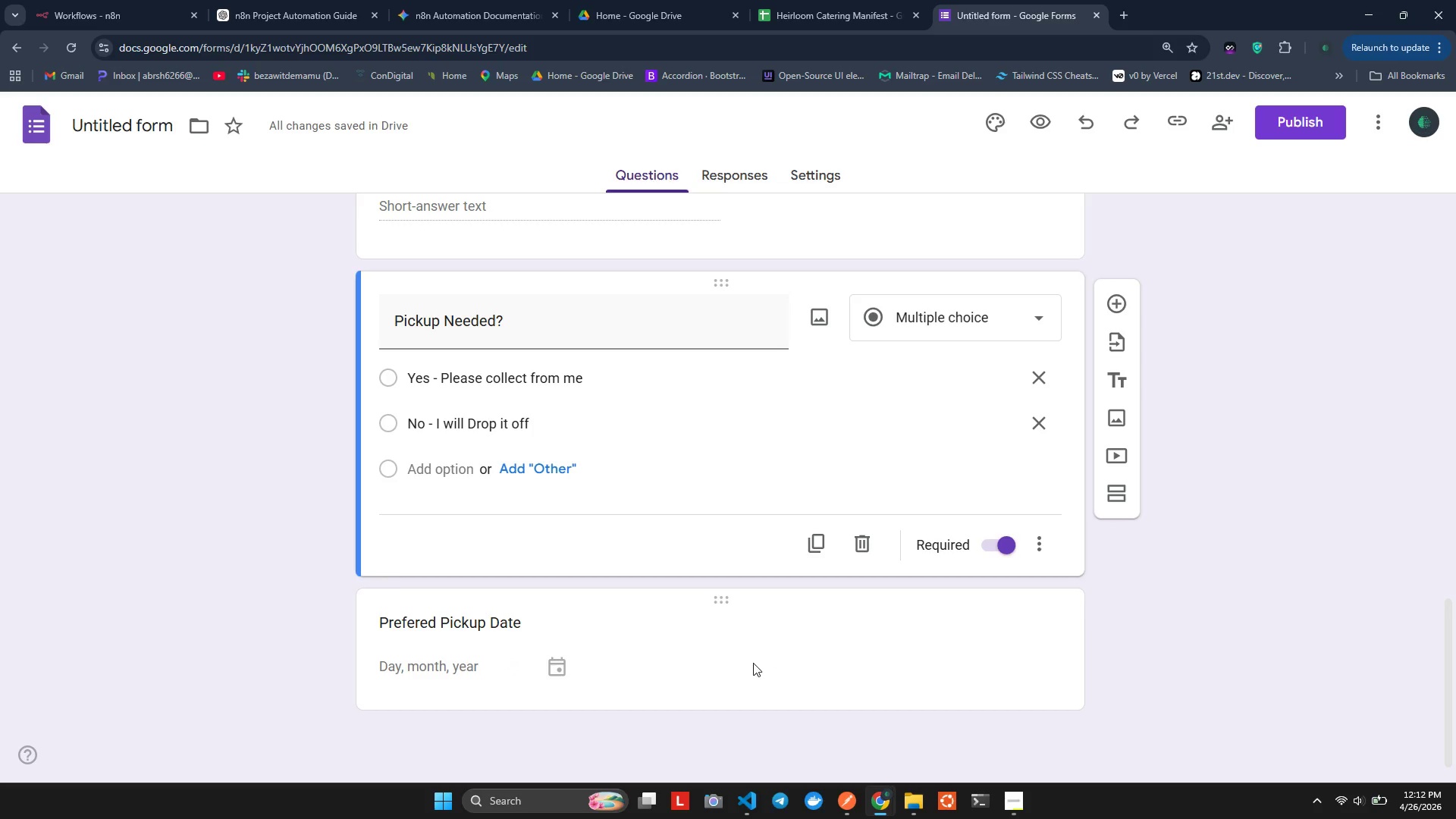 
left_click([681, 702])
 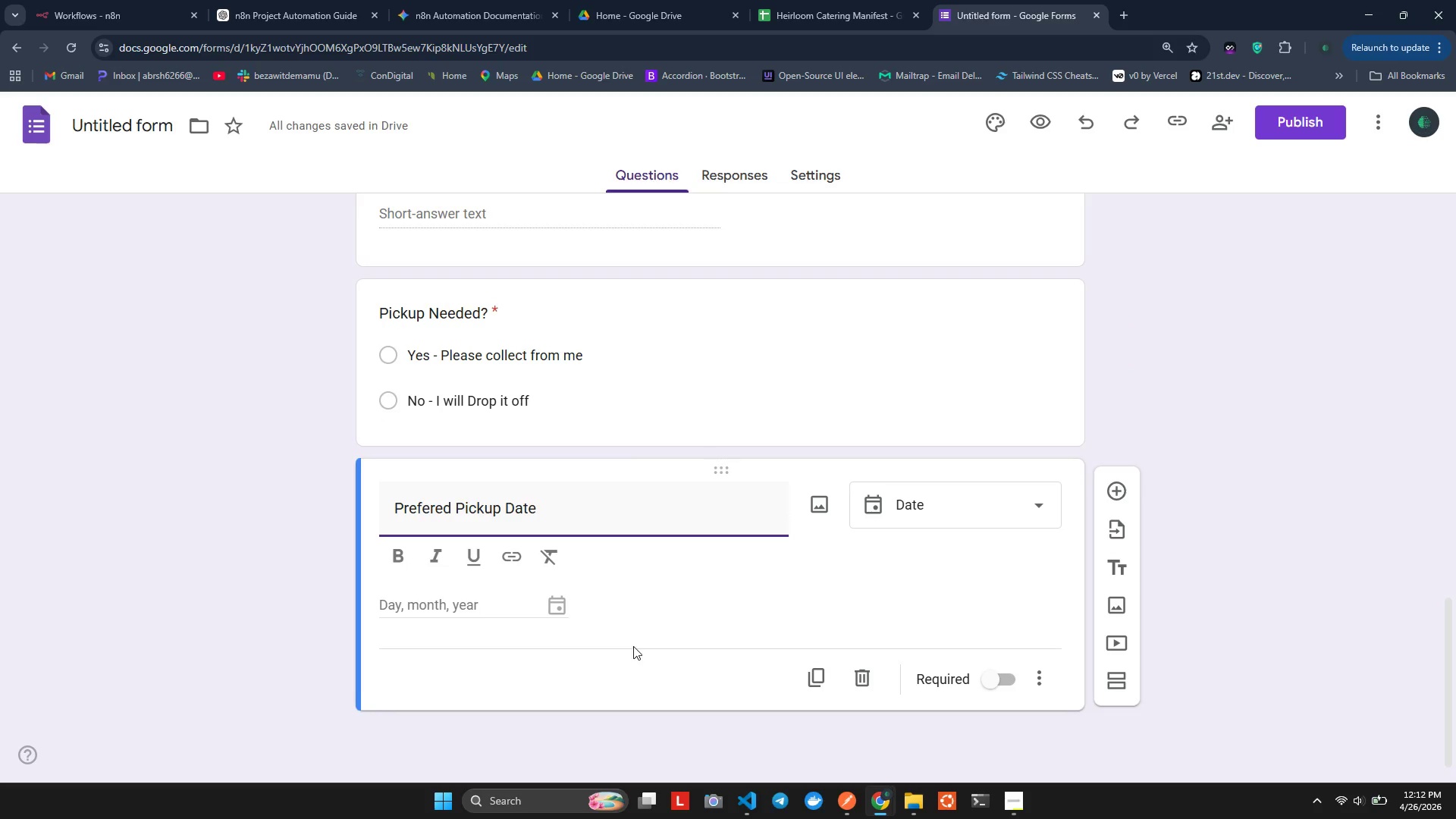 
wait(10.3)
 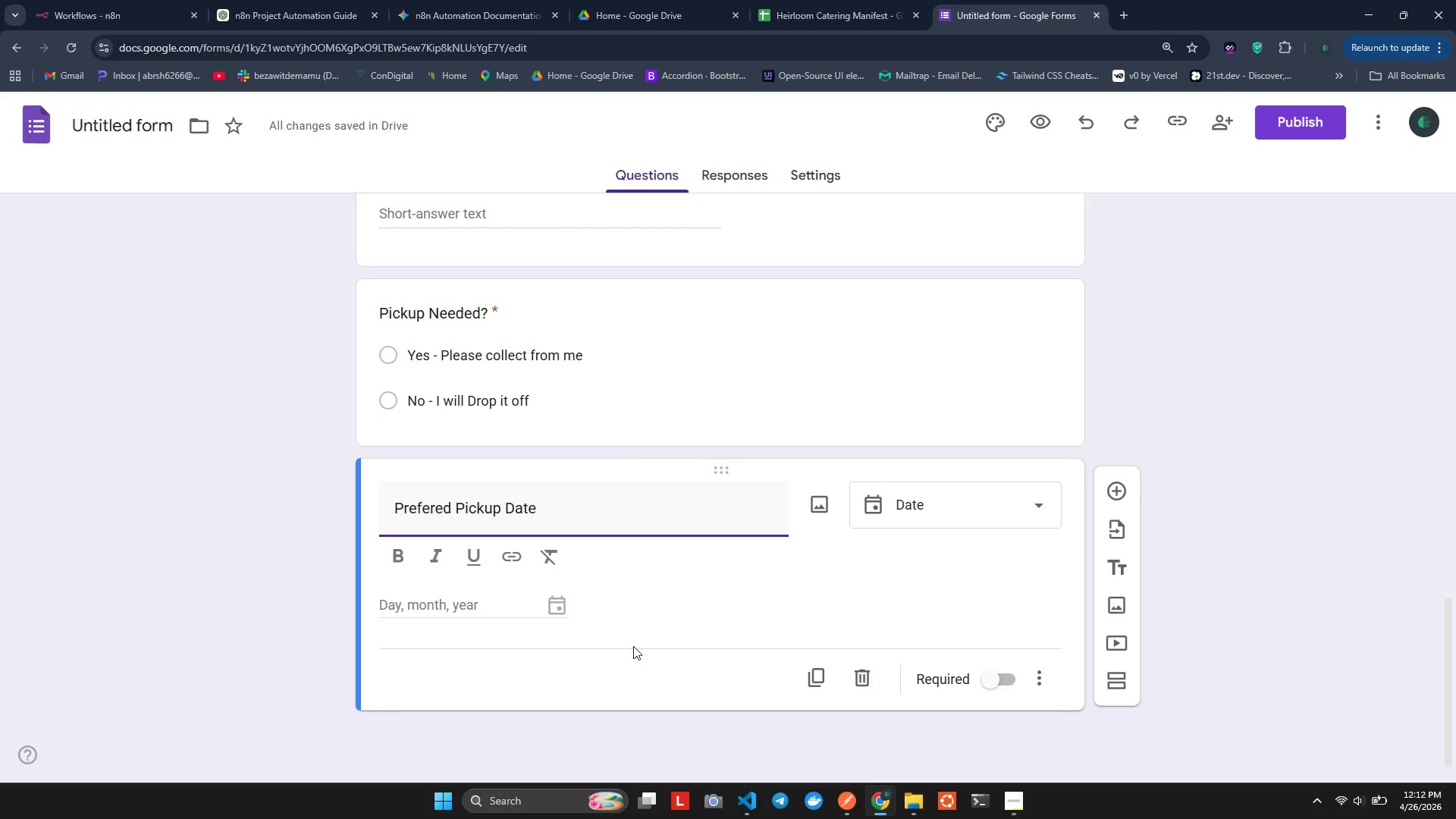 
left_click_drag(start_coordinate=[1099, 488], to_coordinate=[1119, 493])
 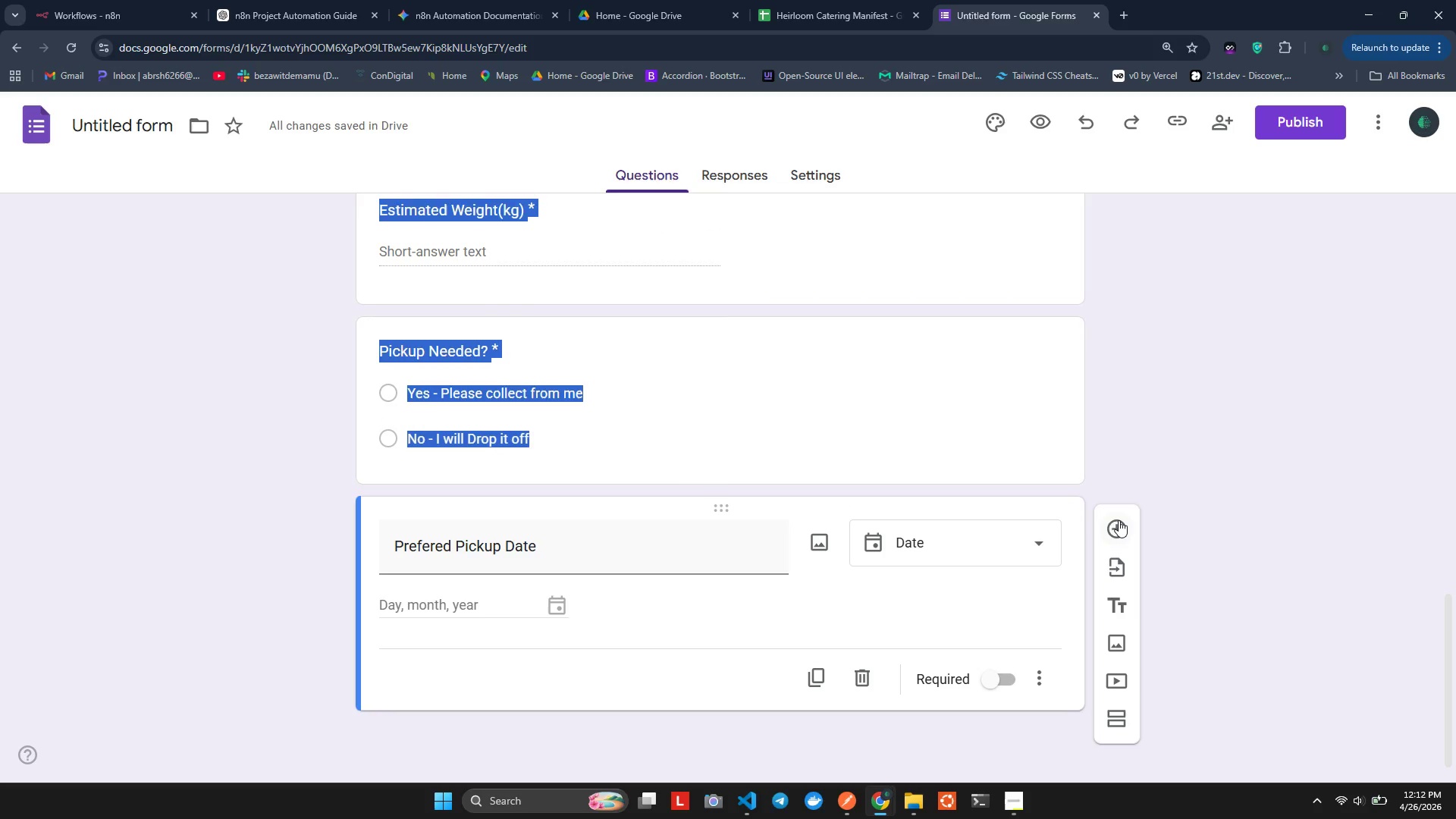 
left_click([1119, 520])
 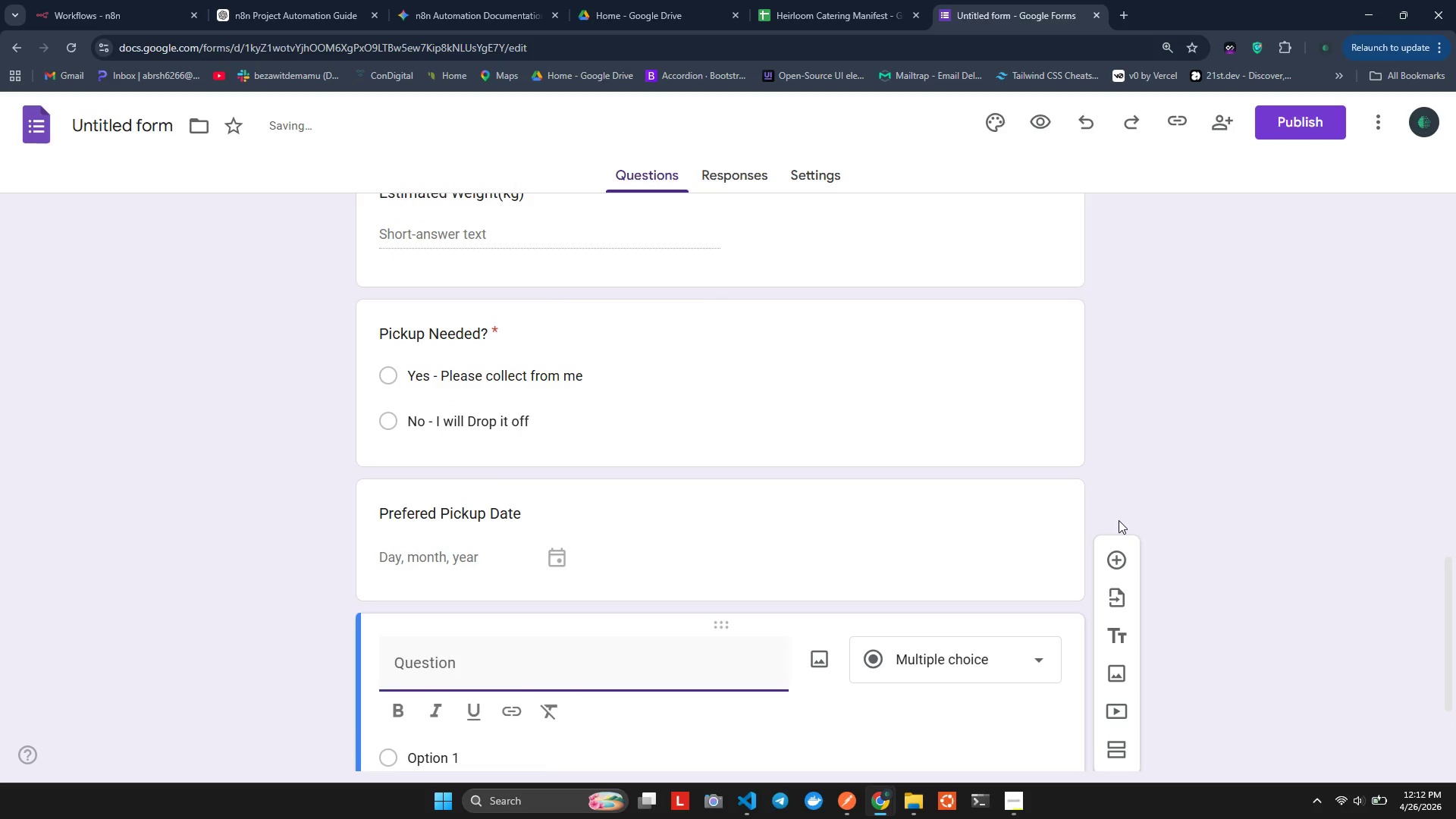 
type(Additioal Notees)
 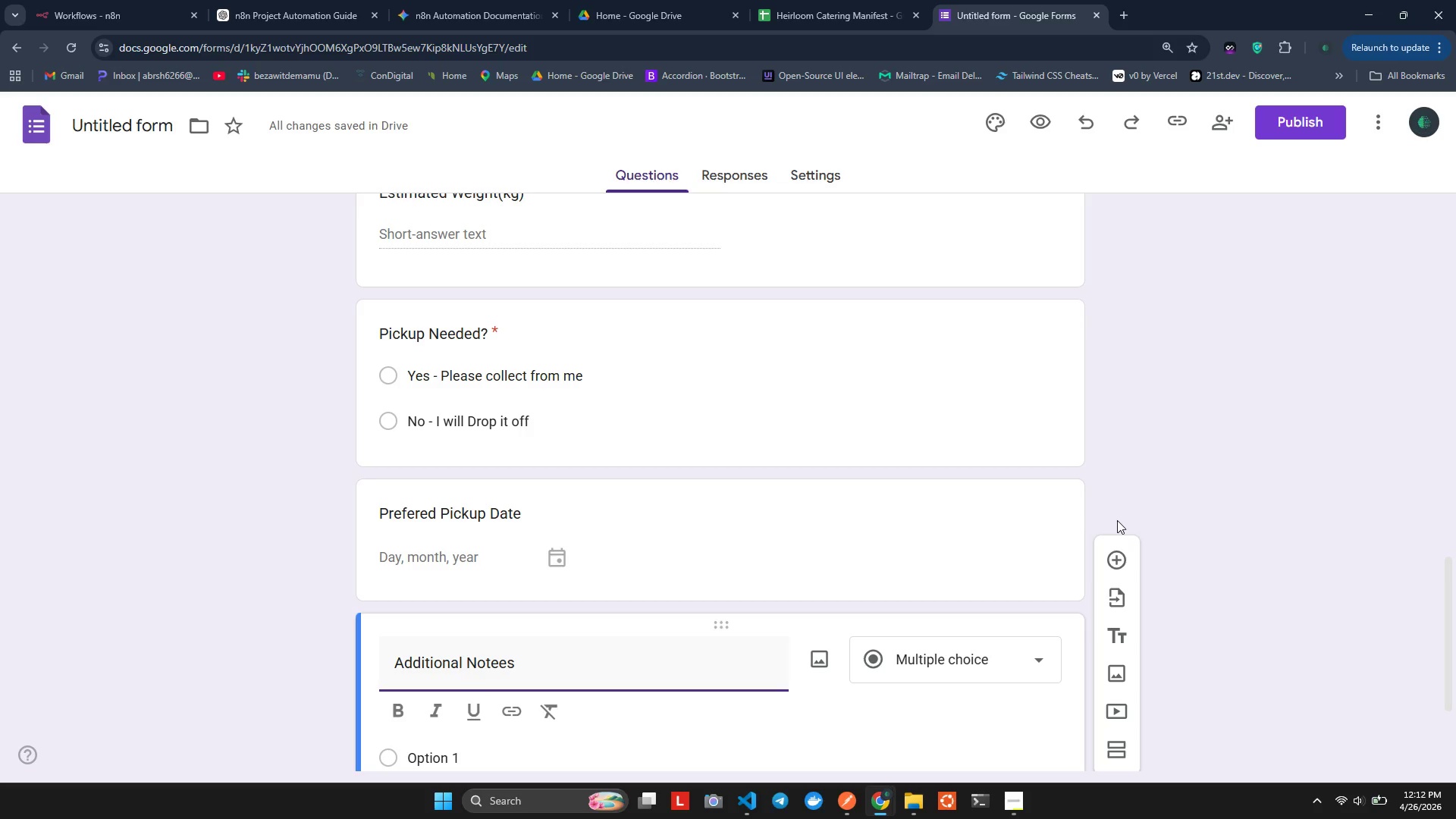 
wait(8.31)
 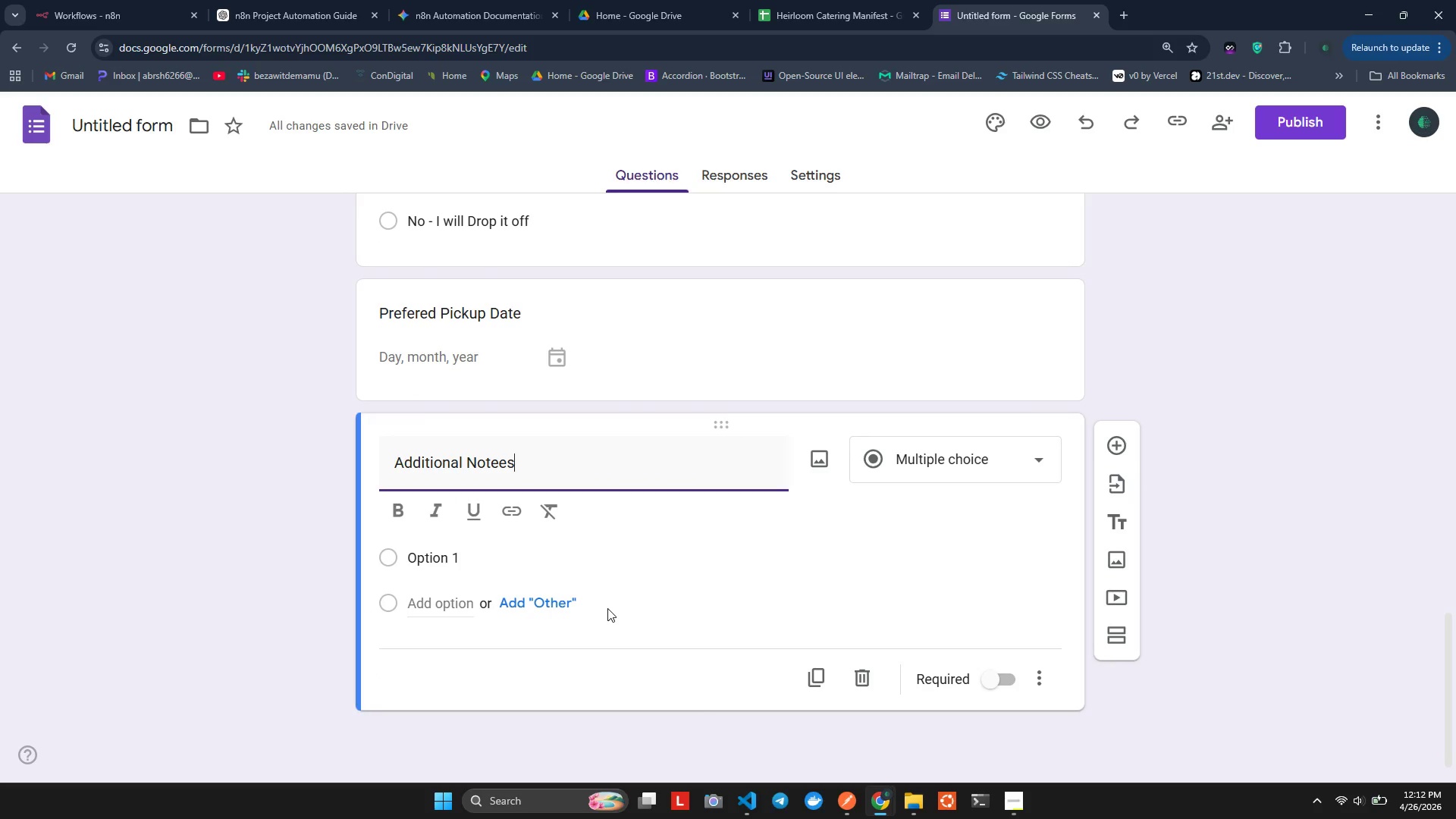 
left_click([920, 452])
 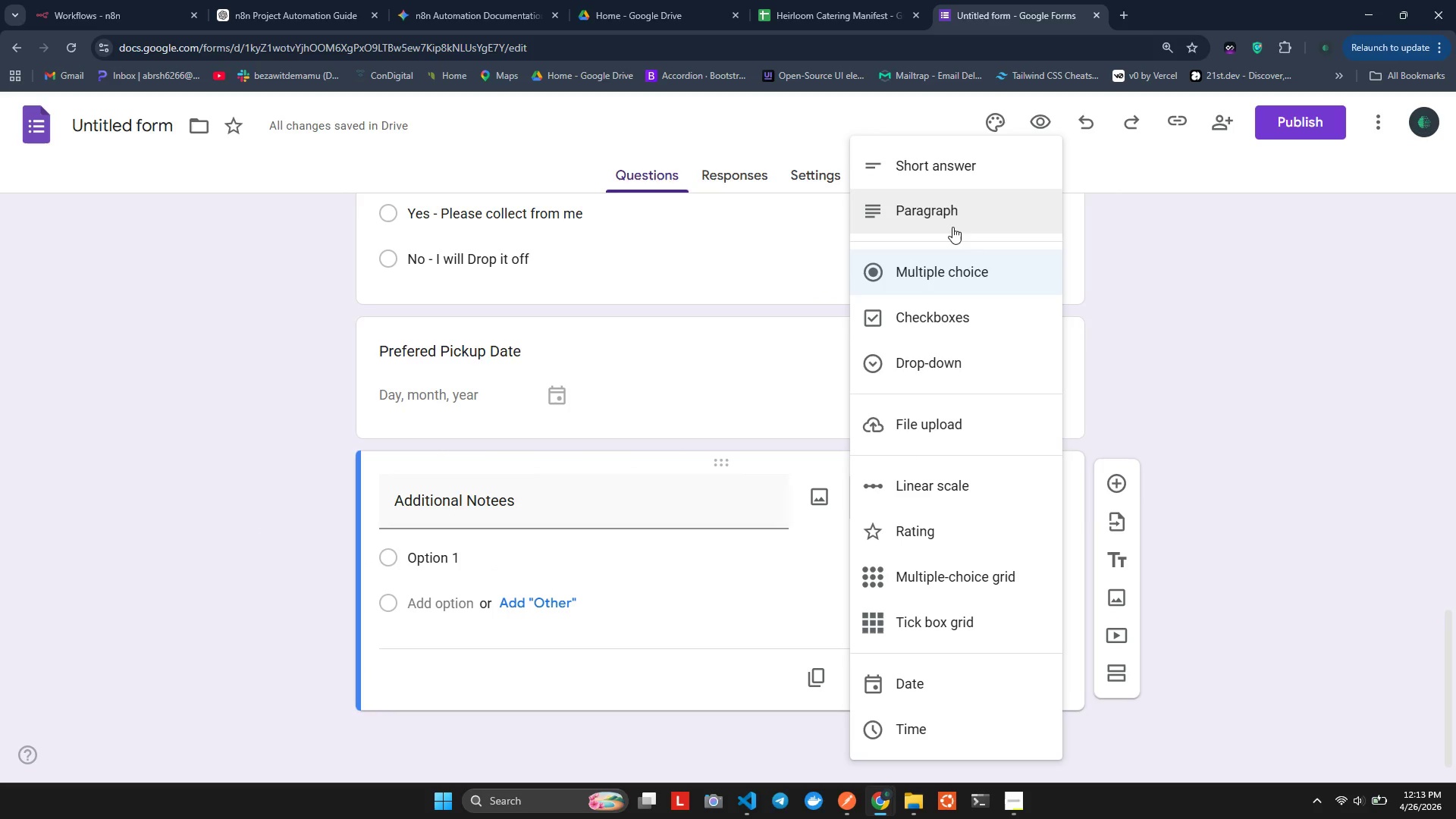 
left_click([952, 224])
 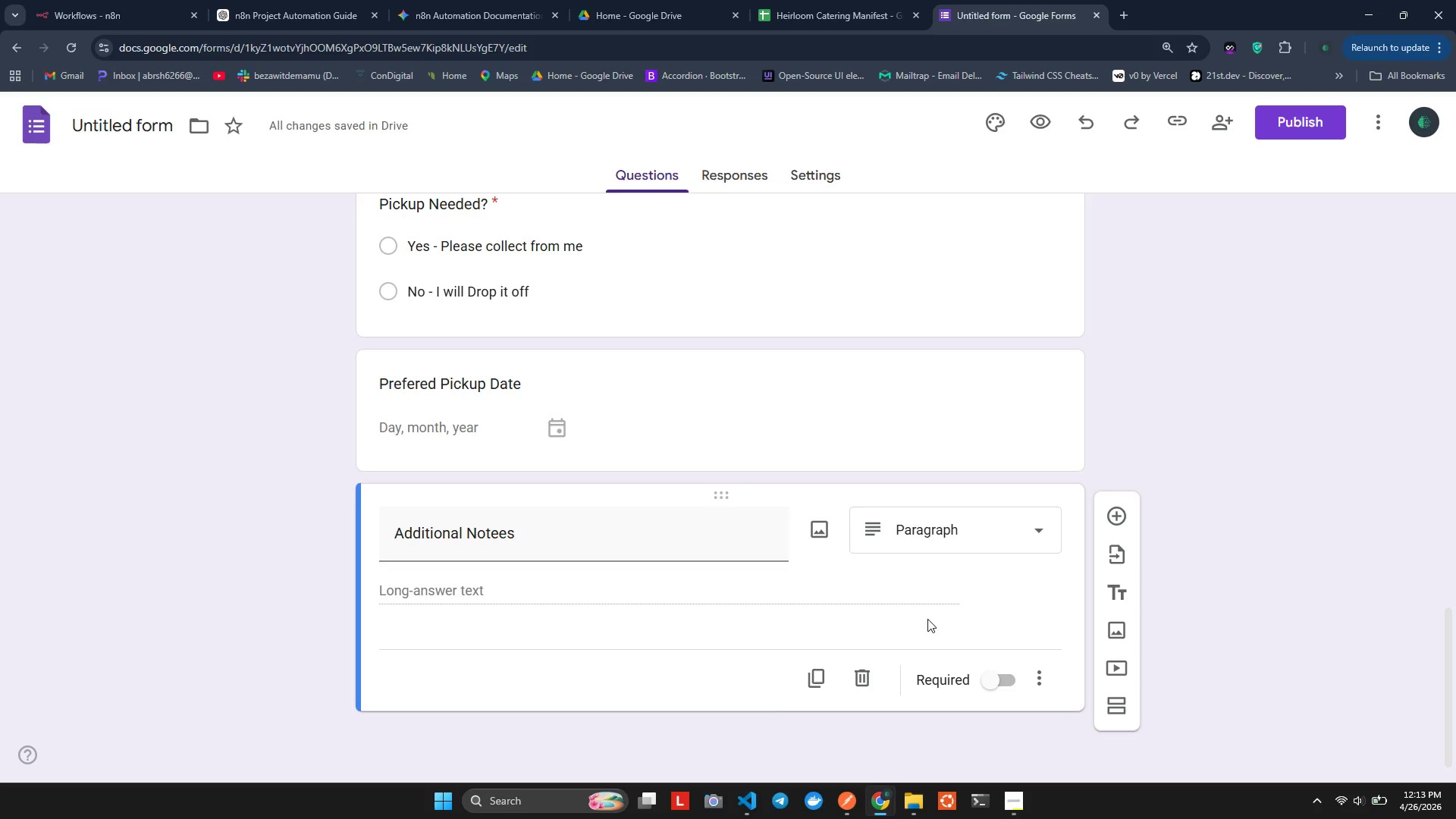 
left_click([1227, 338])
 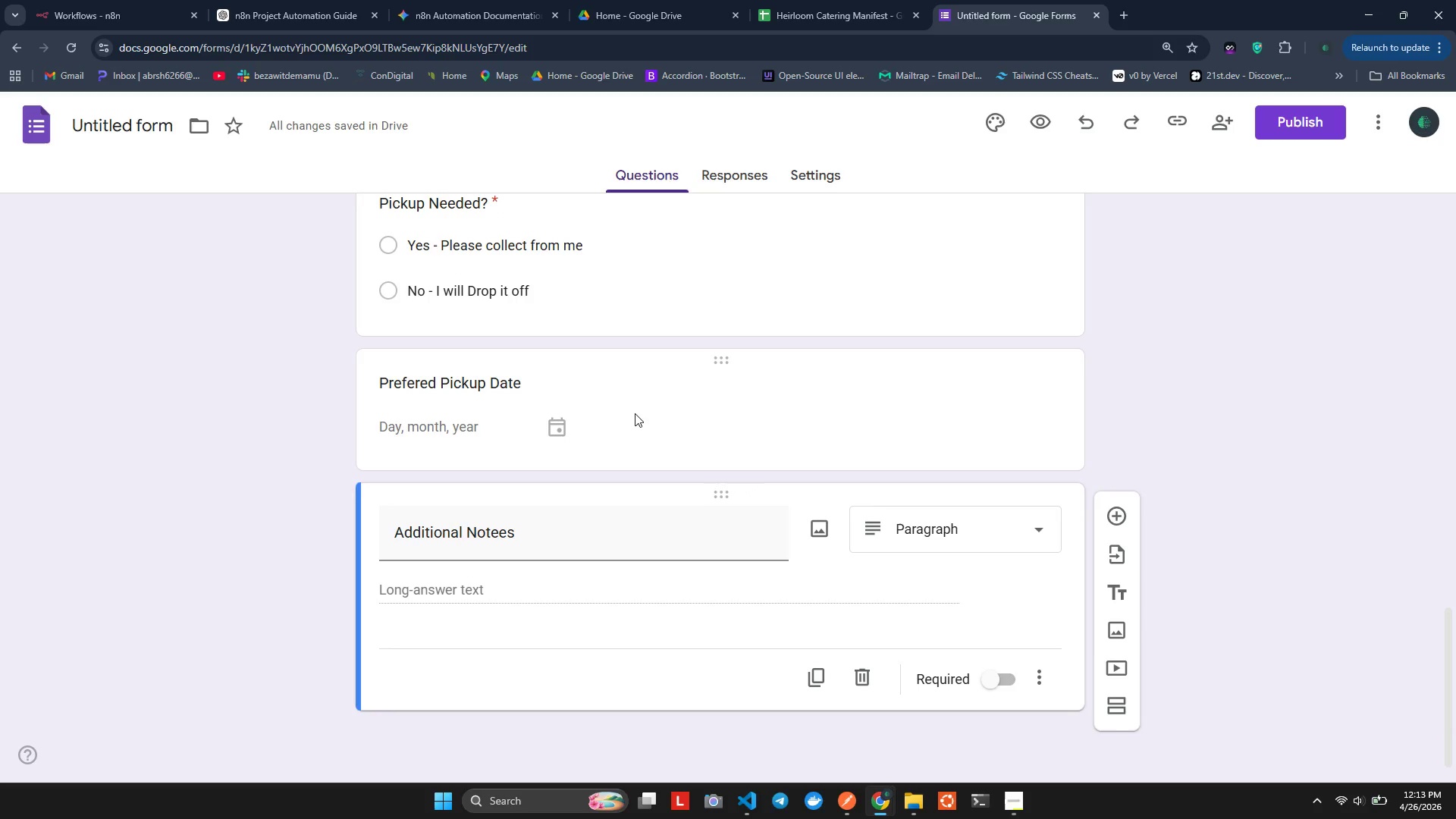 
left_click([321, 458])
 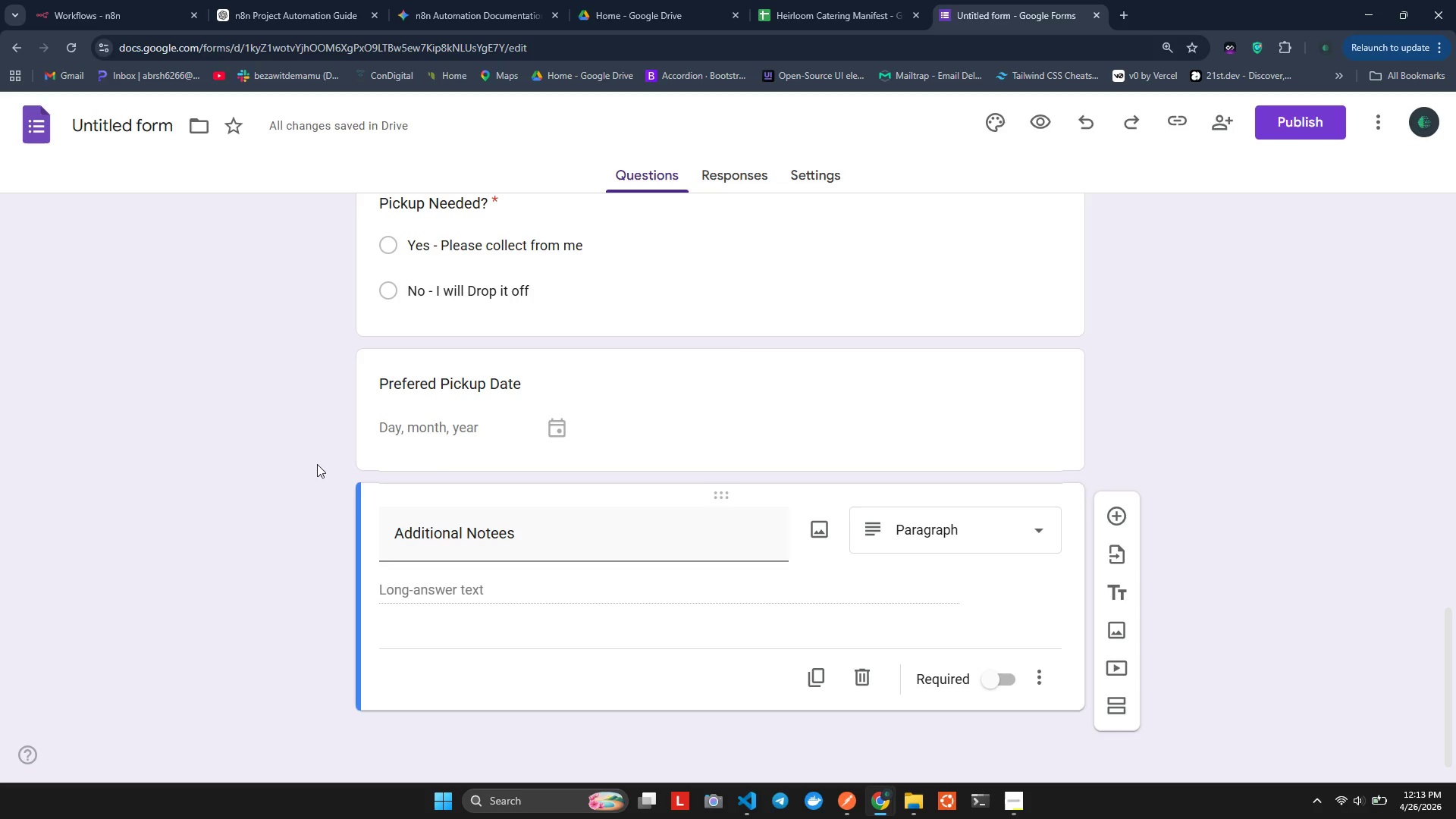 
wait(42.0)
 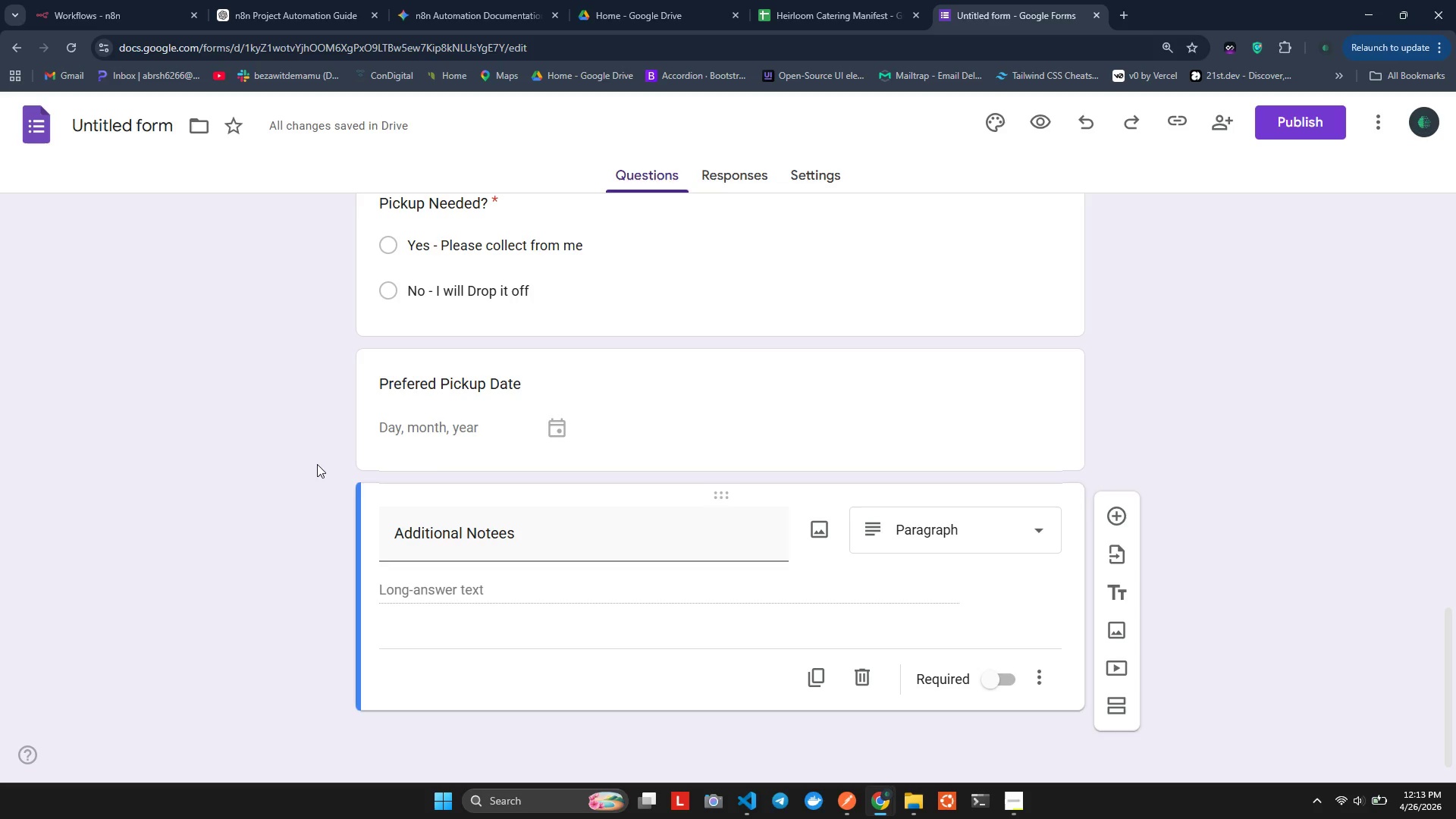 
double_click([317, 464])
 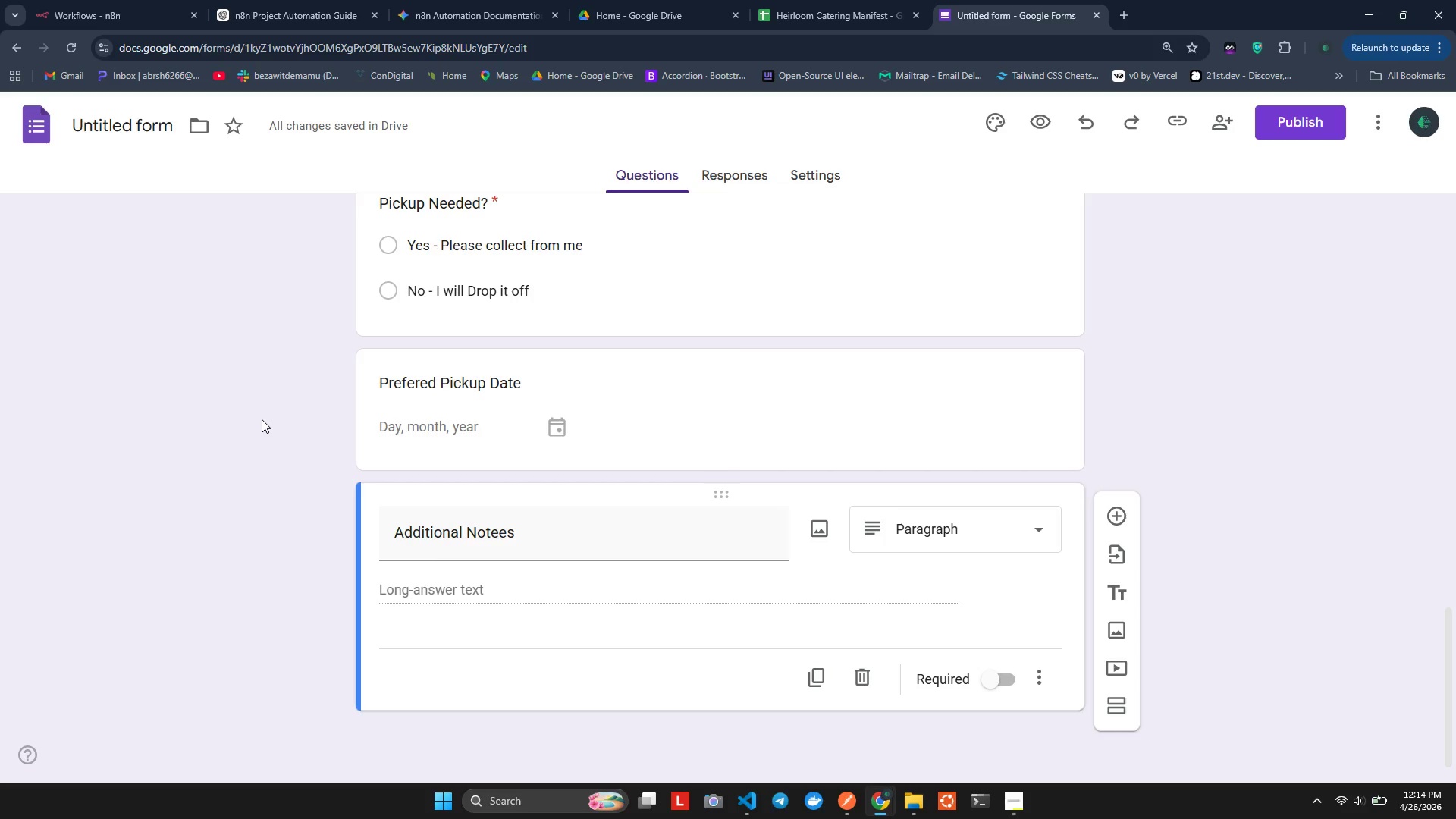 
wait(11.92)
 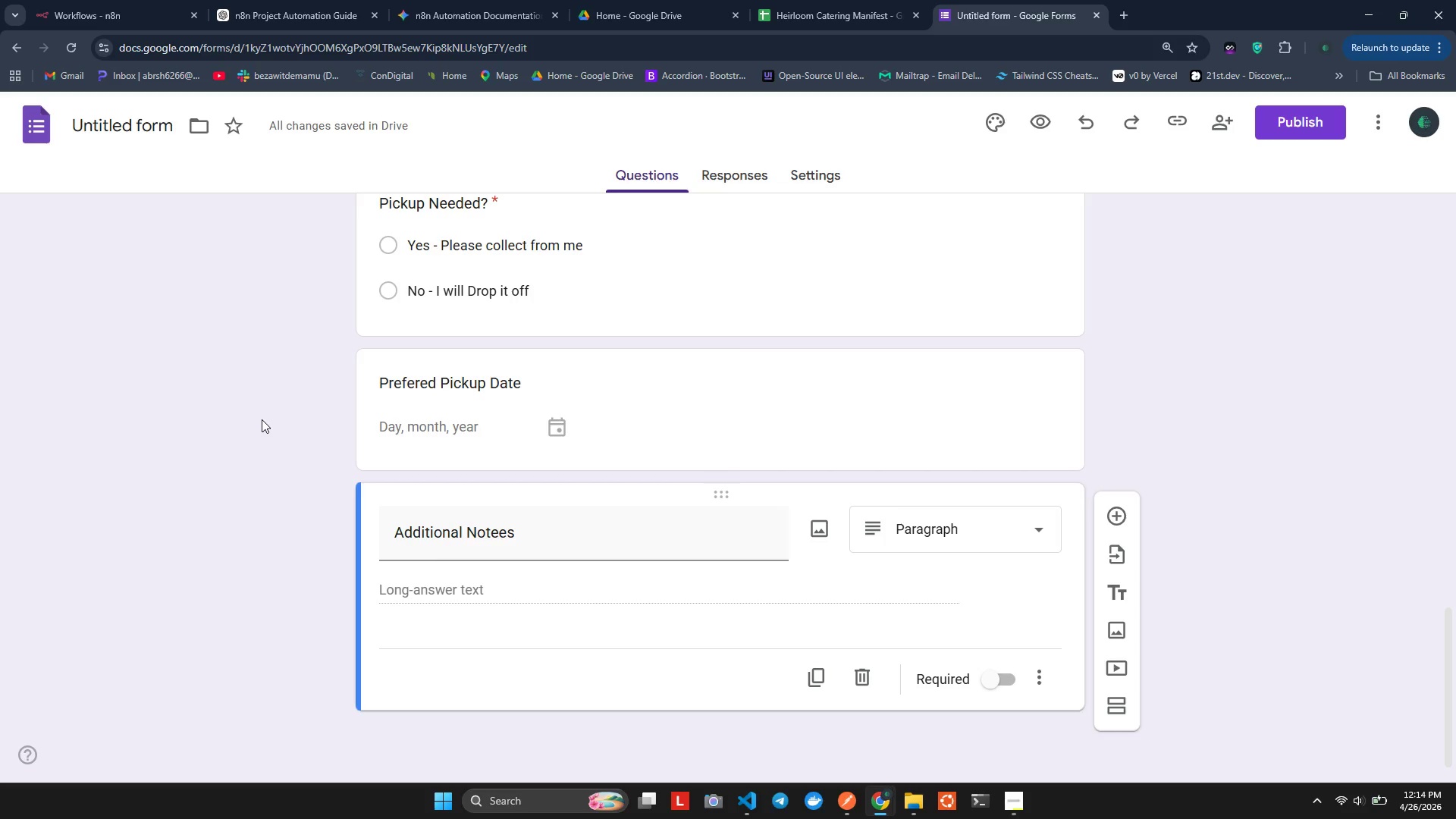 
left_click([729, 172])
 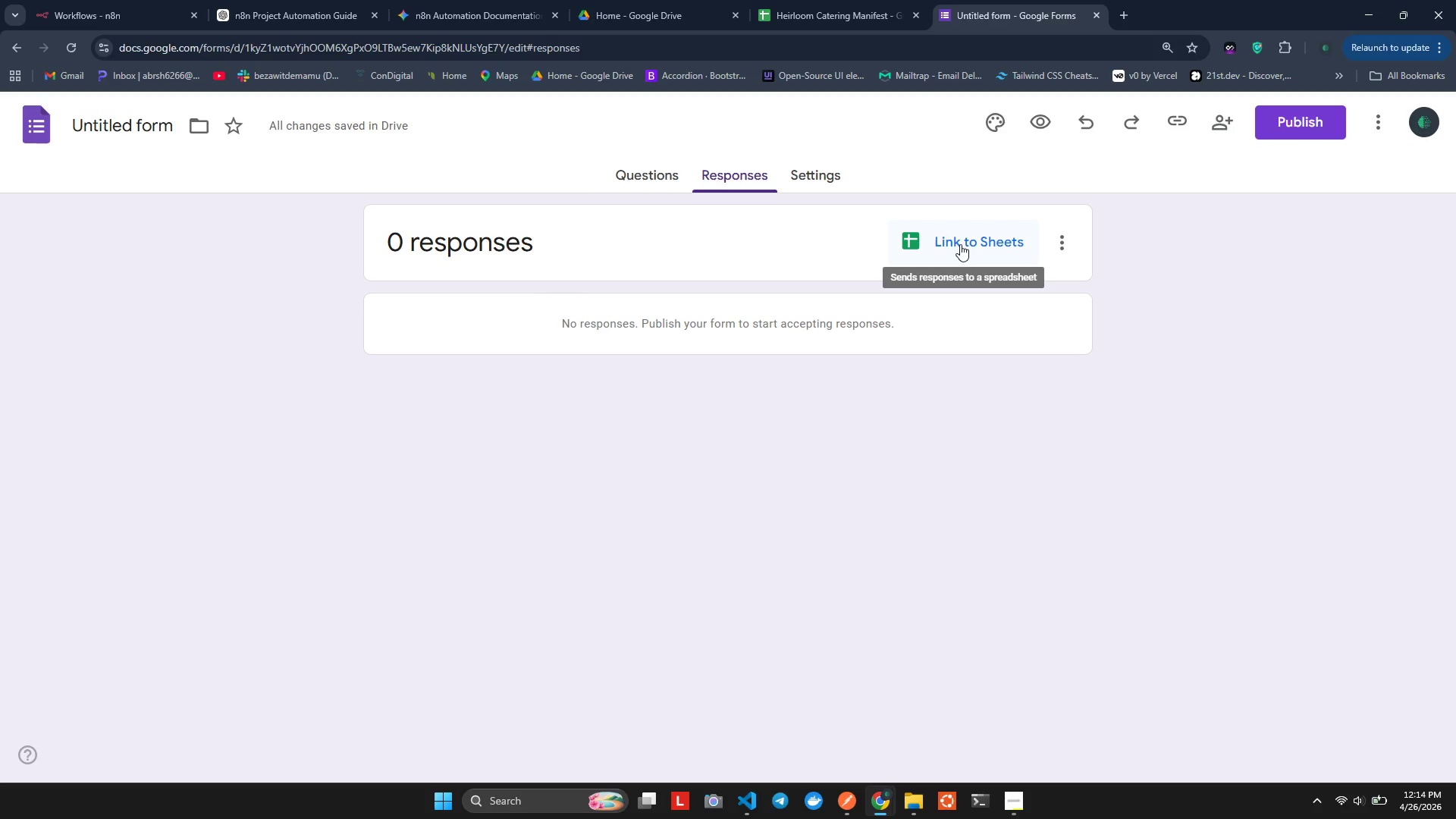 
left_click([960, 244])
 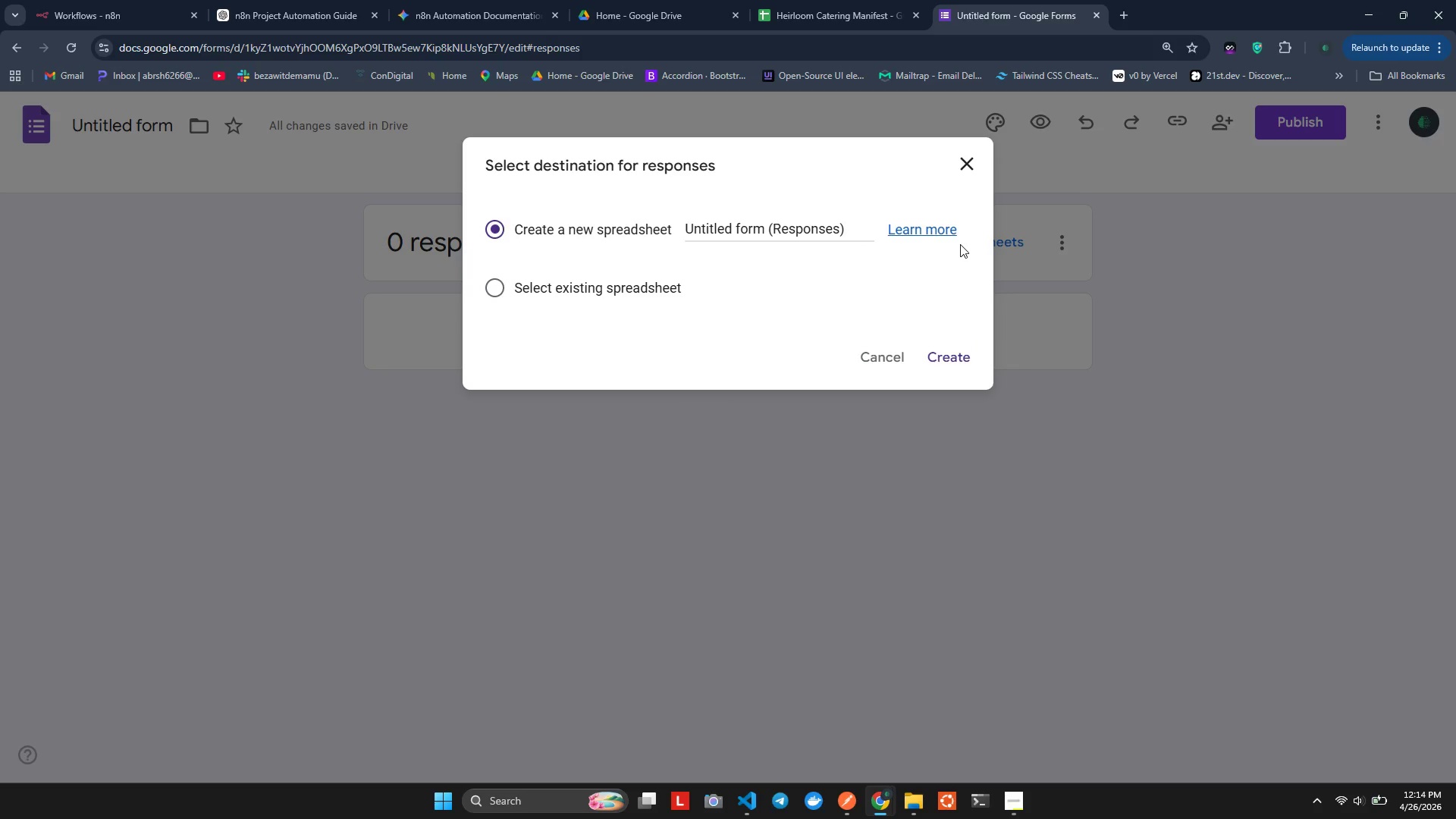 
left_click([778, 233])
 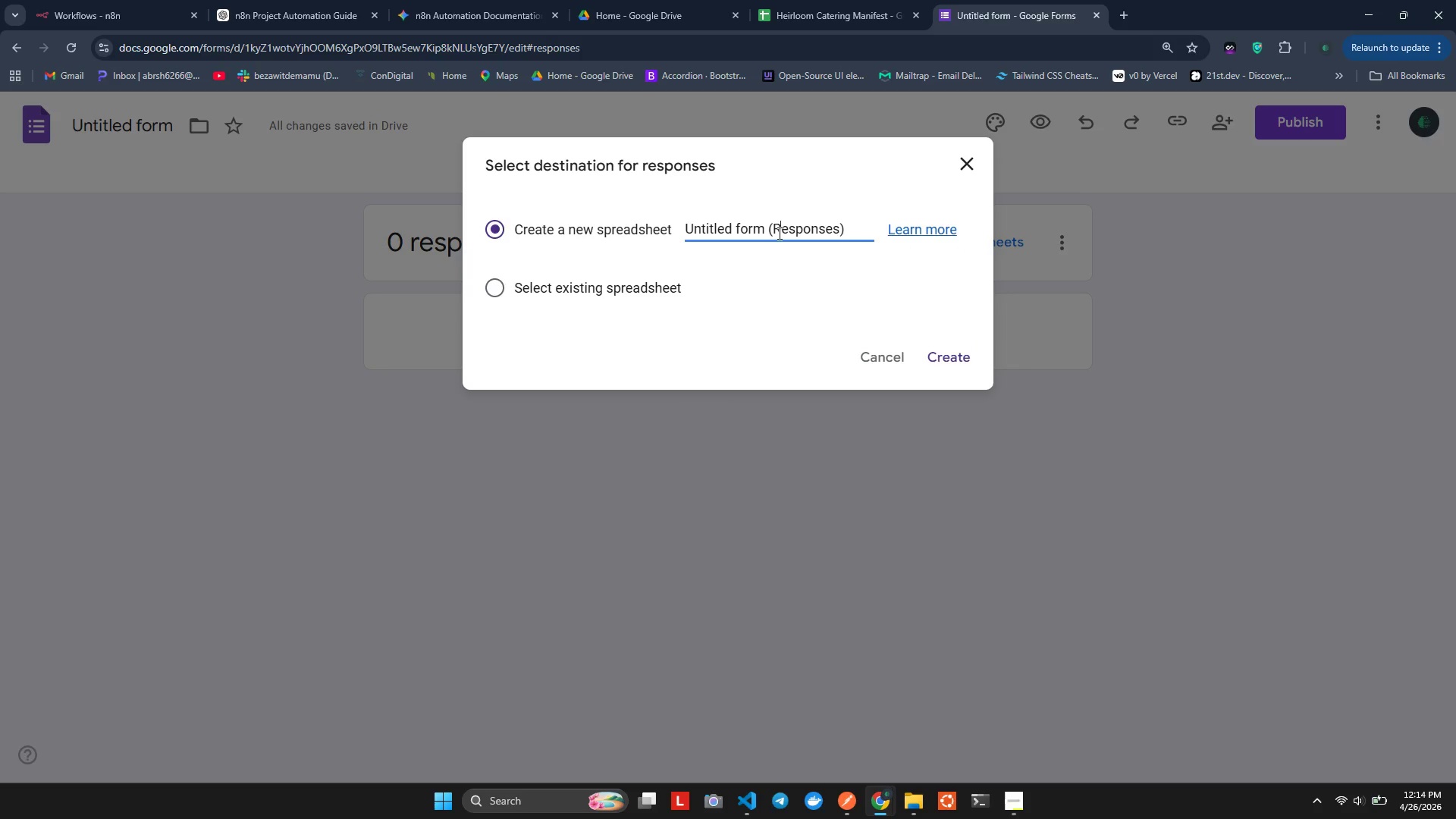 
double_click([778, 233])
 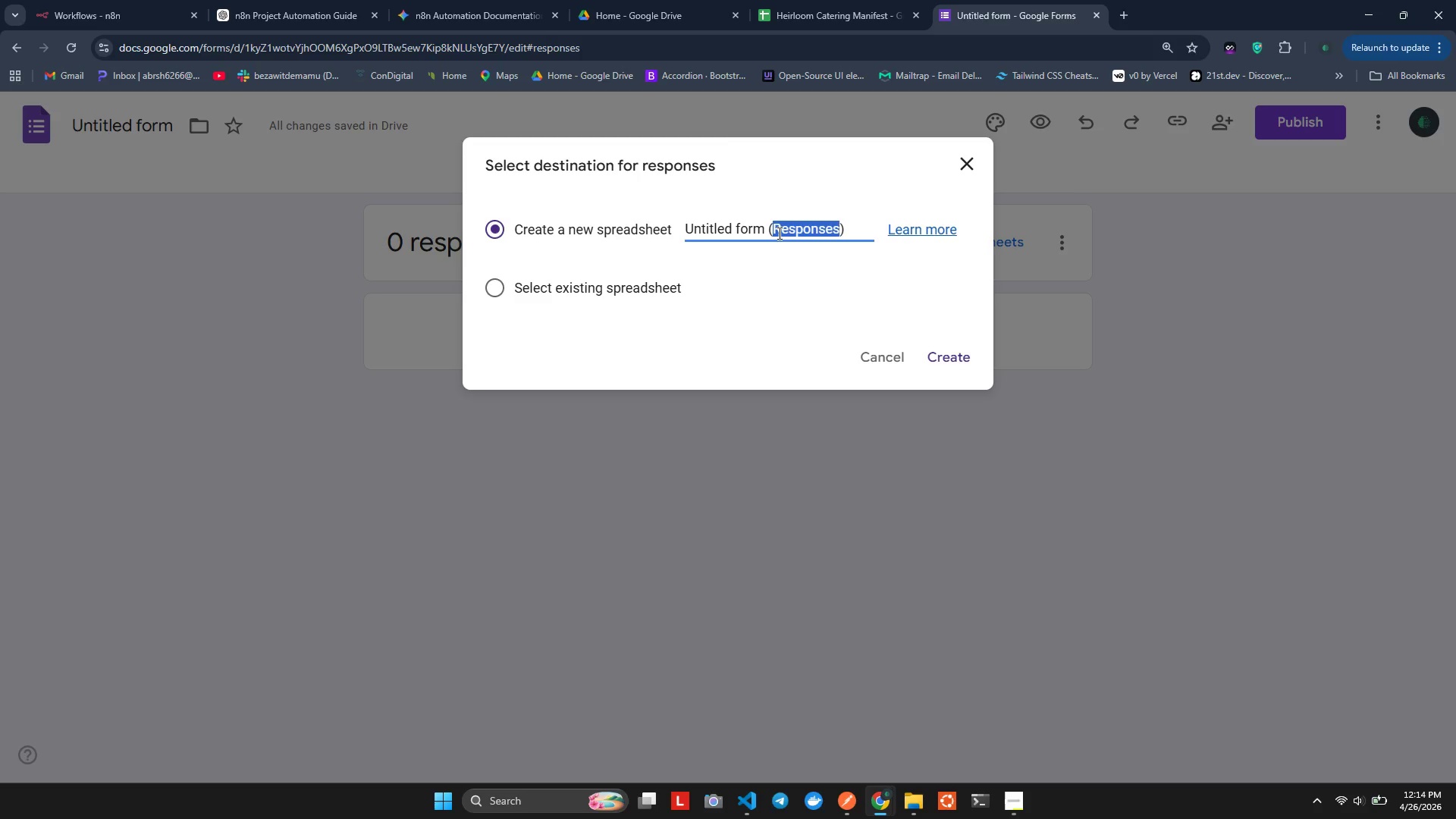 
left_click([778, 233])
 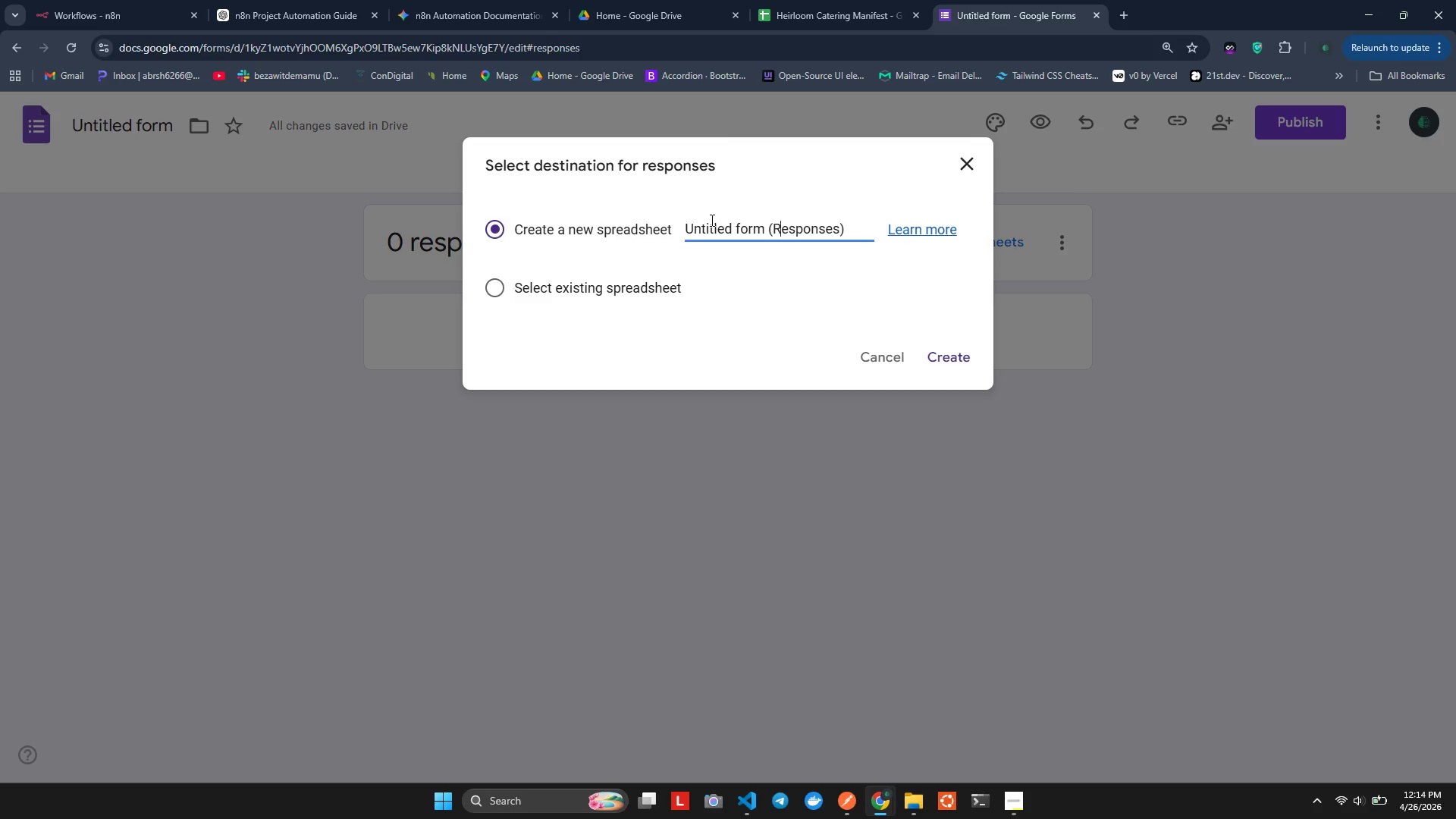 
double_click([711, 220])
 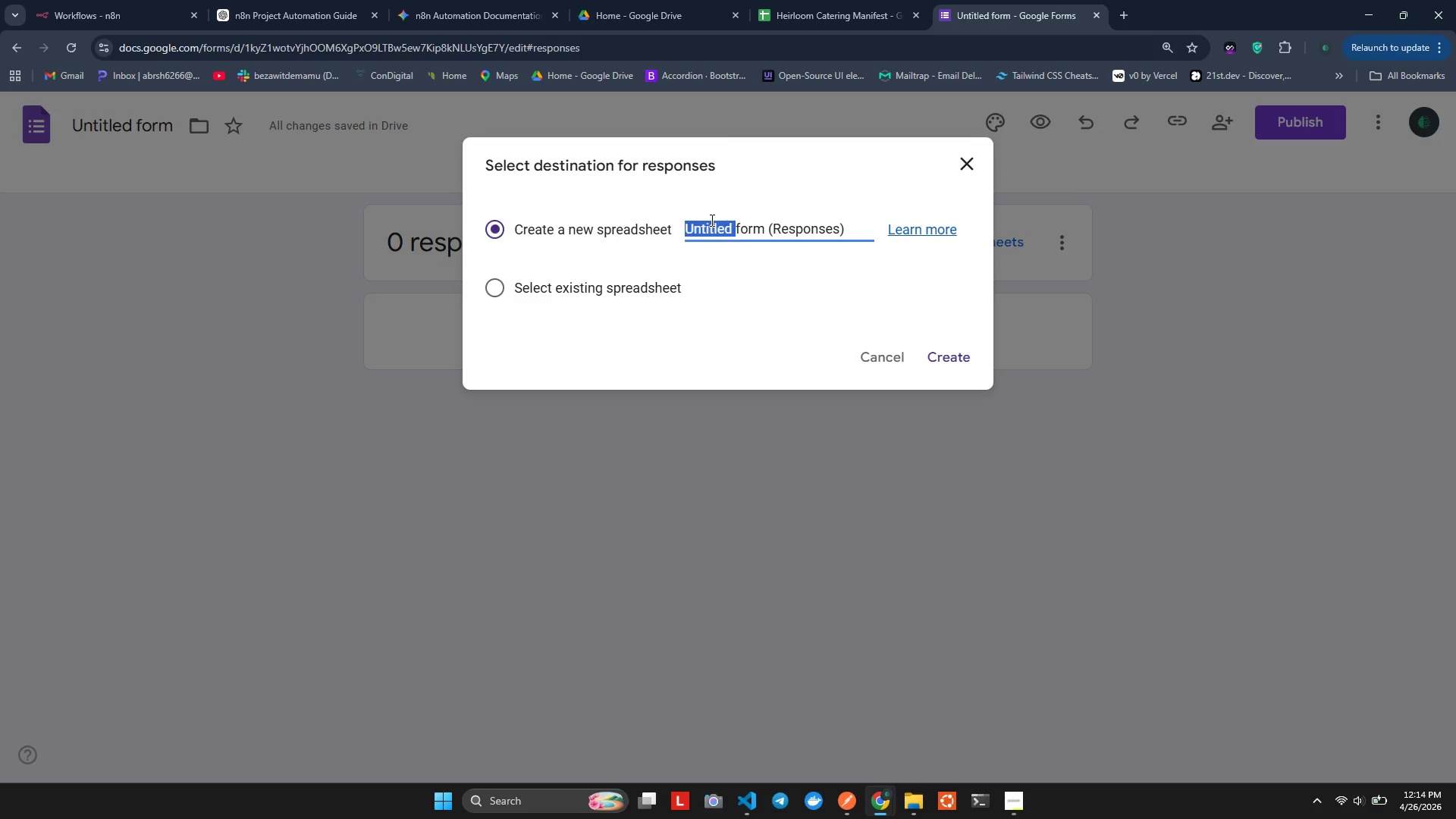 
triple_click([711, 220])
 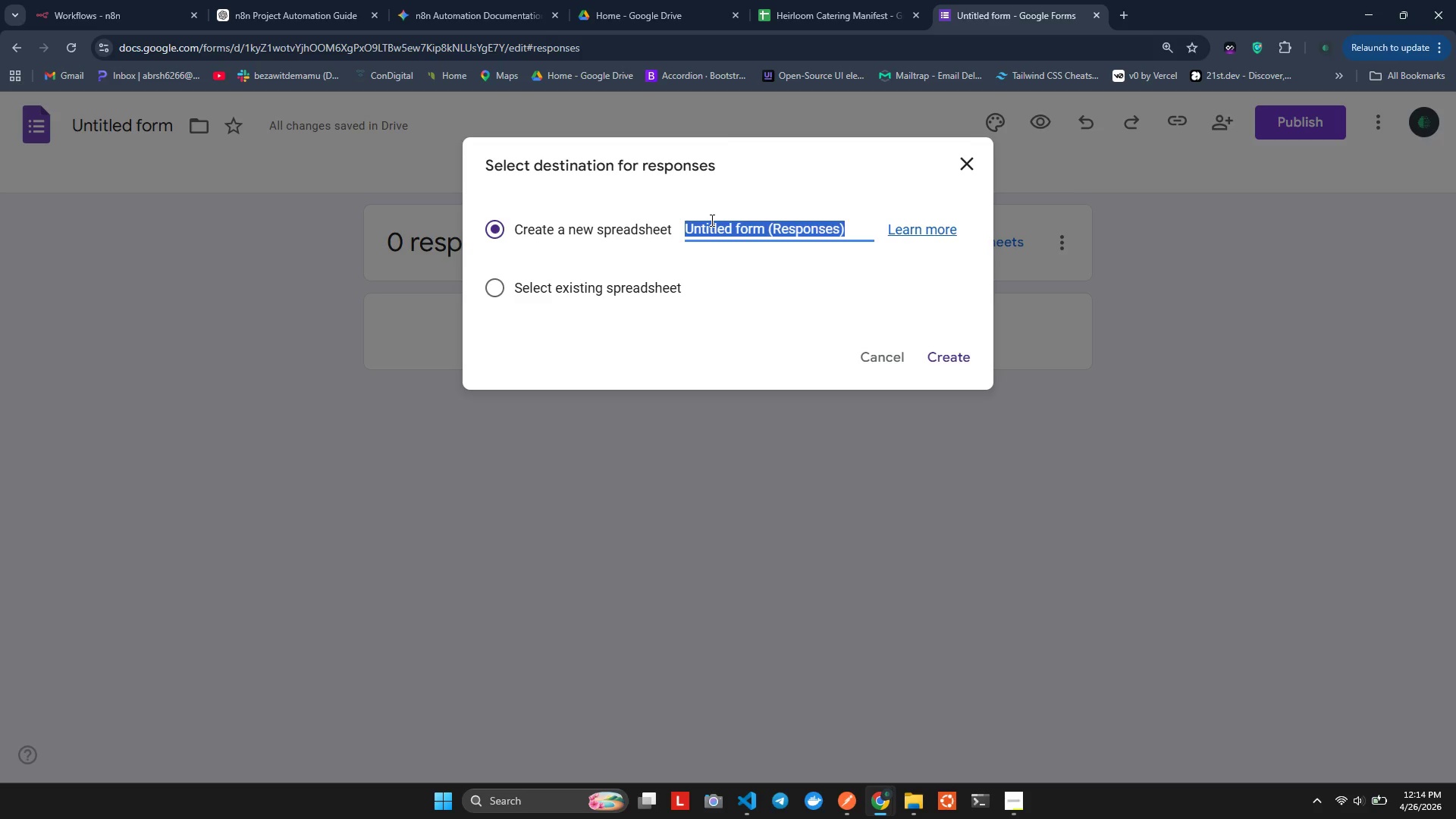 
type(Sprute & Sew - Donation Log)
 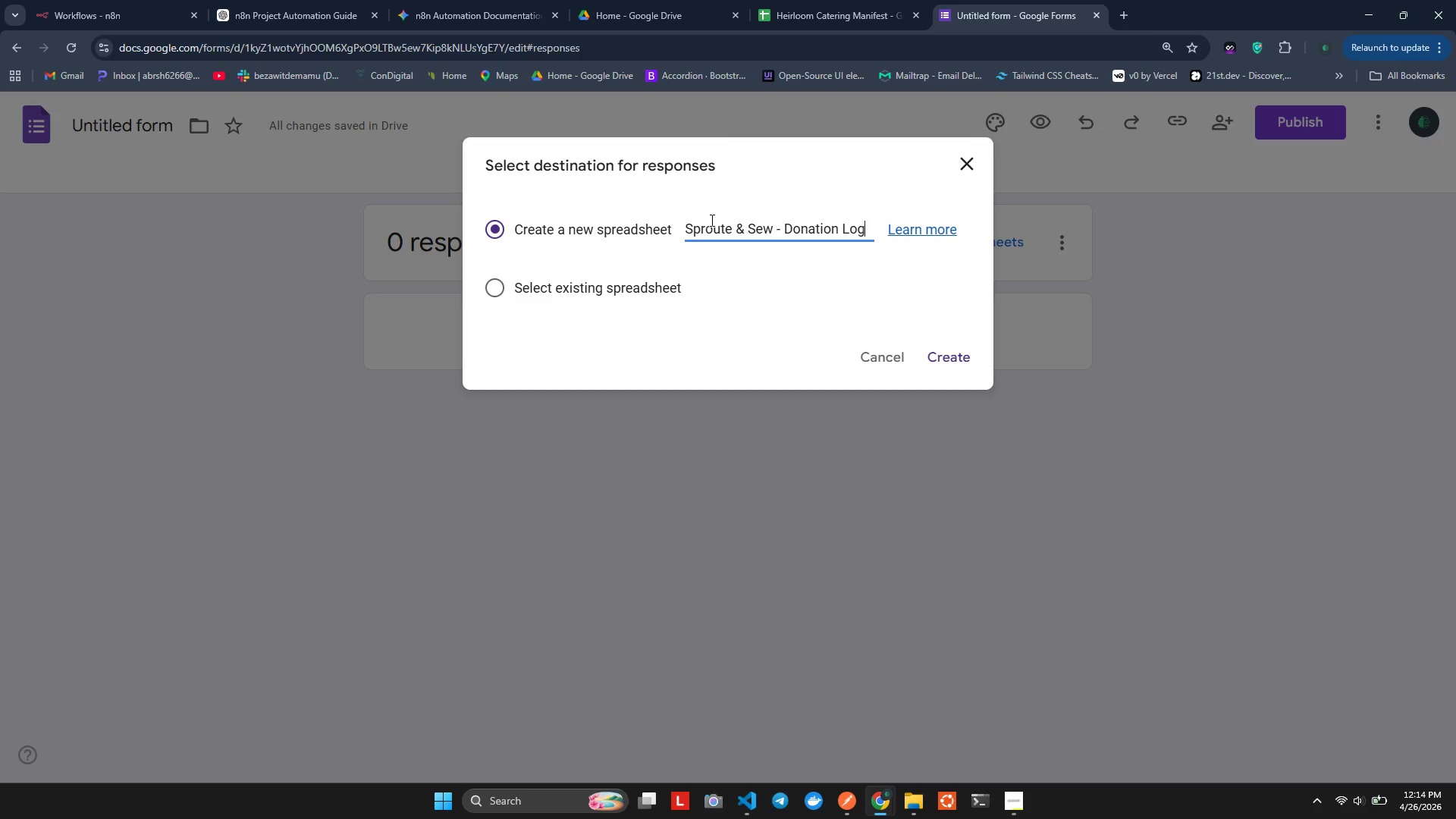 
left_click([962, 362])
 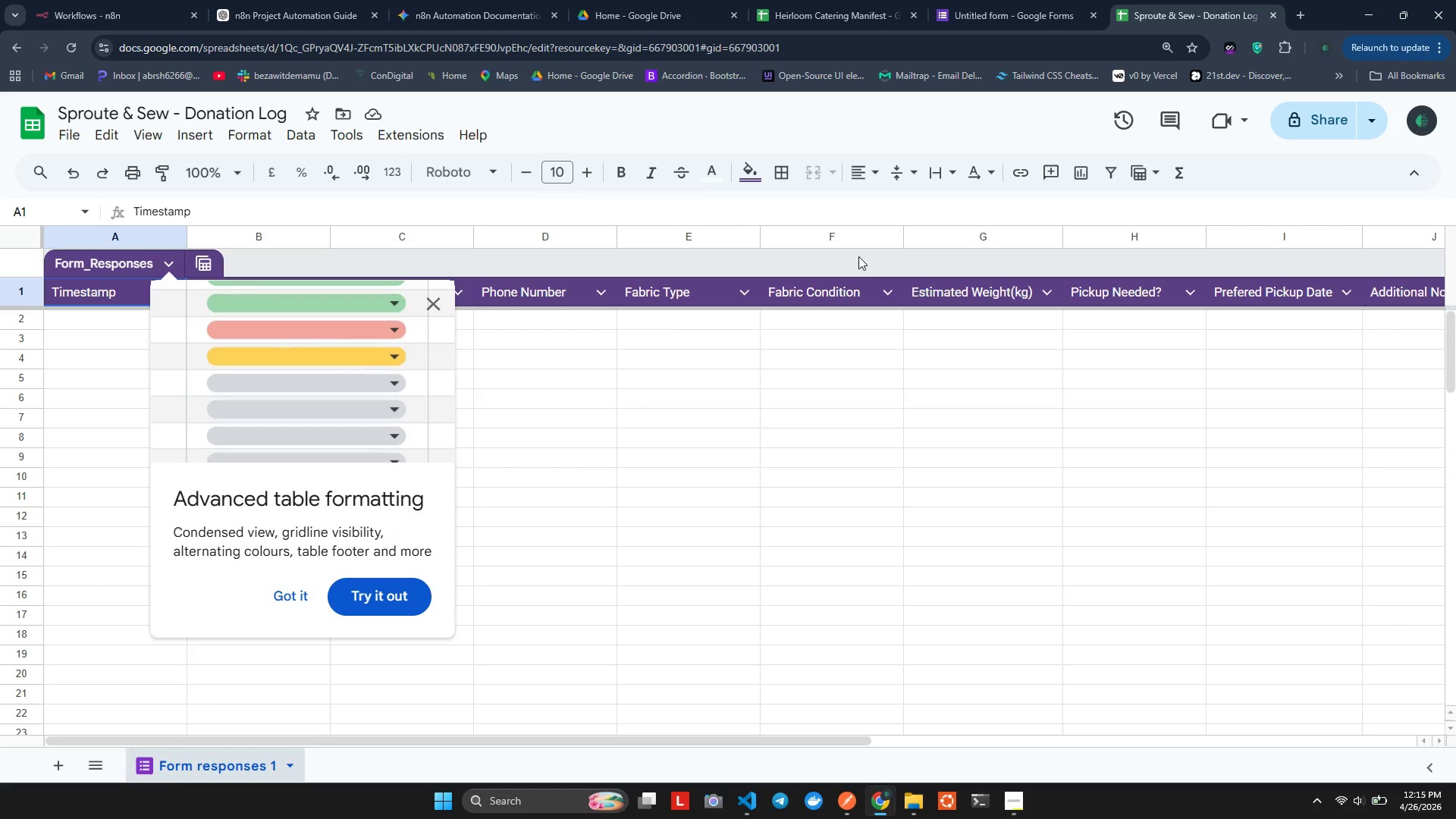 
wait(34.66)
 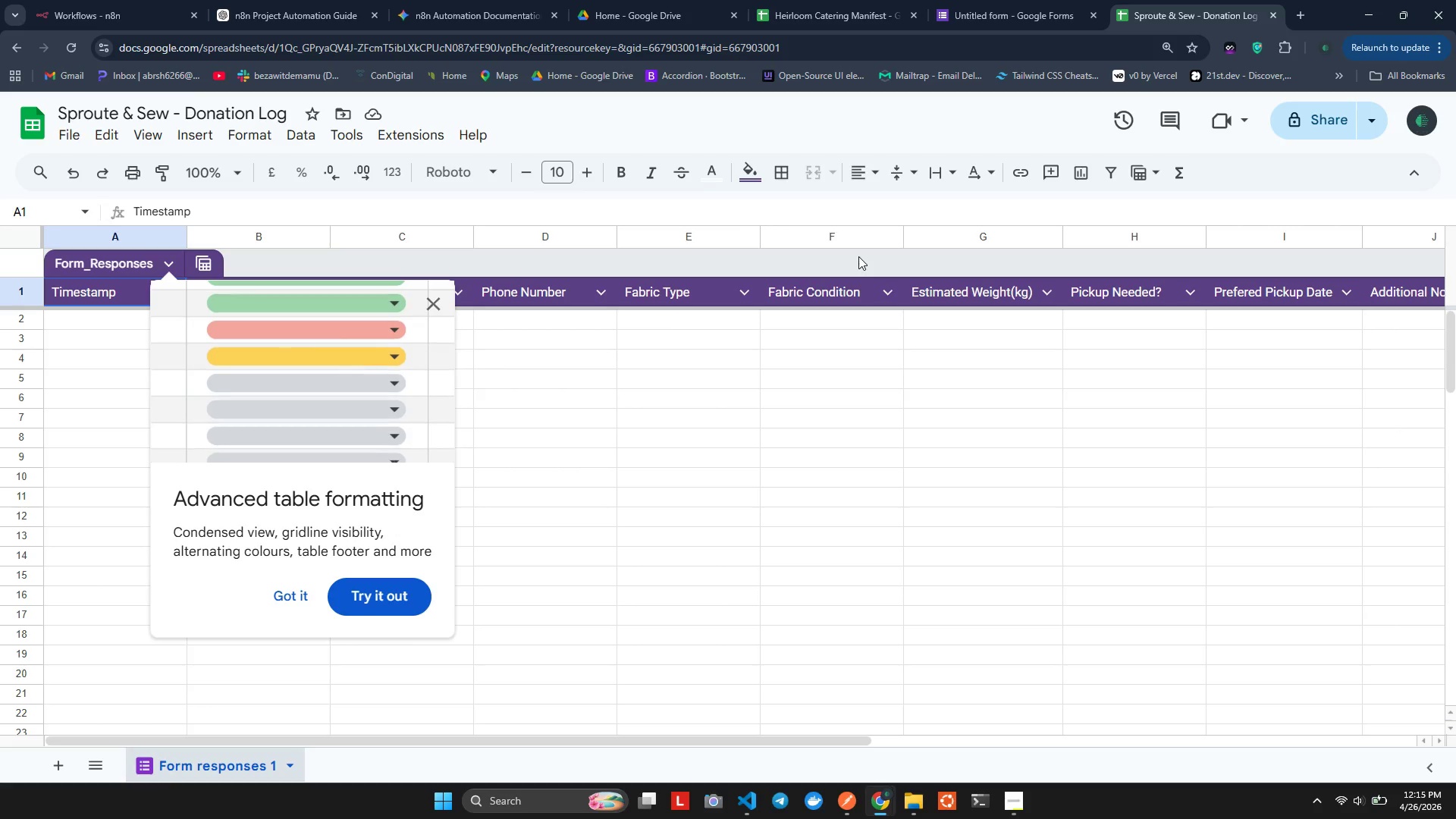 
left_click([651, 342])
 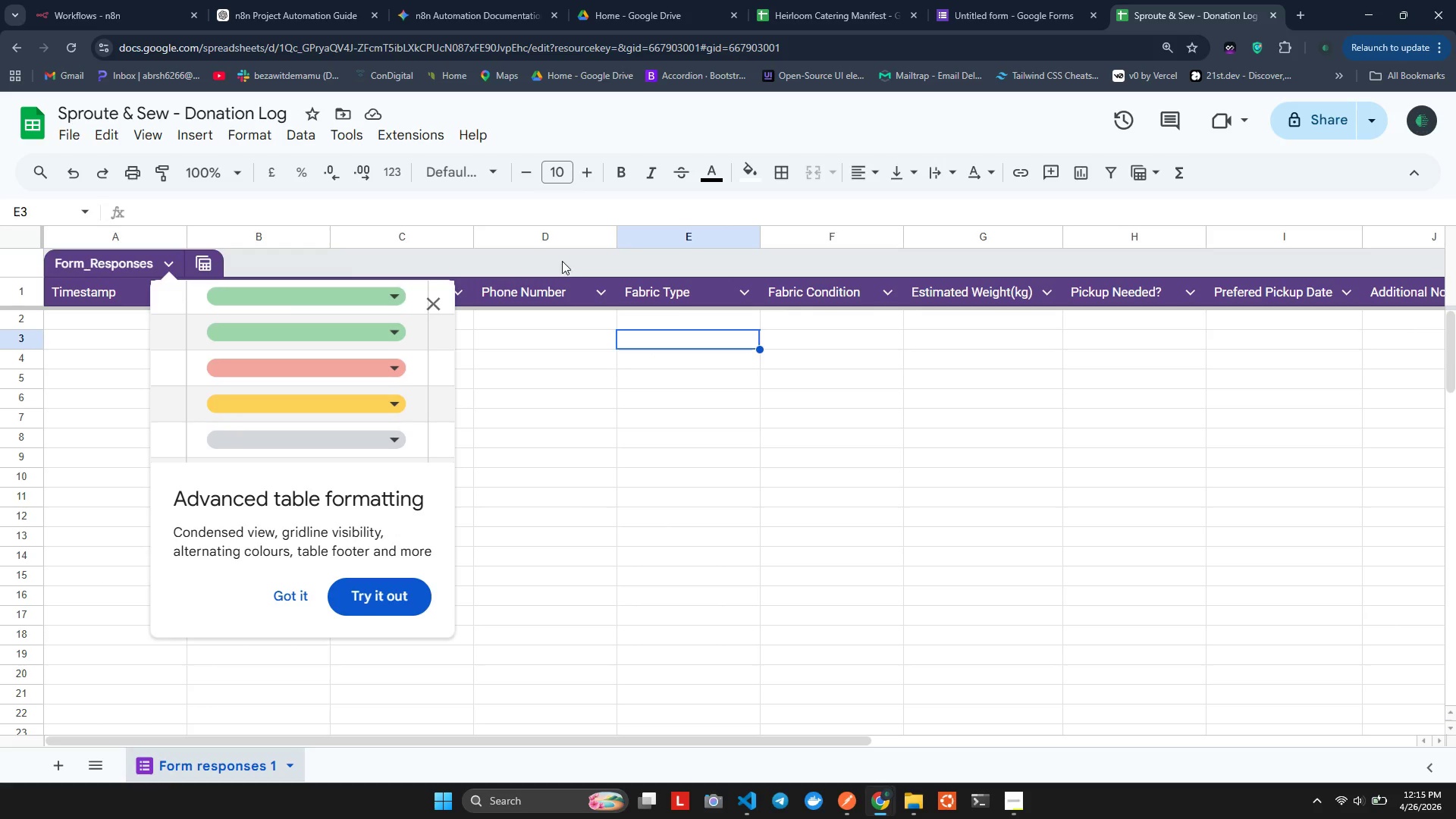 
left_click([561, 262])
 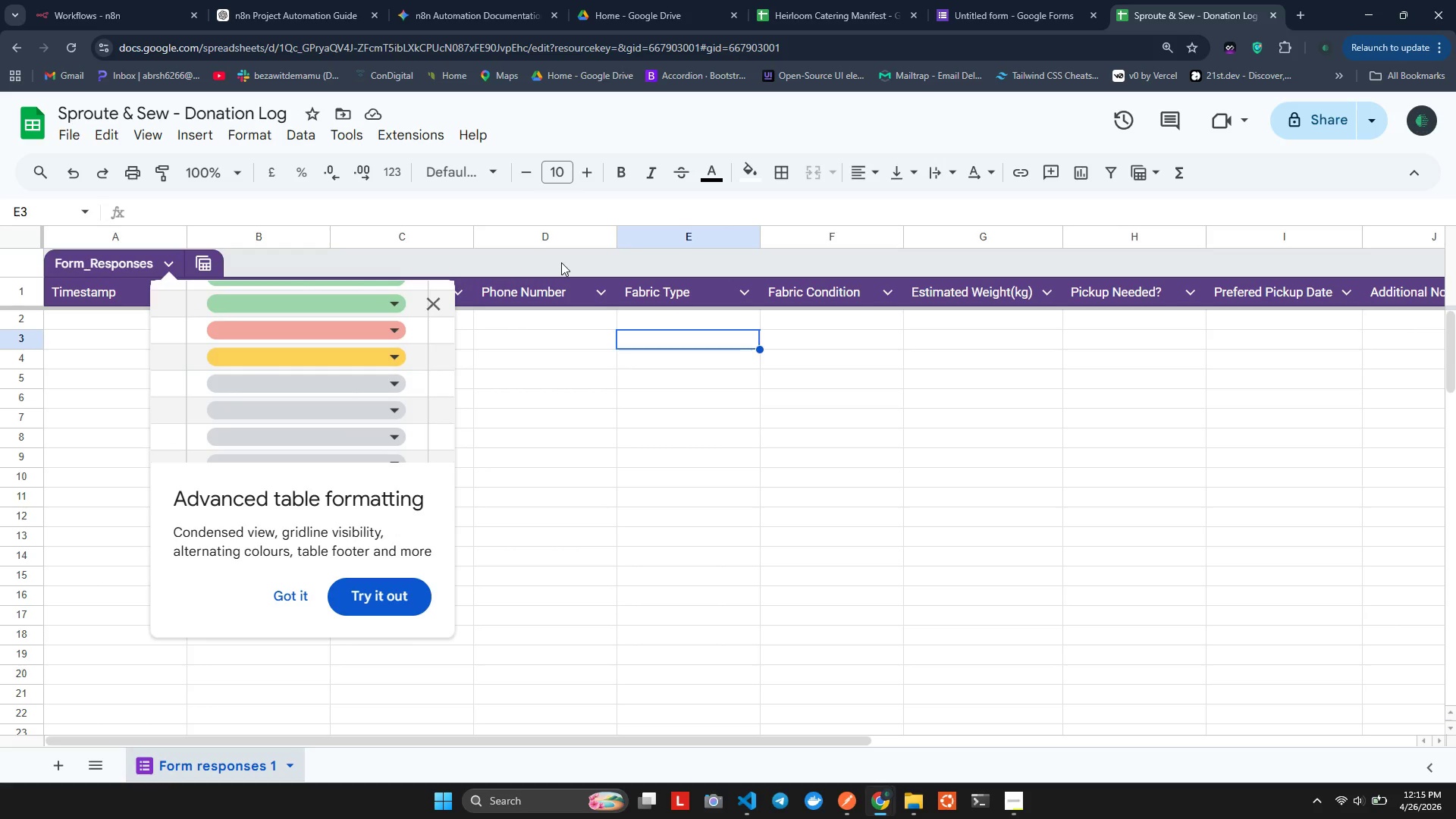 
wait(8.33)
 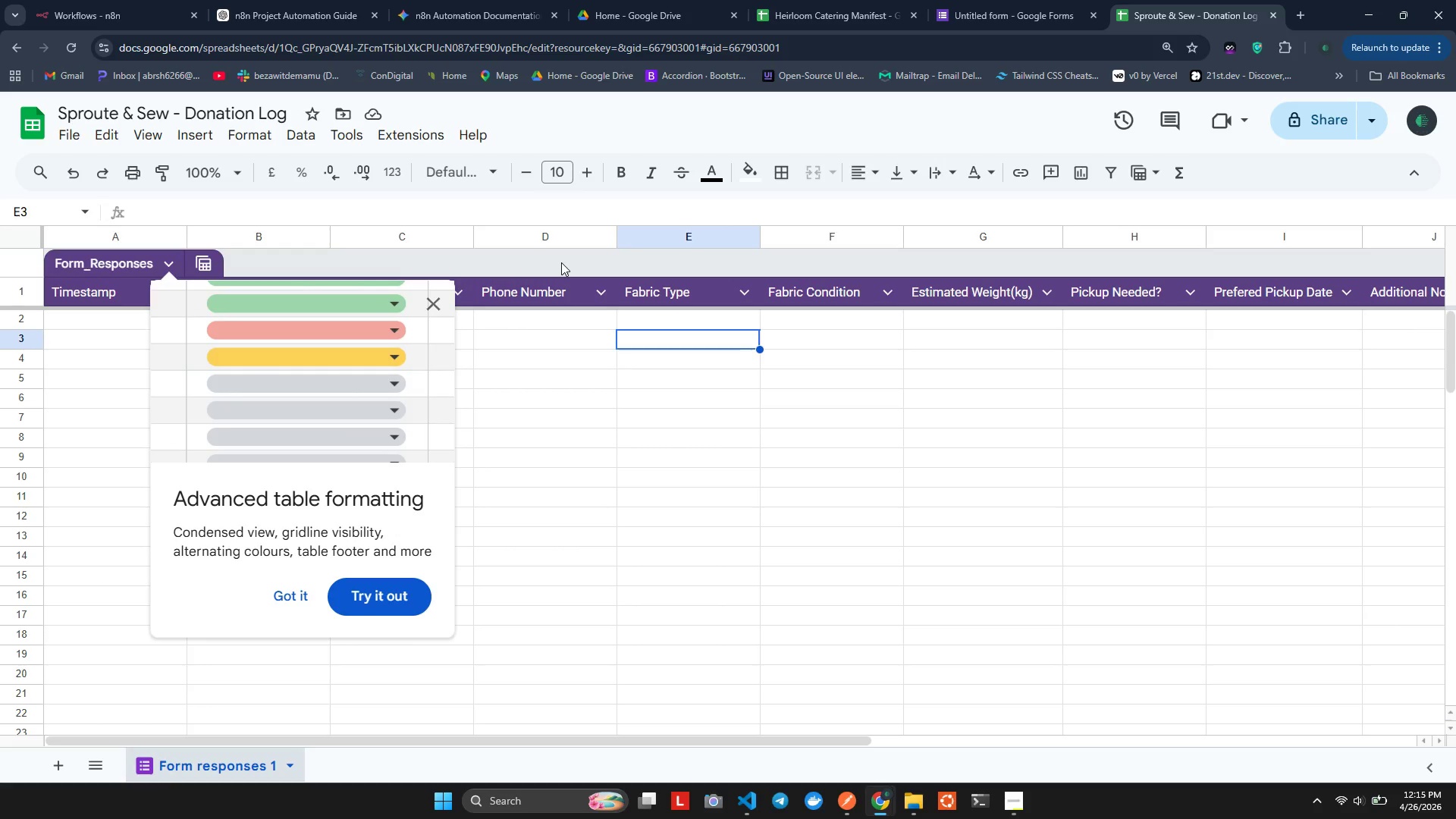 
left_click([388, 588])
 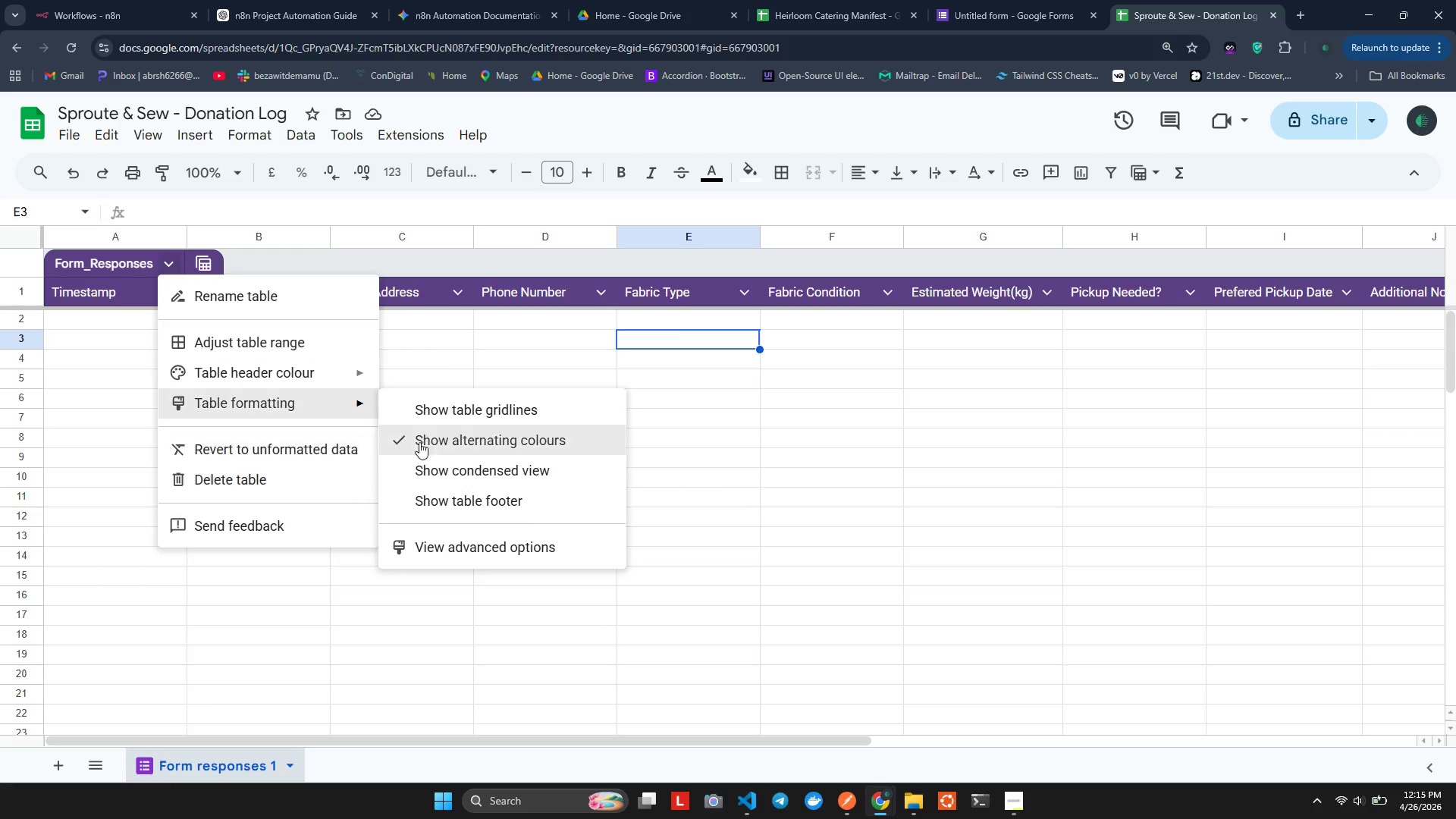 
left_click([510, 370])
 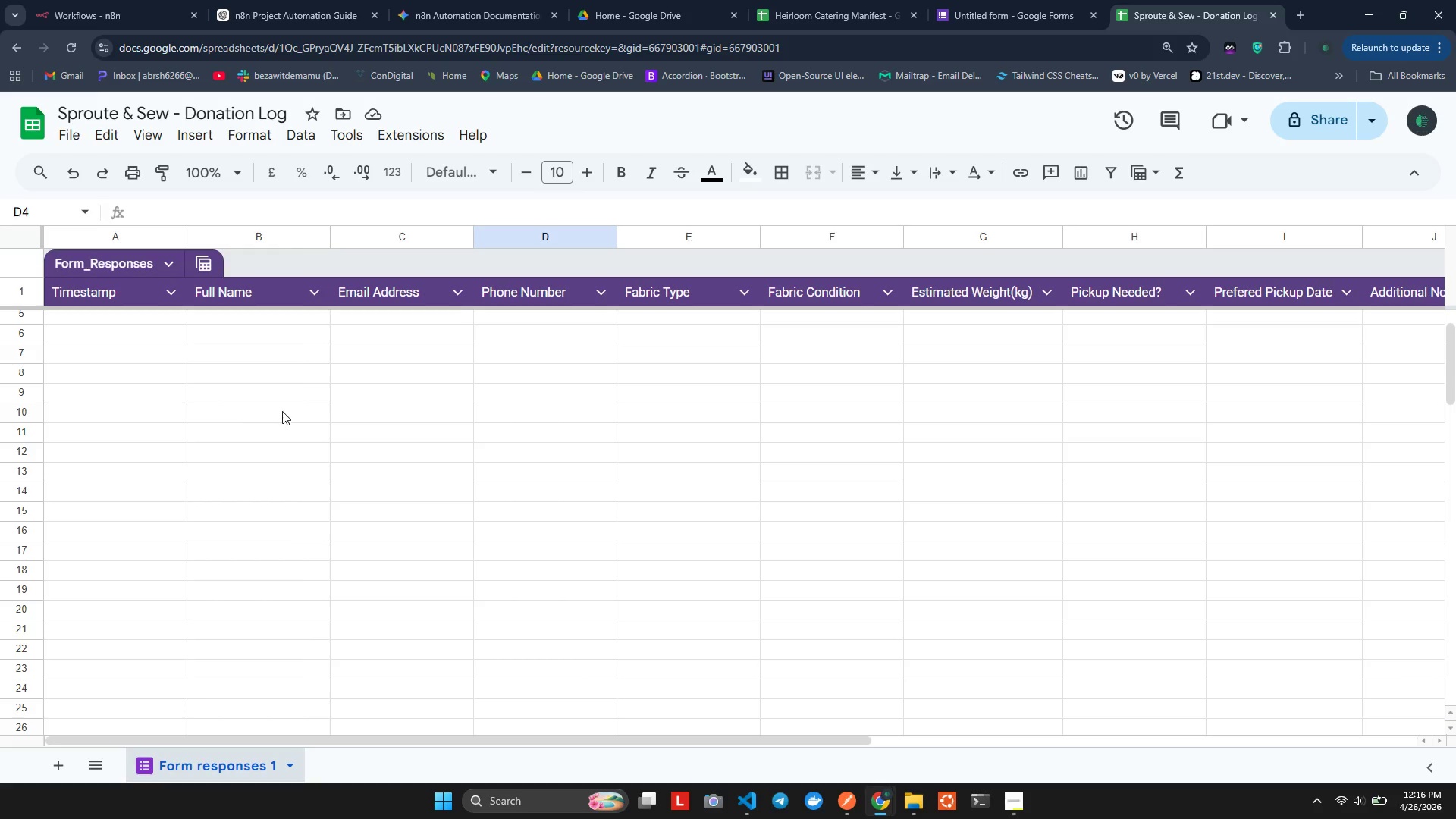 
wait(66.67)
 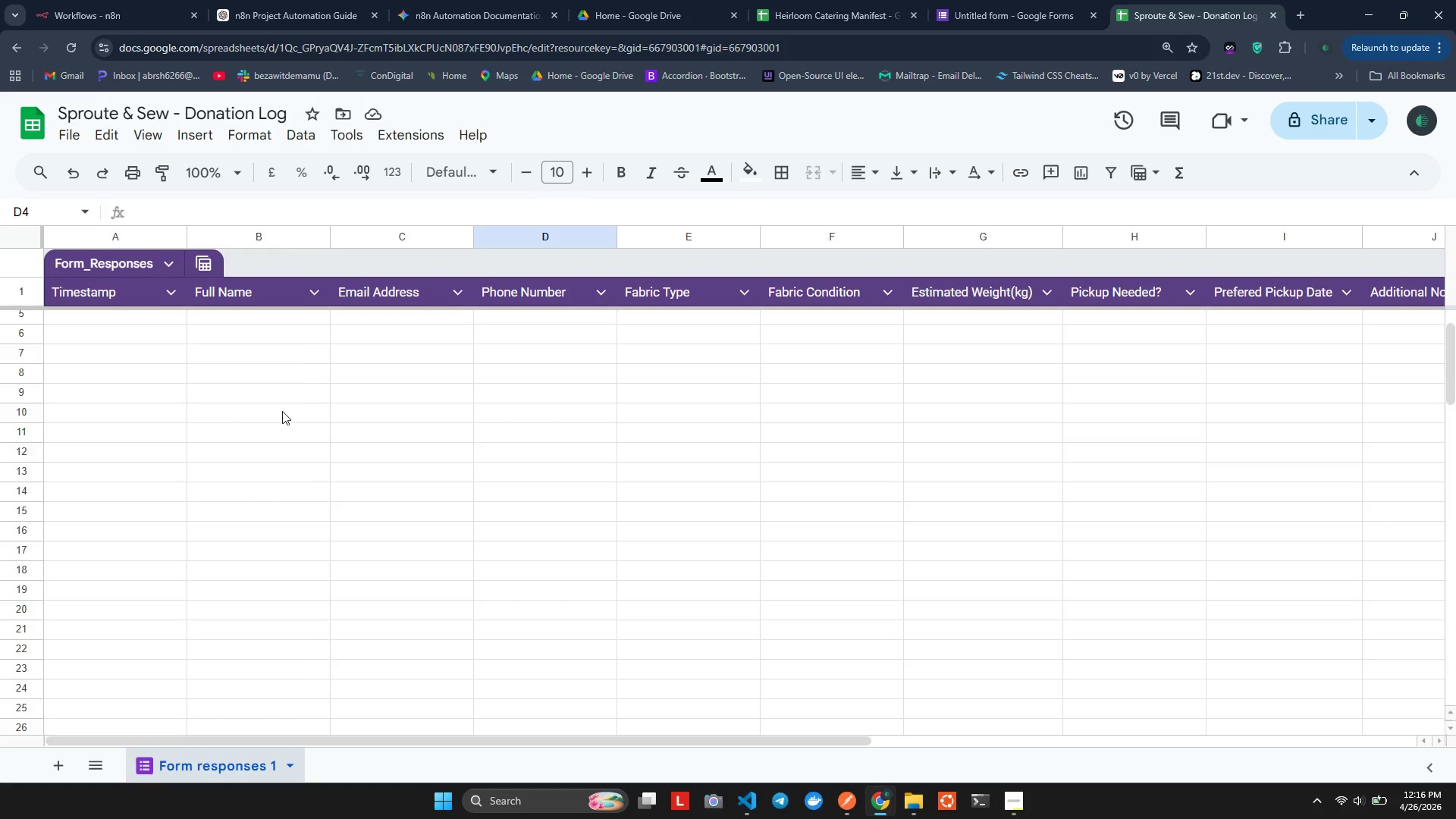 
left_click([1134, 0])
 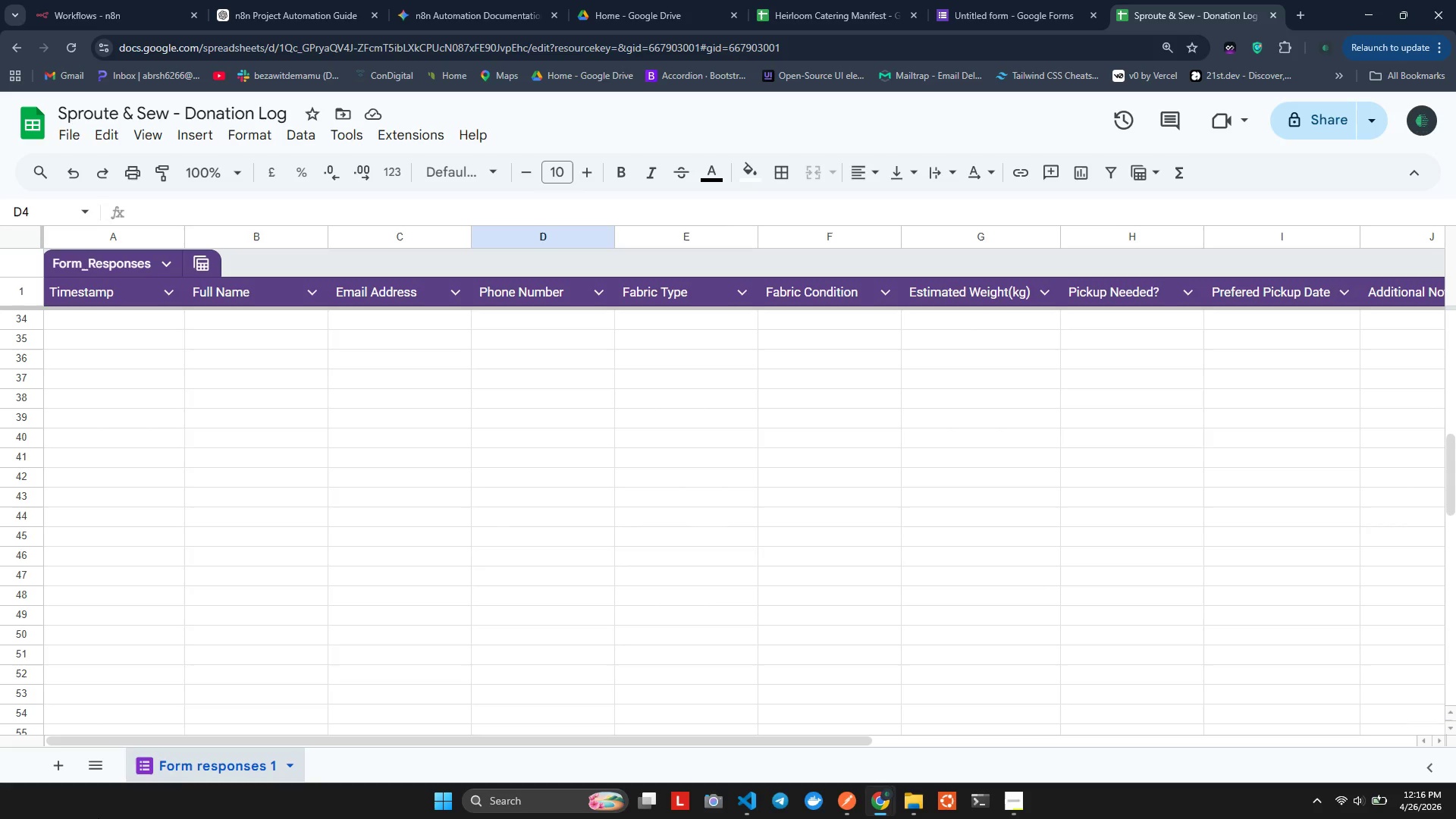 
wait(5.22)
 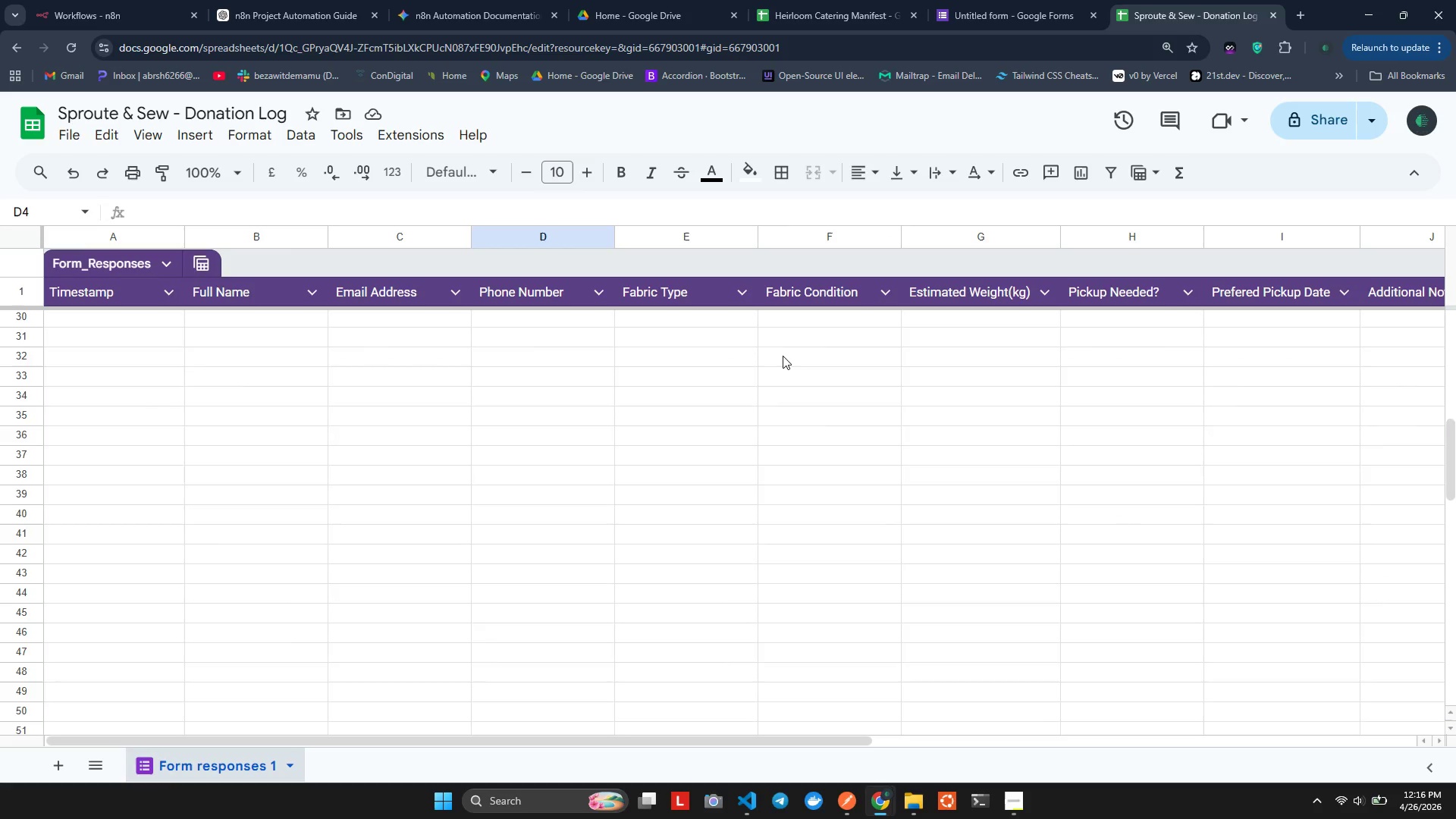 
left_click([54, 763])
 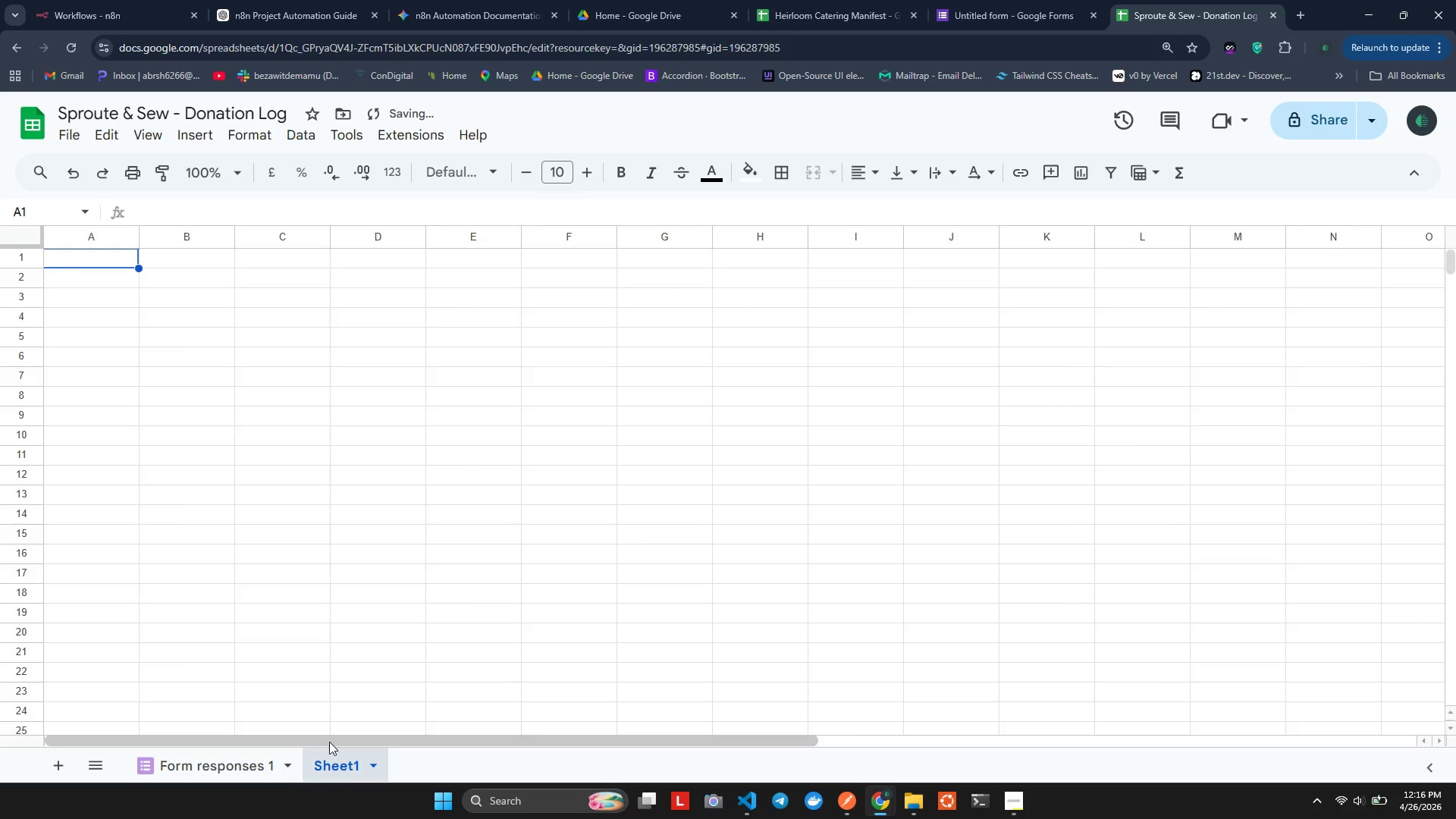 
left_click([327, 765])
 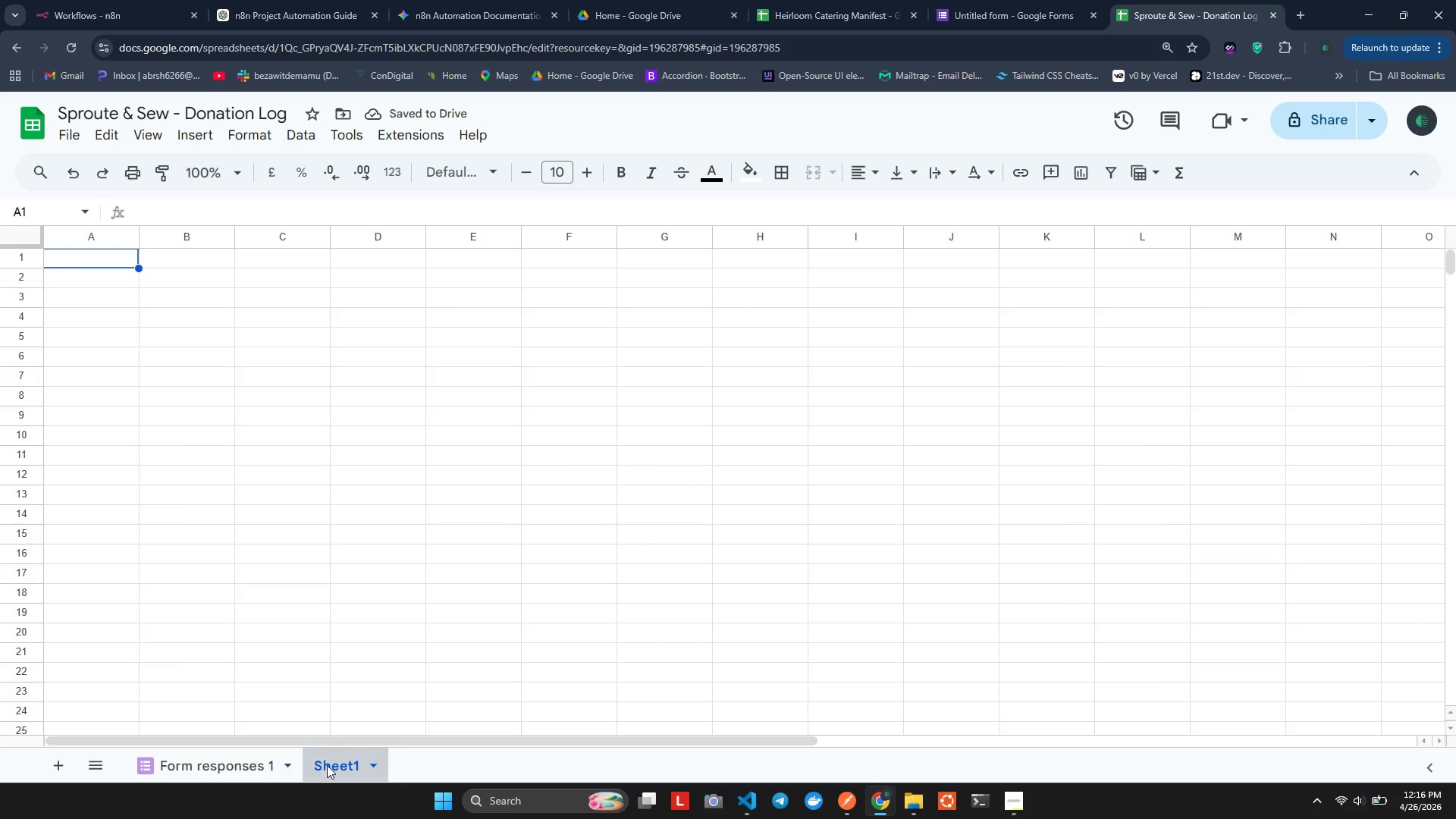 
double_click([327, 765])
 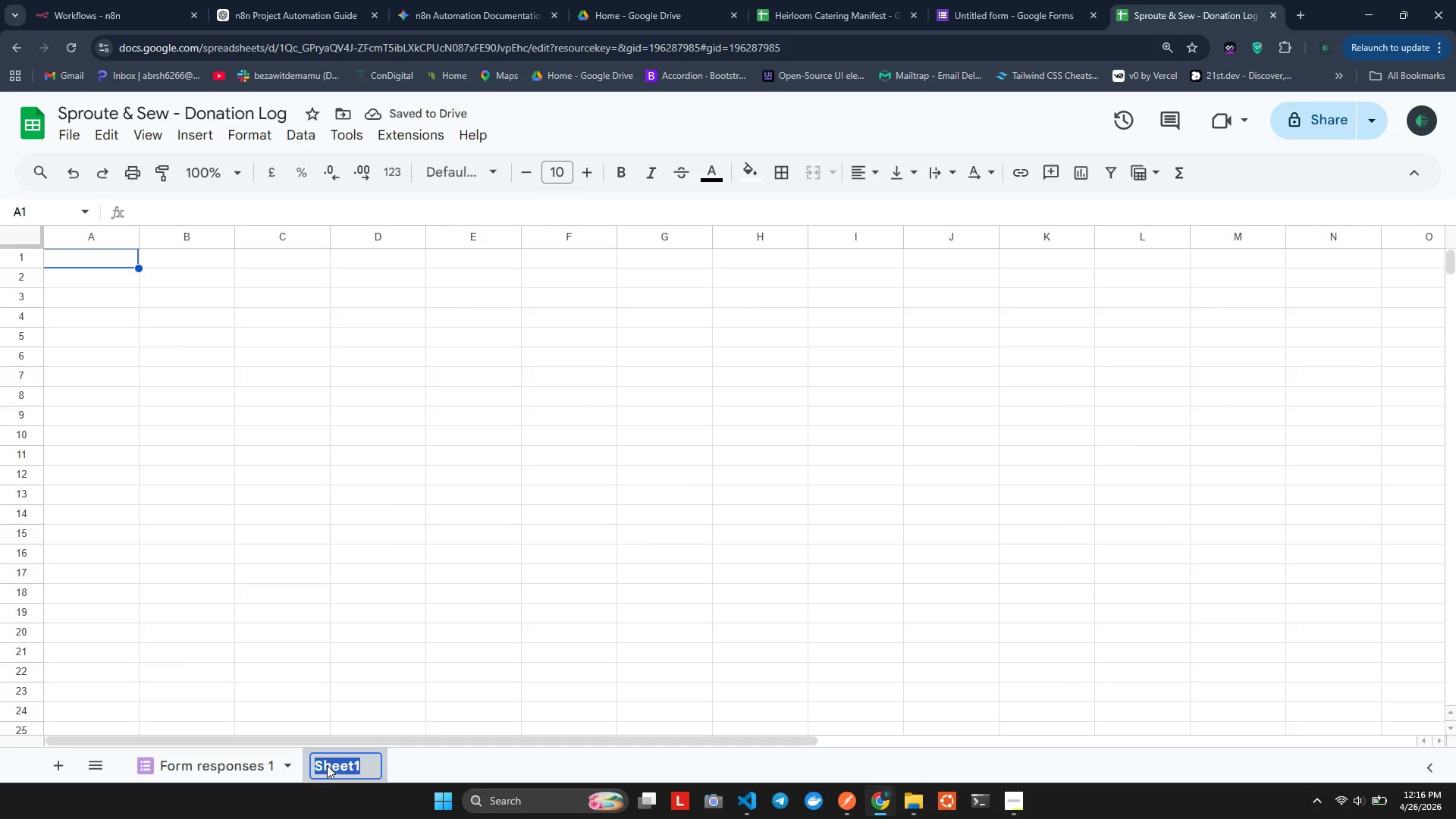 
triple_click([327, 765])
 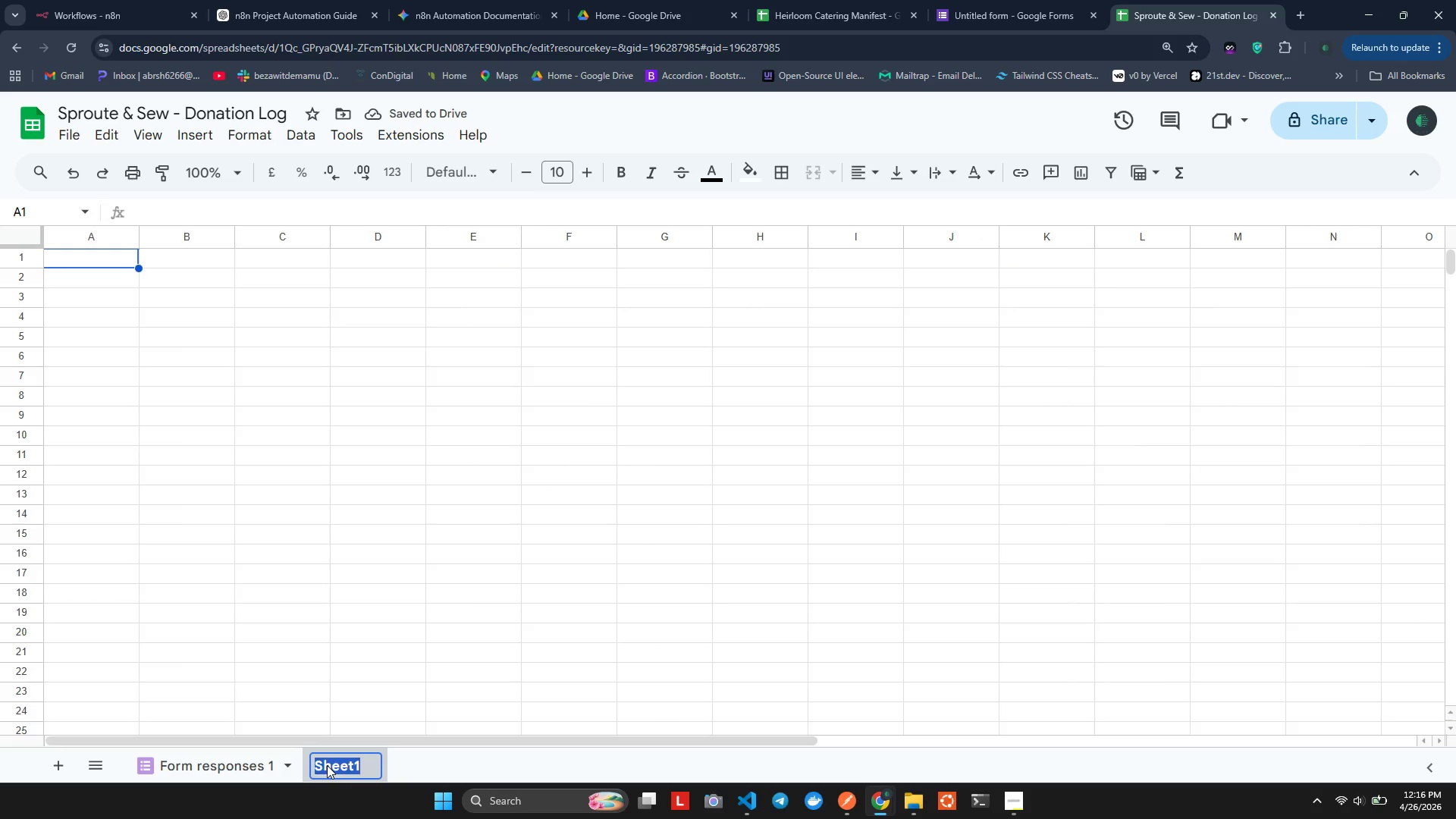 
type(Donation Log)
 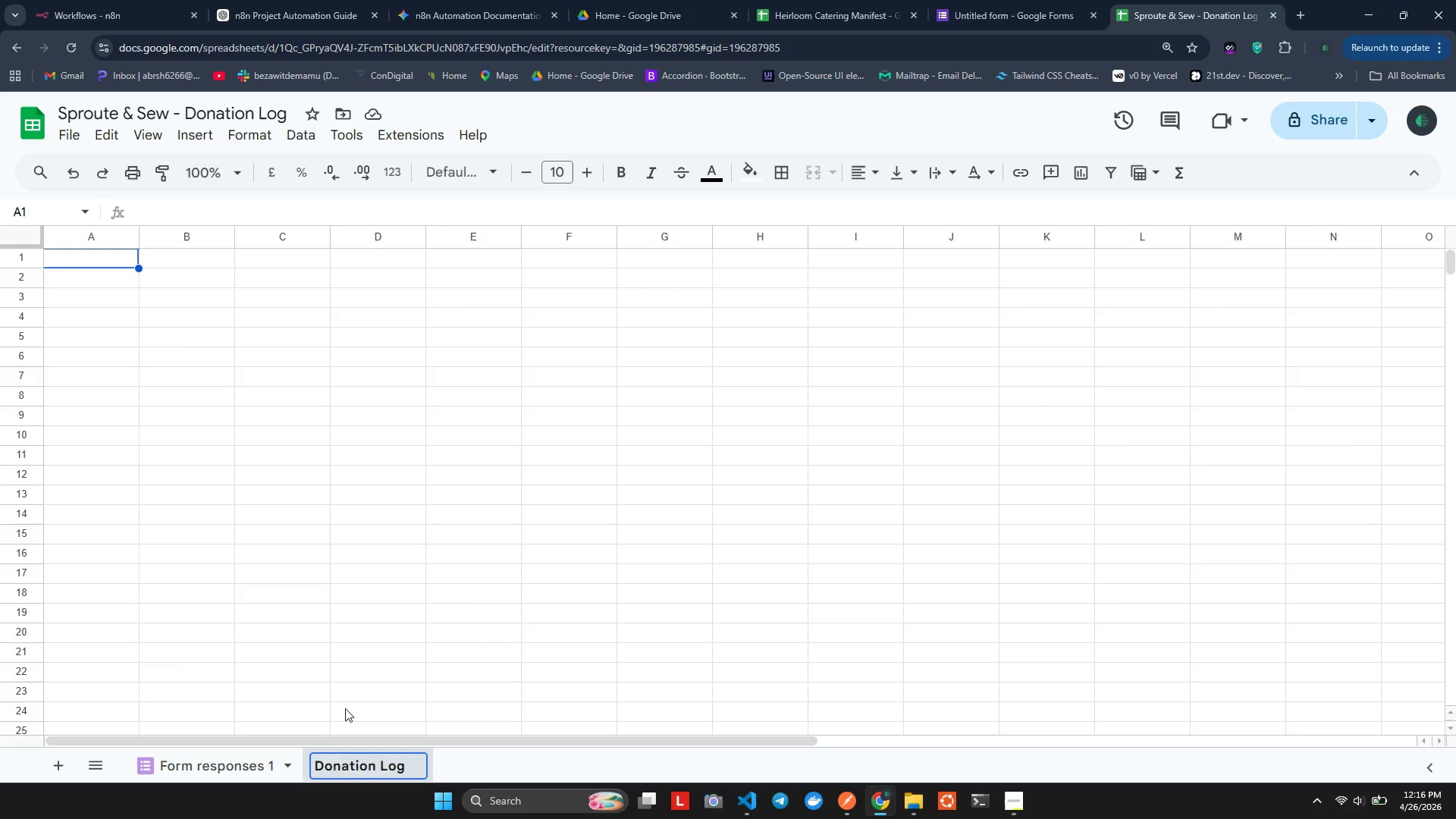 
left_click([2, 762])
 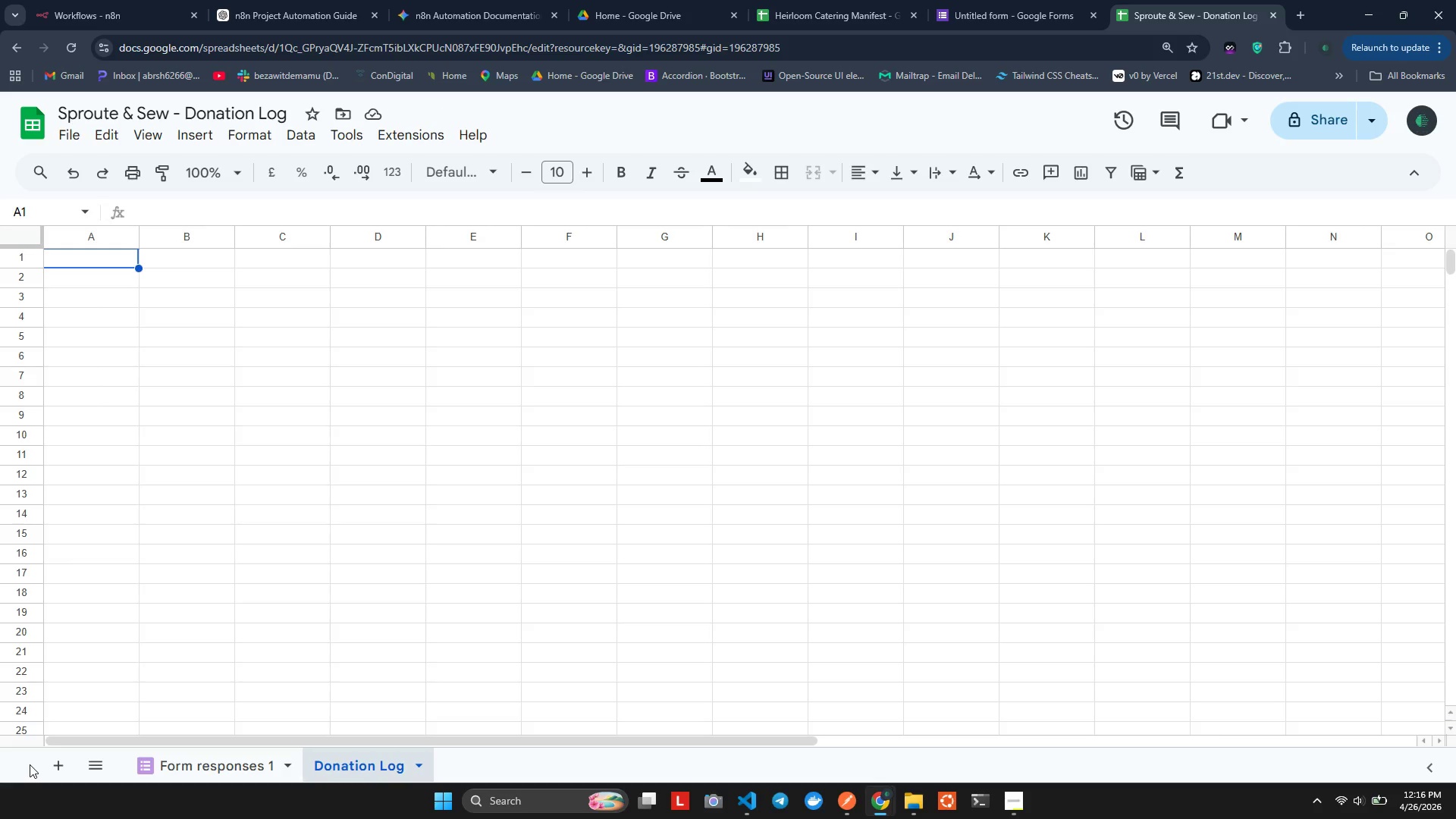 
wait(10.25)
 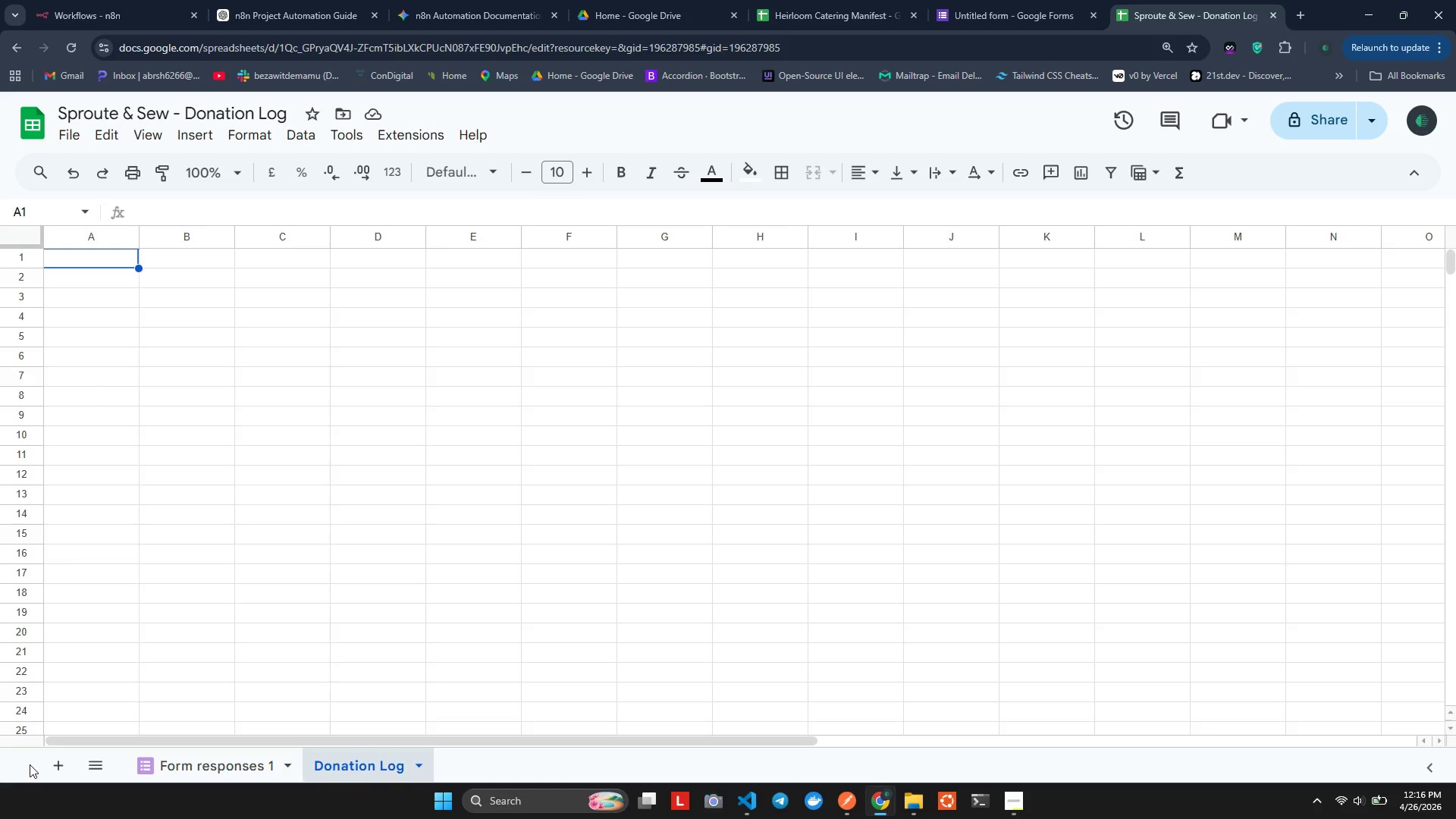 
left_click([94, 265])
 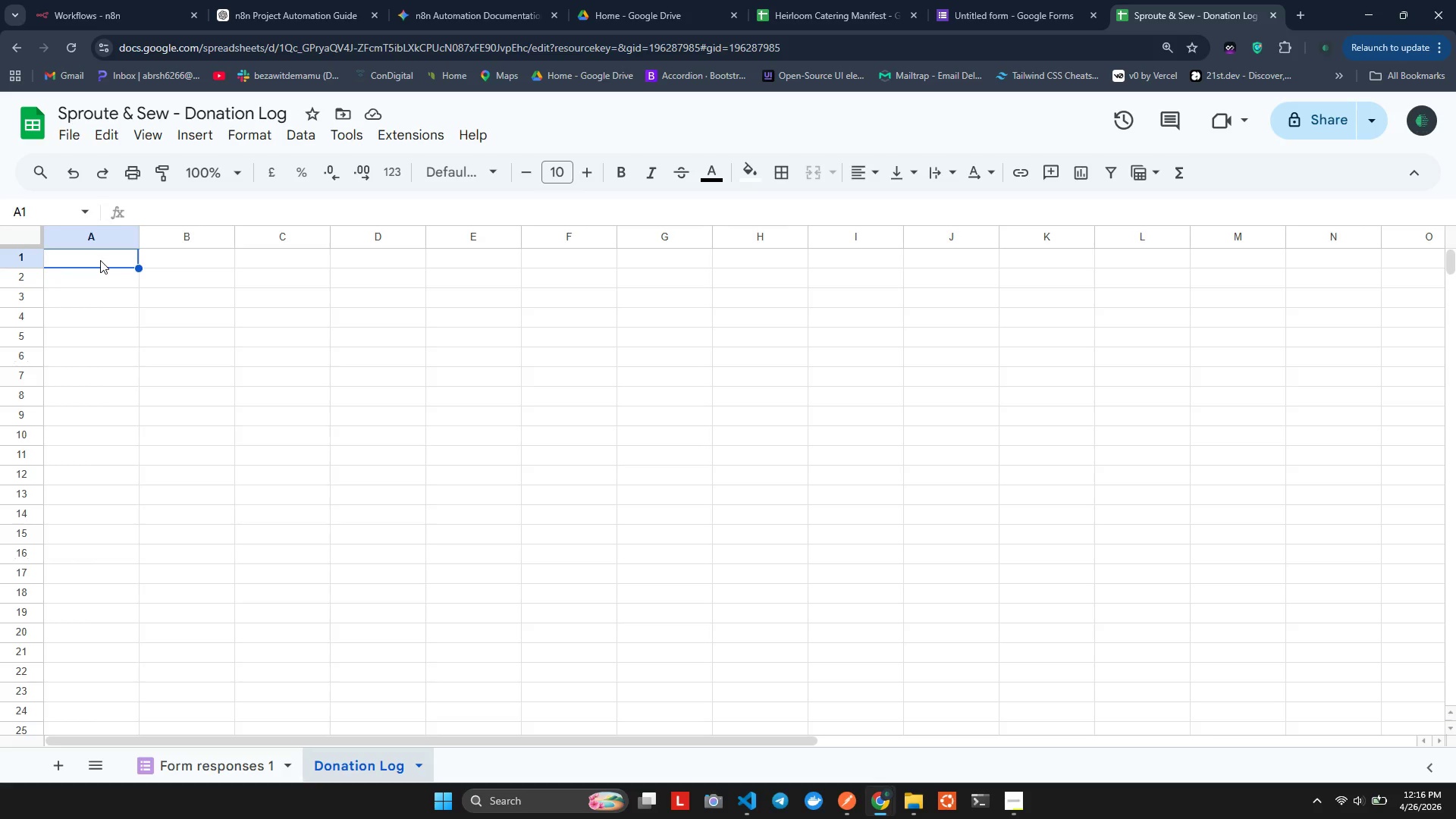 
type(Timestamp)
key(Tab)
type(Submission ID)
key(Tab)
type(Fukk==)
key(Backspace)
key(Backspace)
key(Backspace)
key(Backspace)
type(ll Name)
key(Tab)
type(Email)
key(Tab)
type(Phone)
key(Tab)
type(Fabric Type)
key(Tab)
type(COn)
key(Backspace)
key(Backspace)
type(ondition)
key(Tab)
type(Weight KH)
key(Backspace)
type(G)
key(Tab)
type(O=])
key(Backspace)
key(Backspace)
key(Backspace)
type(Pickuo)
key(Backspace)
type(p Needed )
key(Backspace)
key(Tab)
type(O)
key(Backspace)
type(Pickau)
key(Backspace)
key(Backspace)
type(uo Date)
key(Tab)
type(Notes)
key(Tab)
type(CO@)
key(Backspace)
type(2 Saved Estimatedd())
 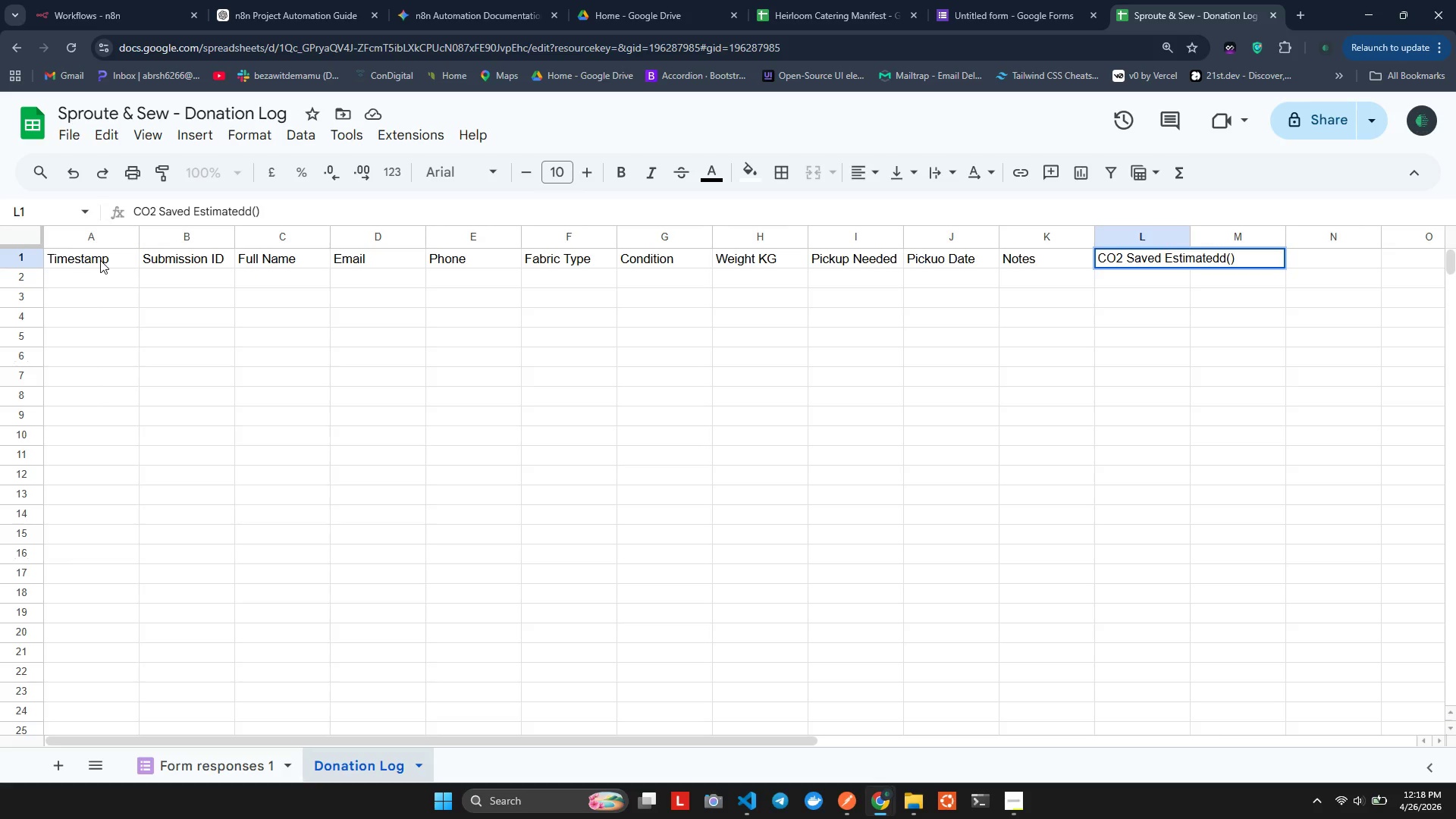 
key(ArrowLeft)
 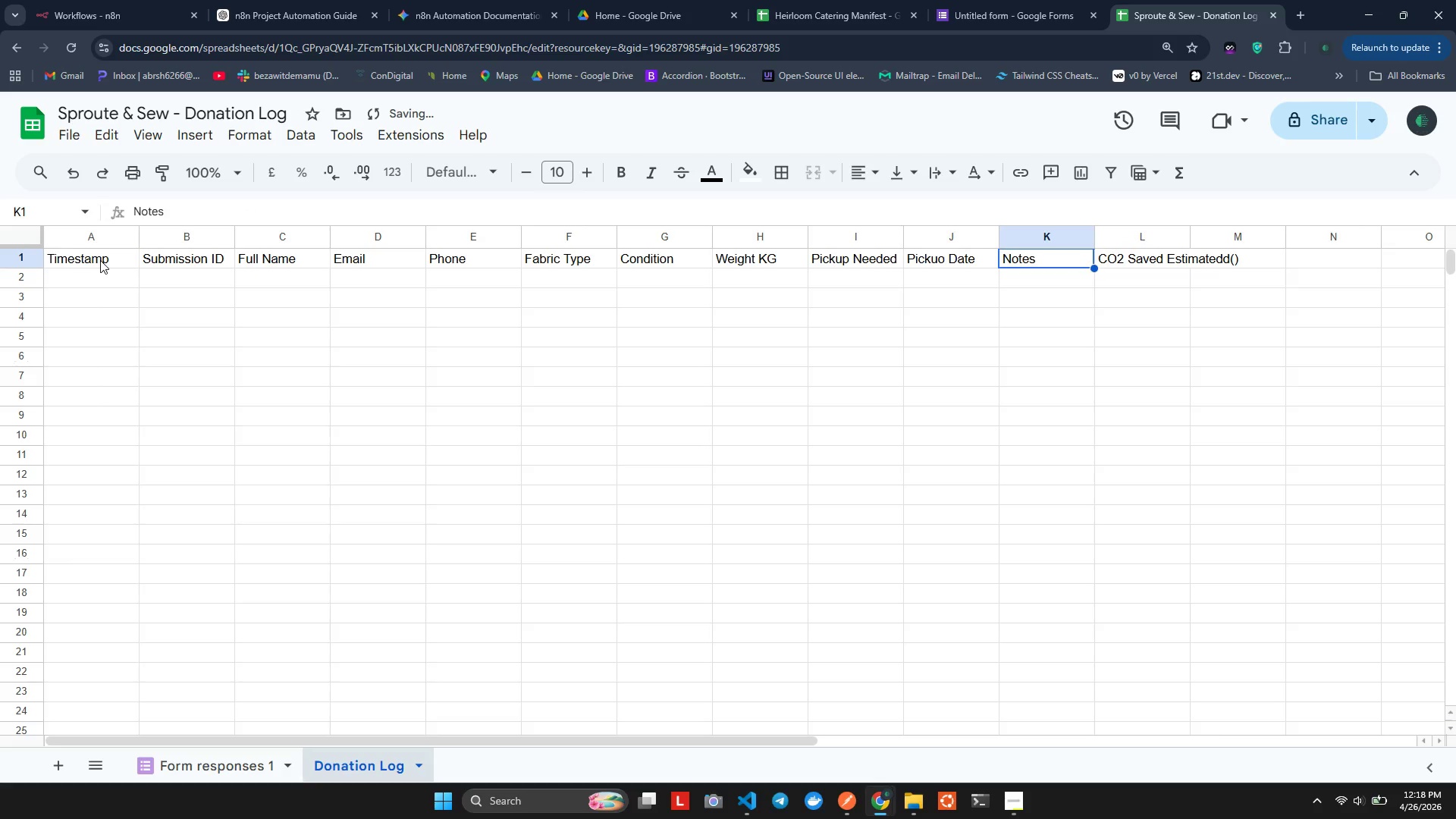 
key(ArrowLeft)
 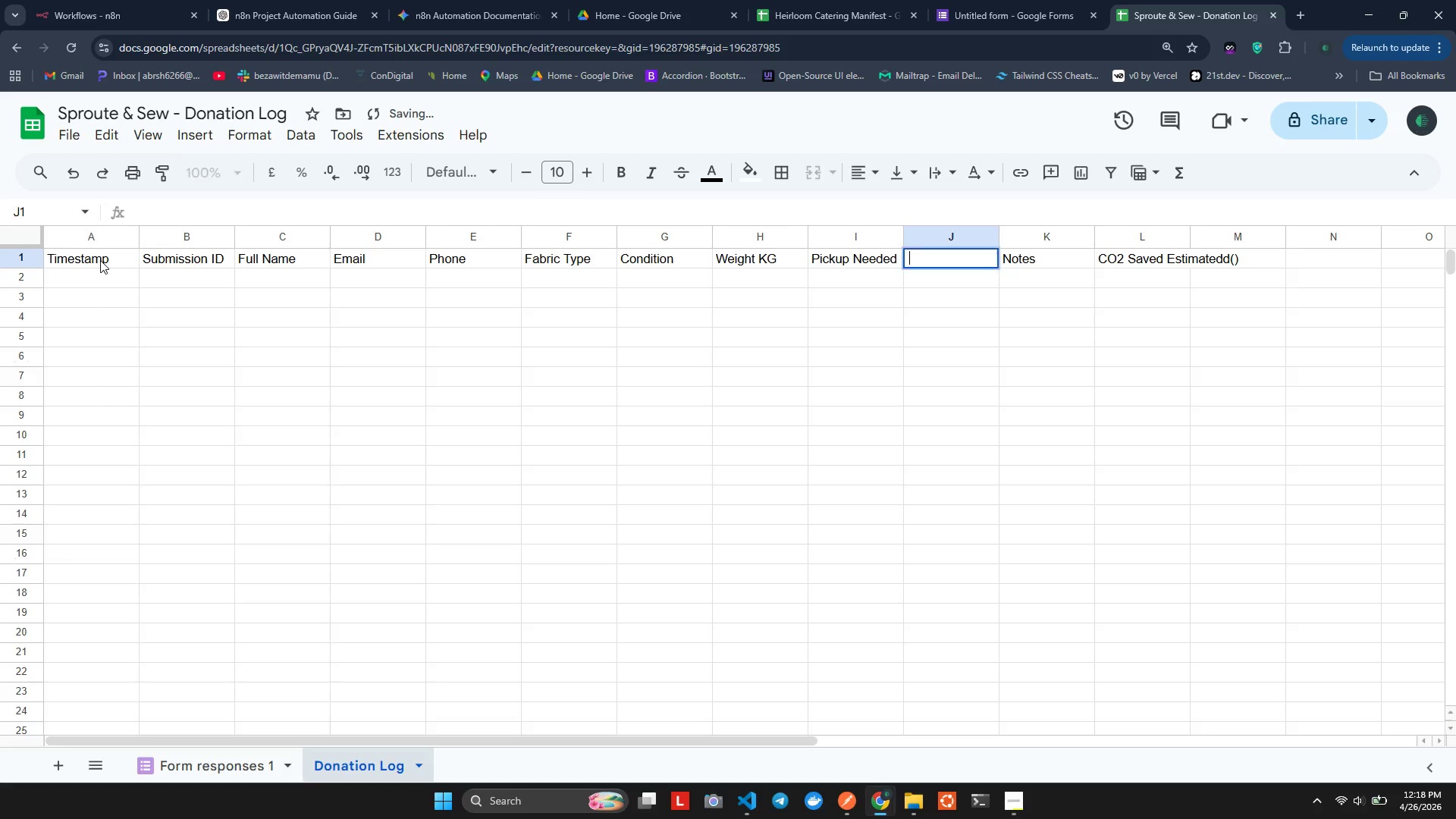 
key(Space)
 